 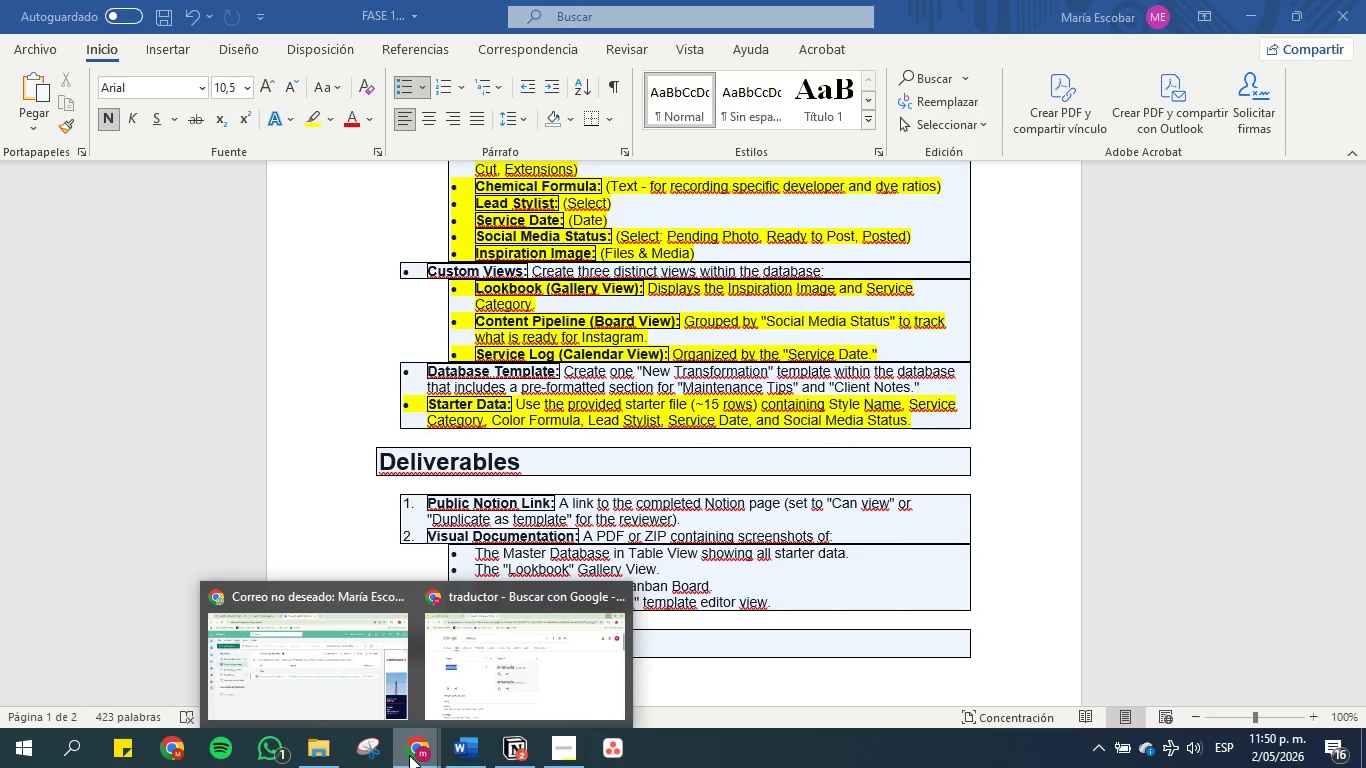 
left_click([505, 675])
 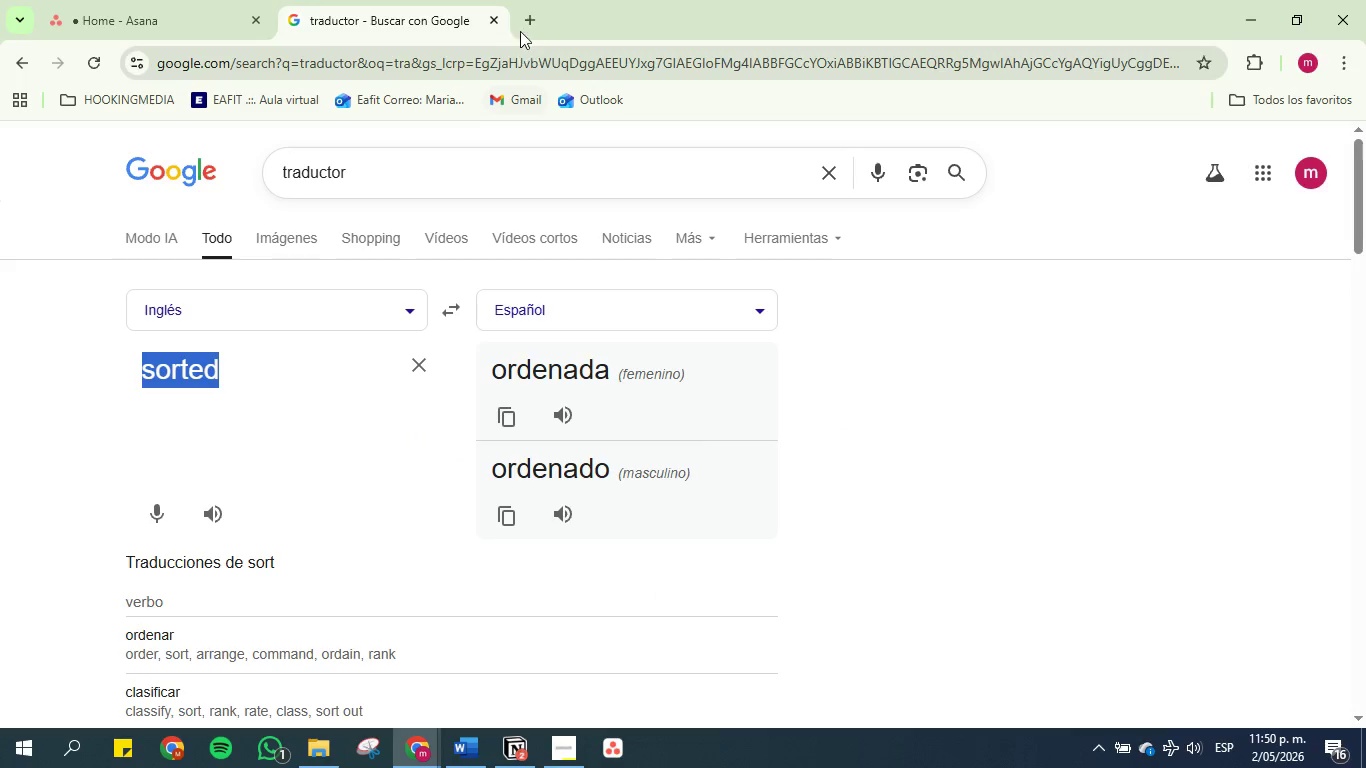 
left_click([527, 14])
 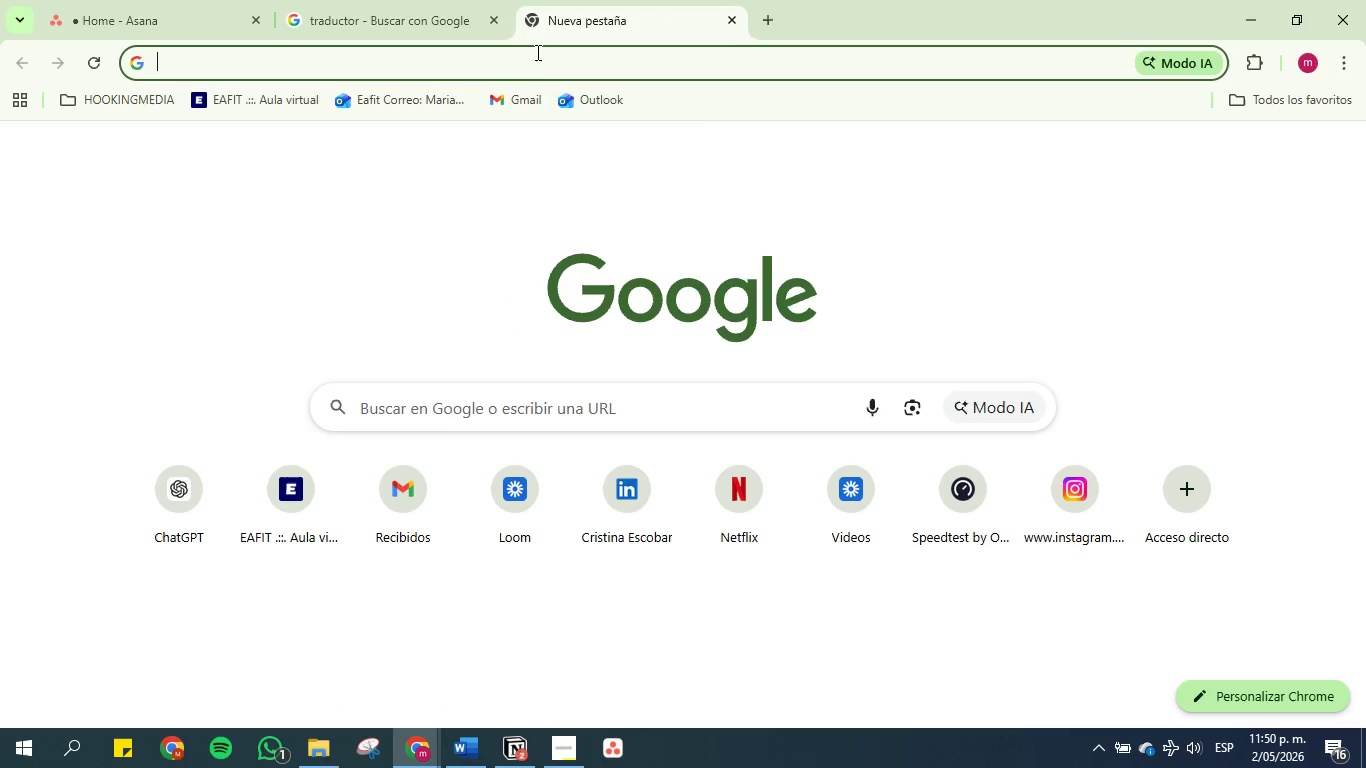 
left_click([537, 55])
 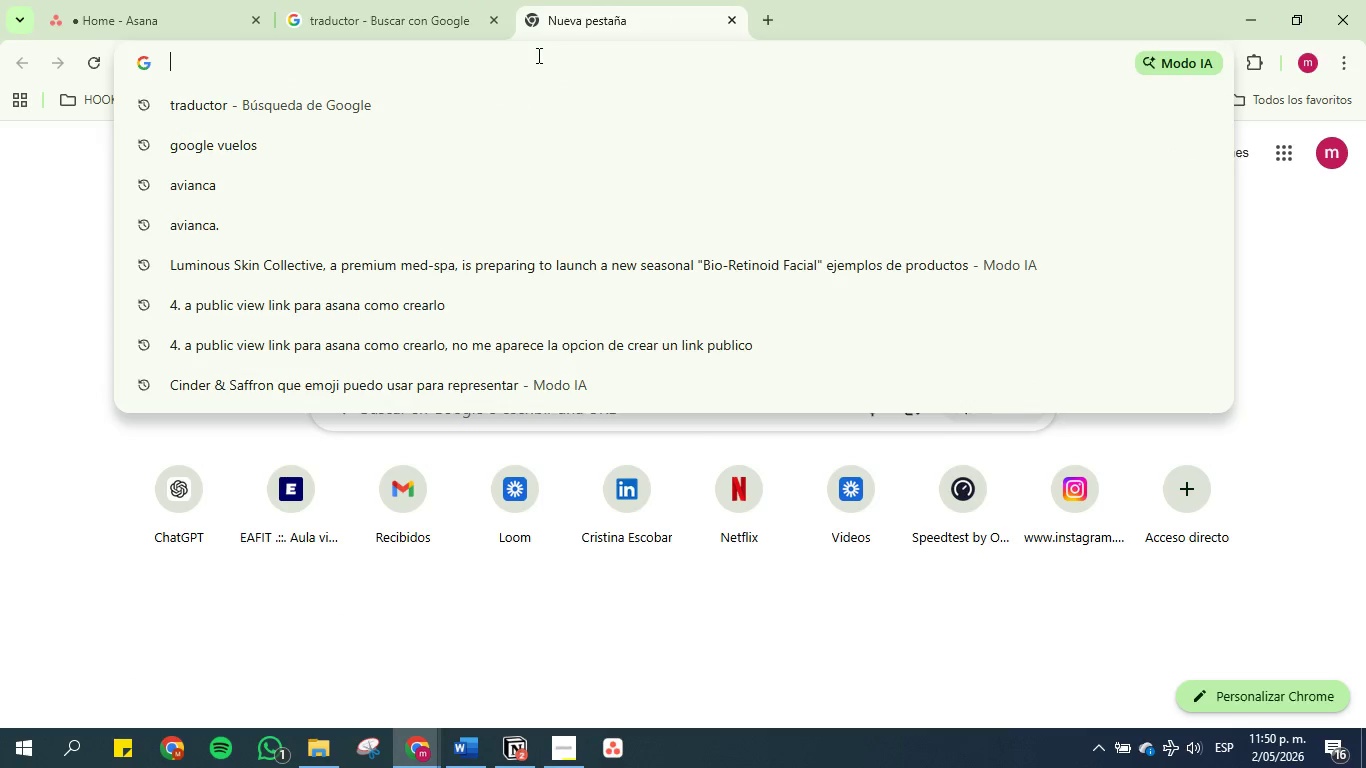 
type(Maintenace tps for hair color )
key(Backspace)
 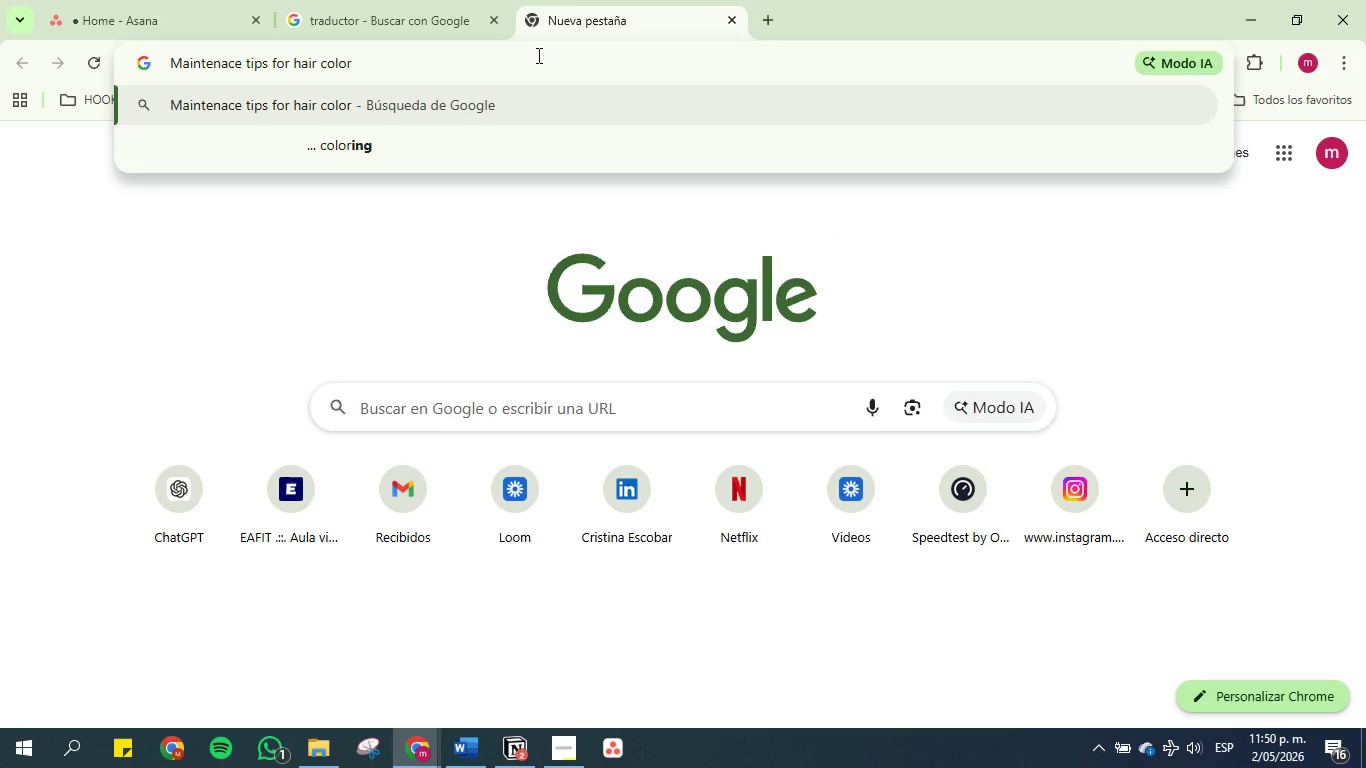 
key(ArrowDown)
 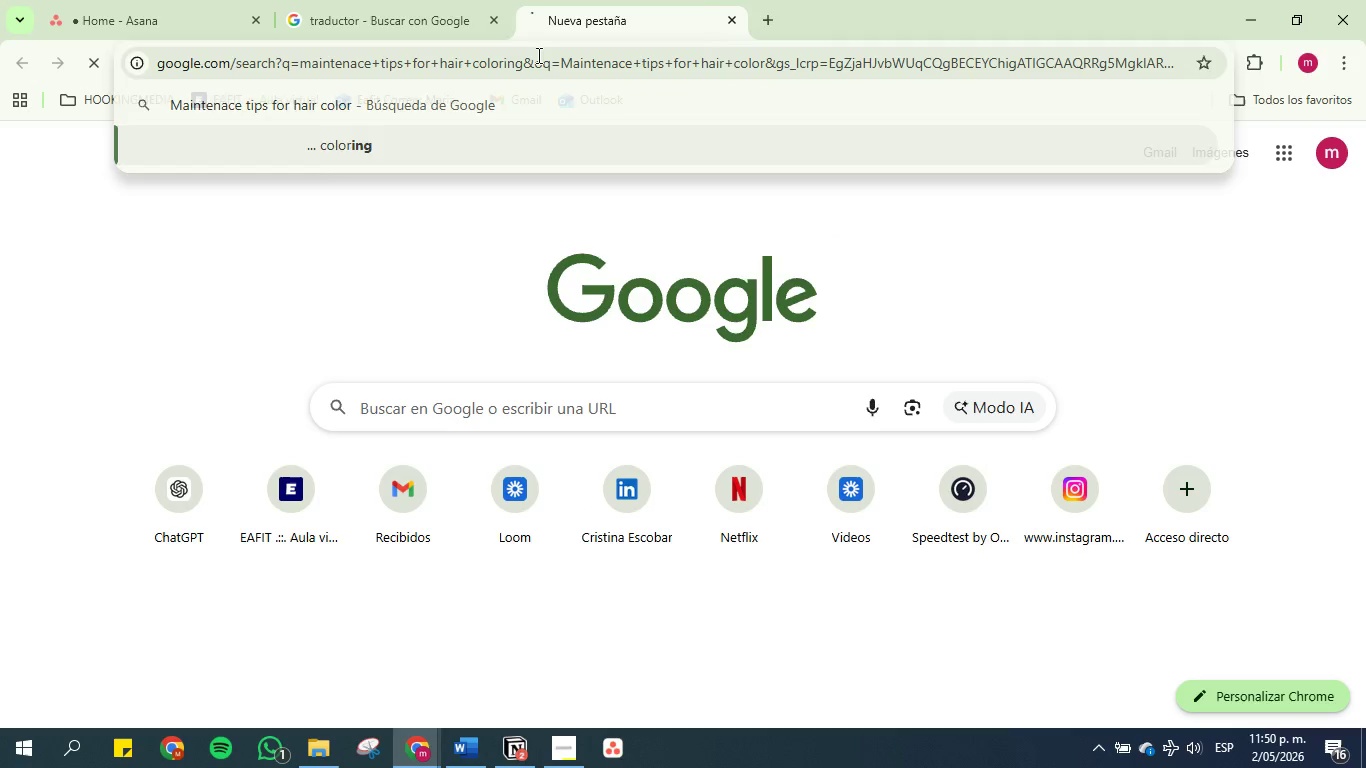 
key(Enter)
 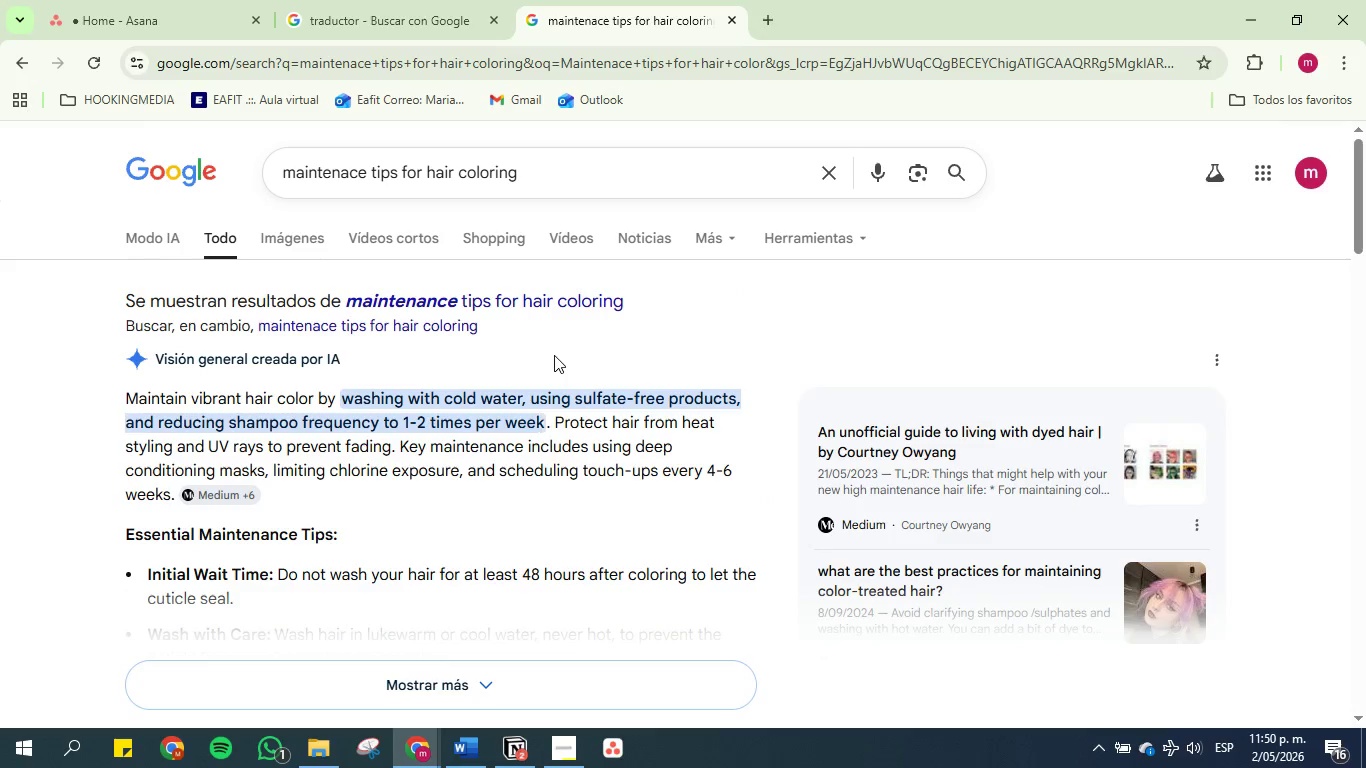 
scroll: coordinate [429, 355], scroll_direction: down, amount: 4.0
 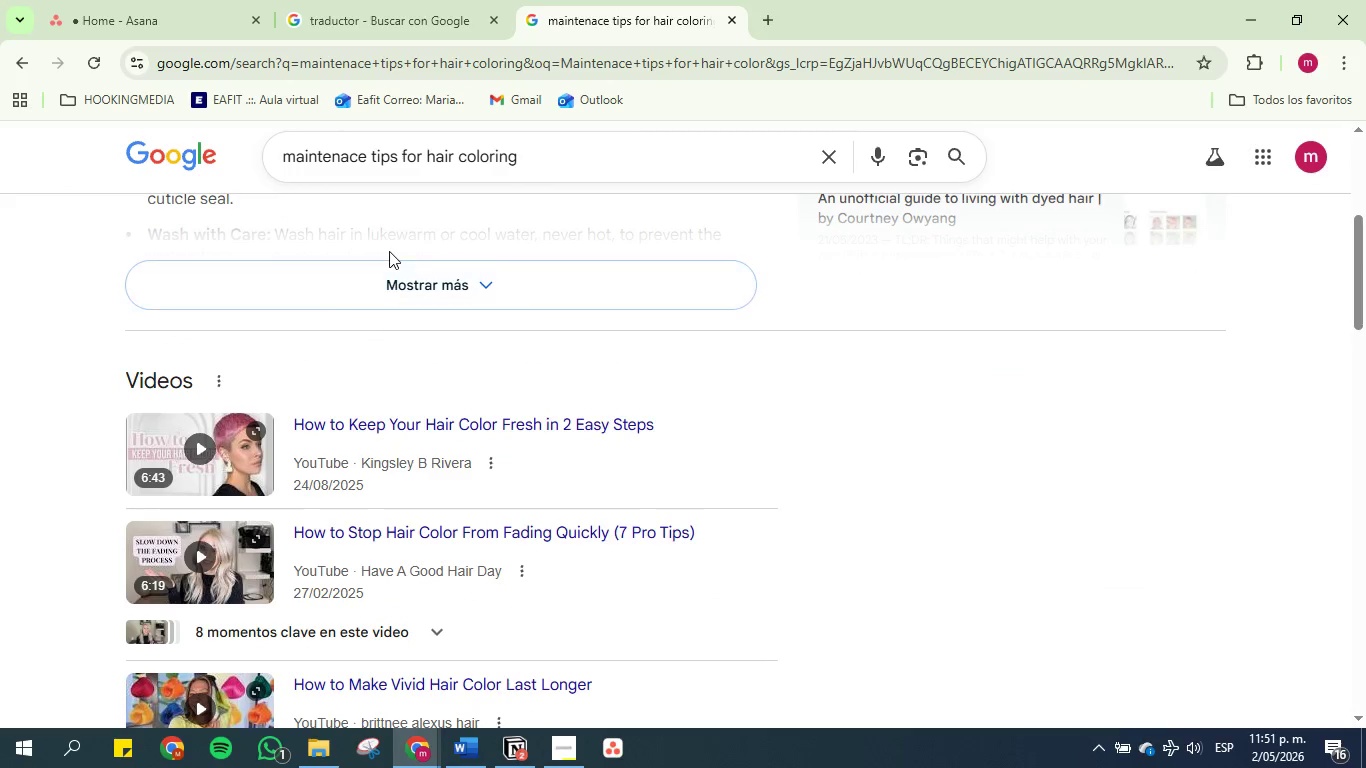 
scroll: coordinate [389, 251], scroll_direction: up, amount: 2.0
 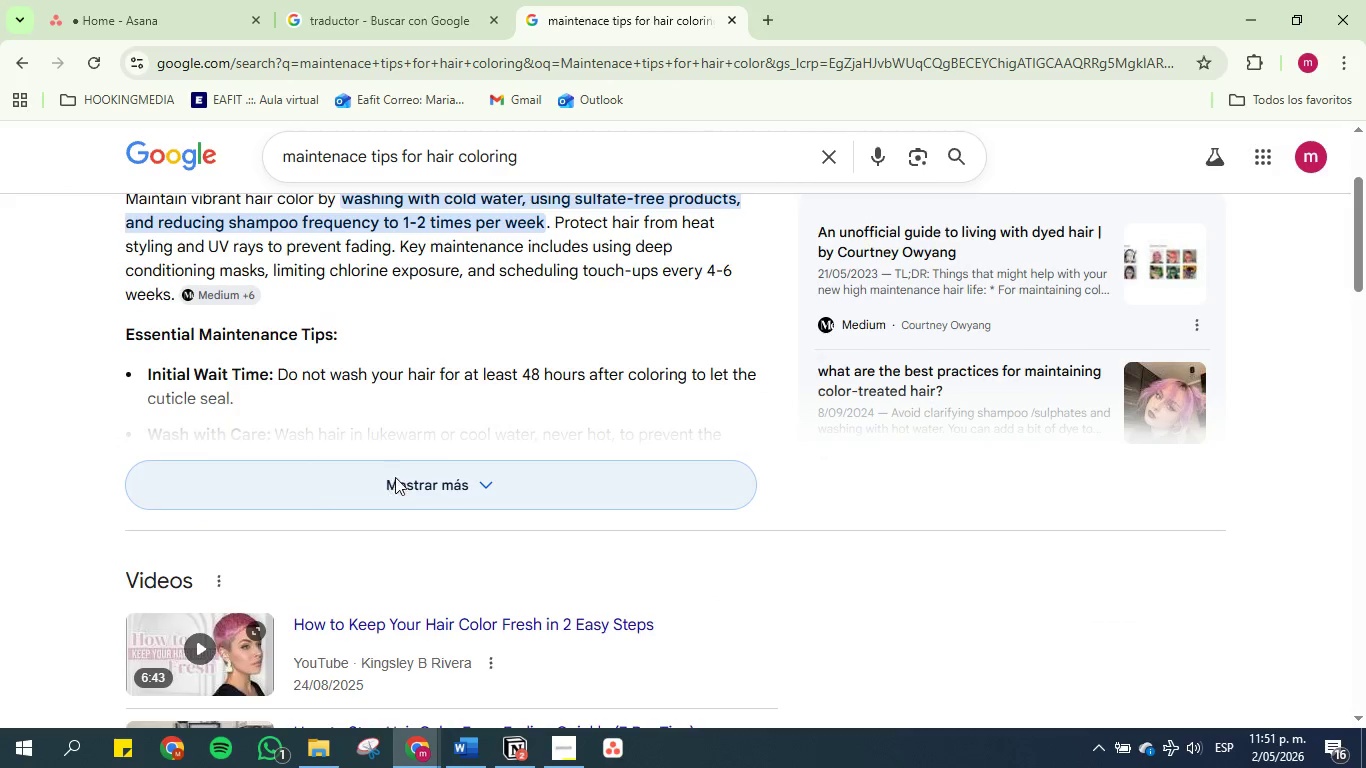 
left_click([396, 479])
 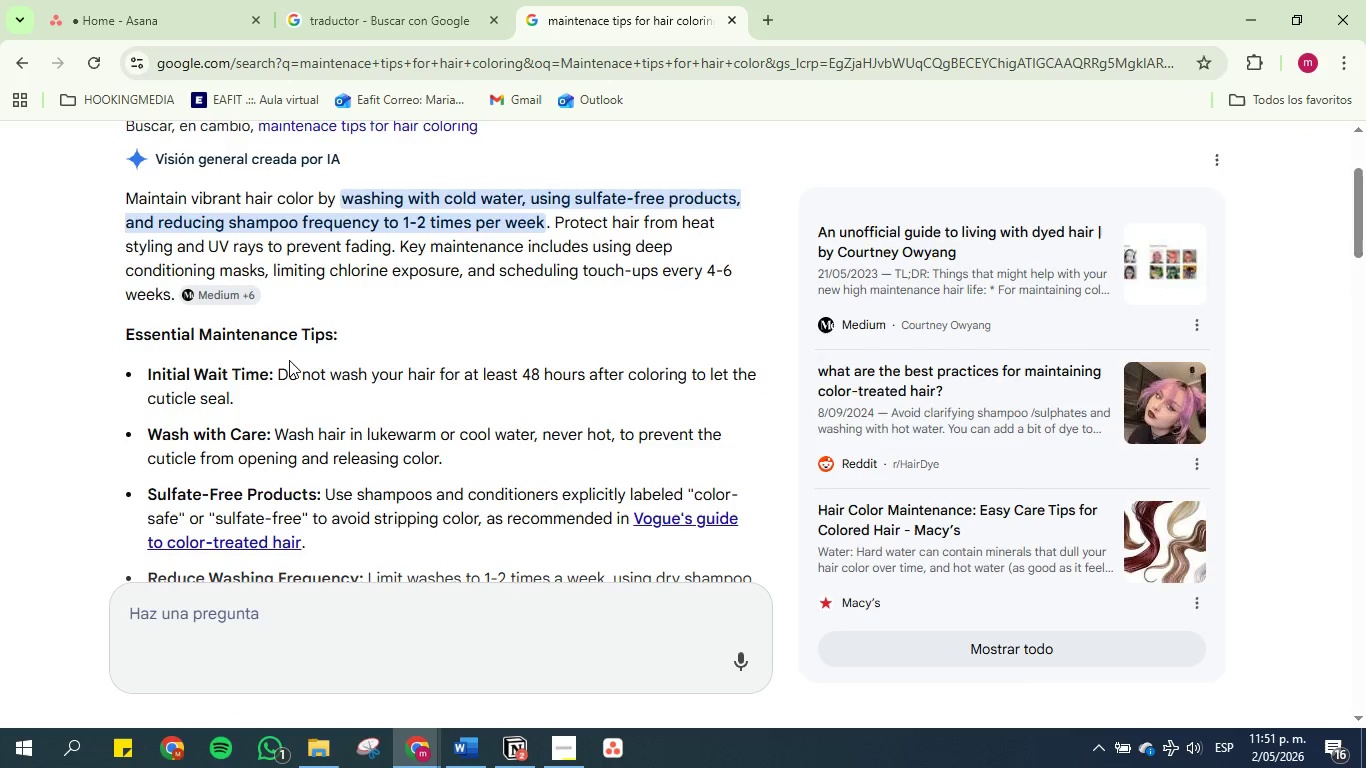 
scroll: coordinate [288, 360], scroll_direction: down, amount: 1.0
 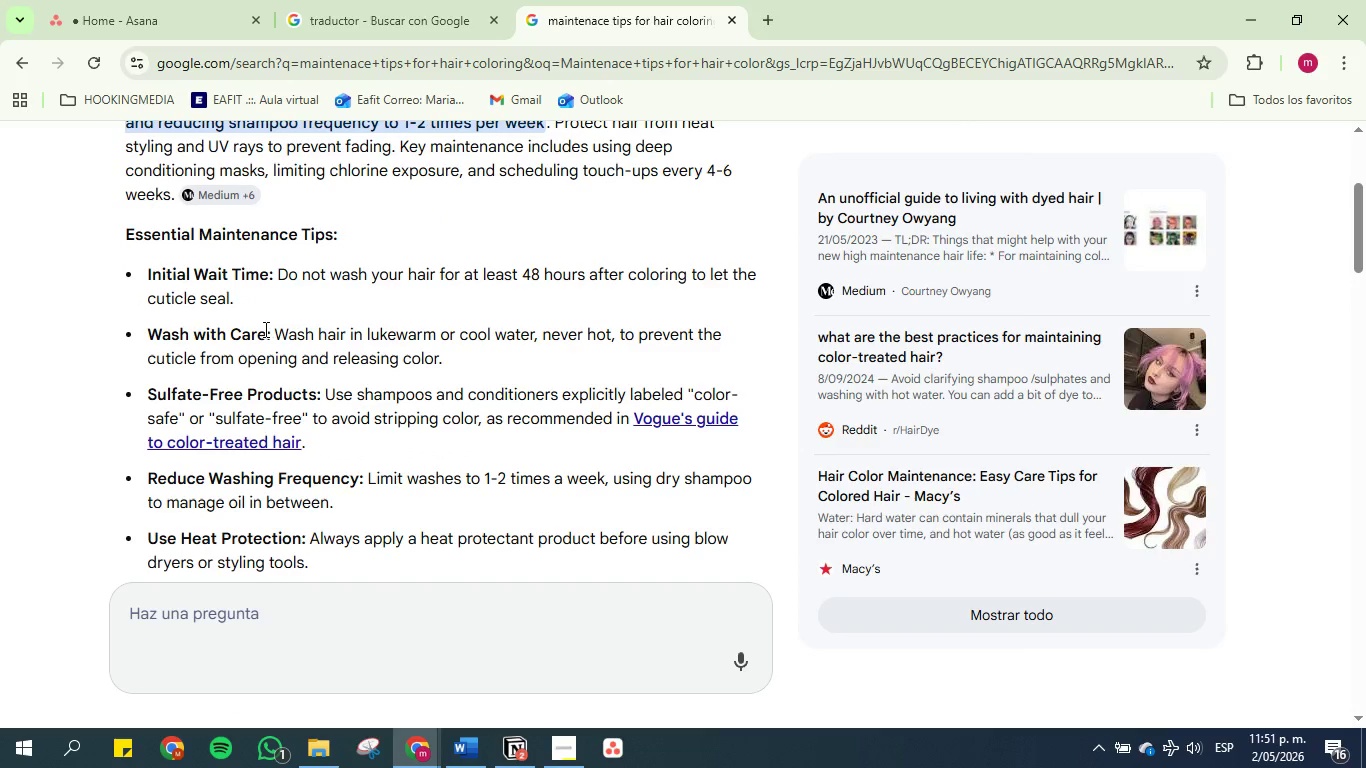 
left_click_drag(start_coordinate=[264, 329], to_coordinate=[150, 330])
 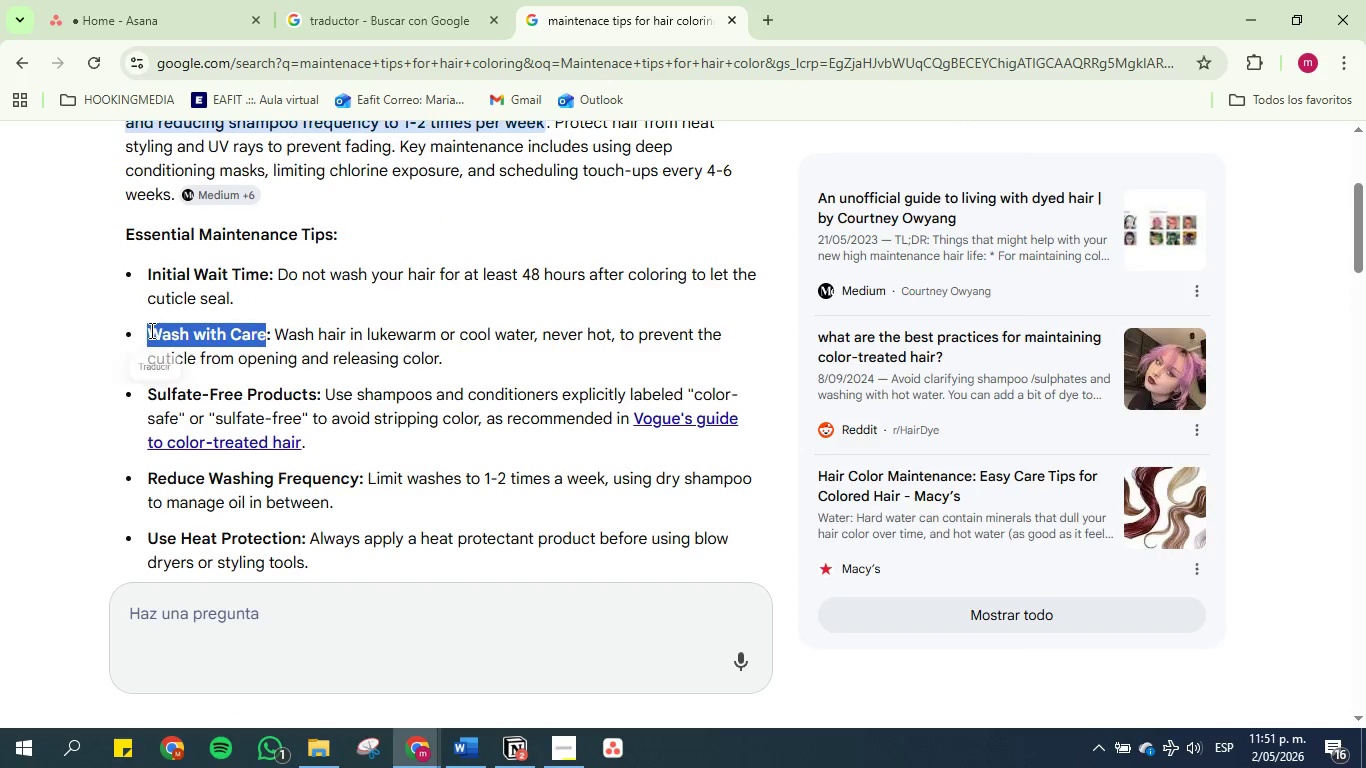 
key(Control+C)
 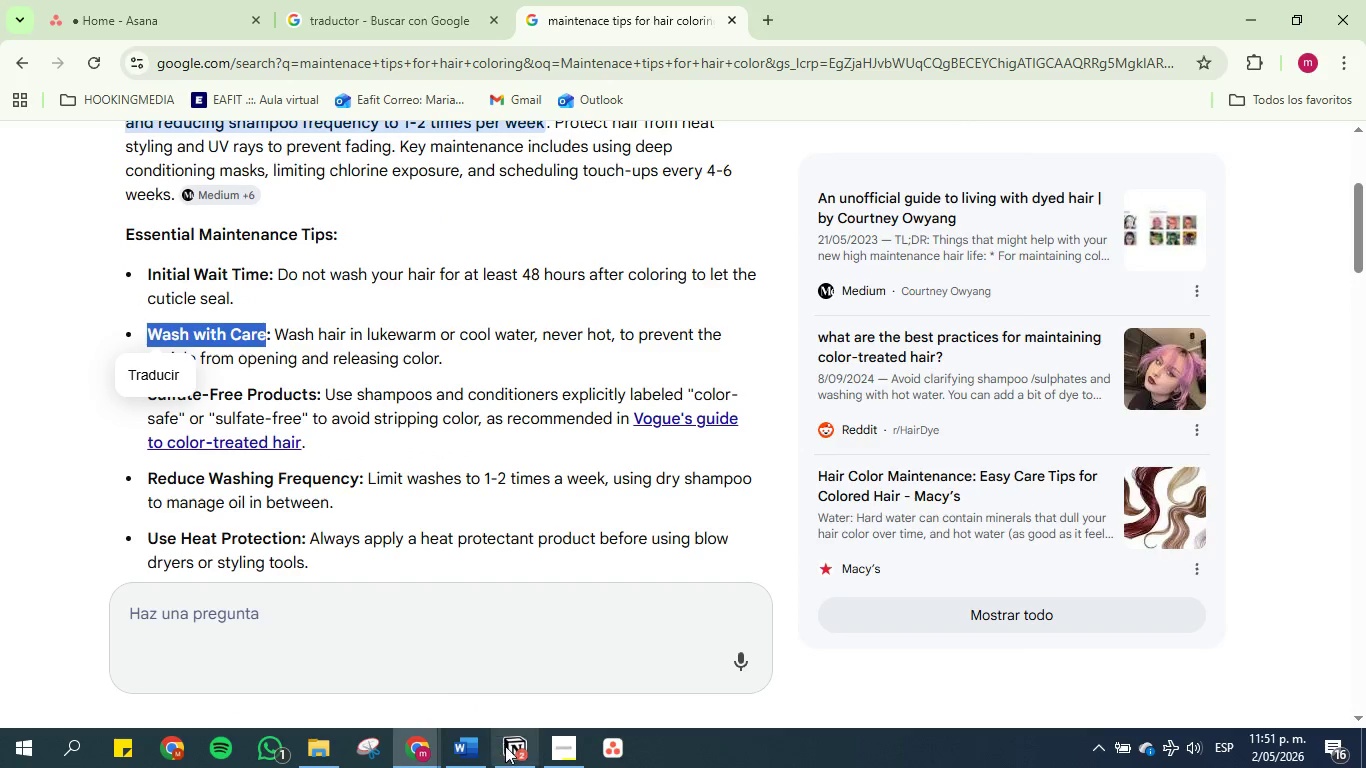 
left_click([519, 759])
 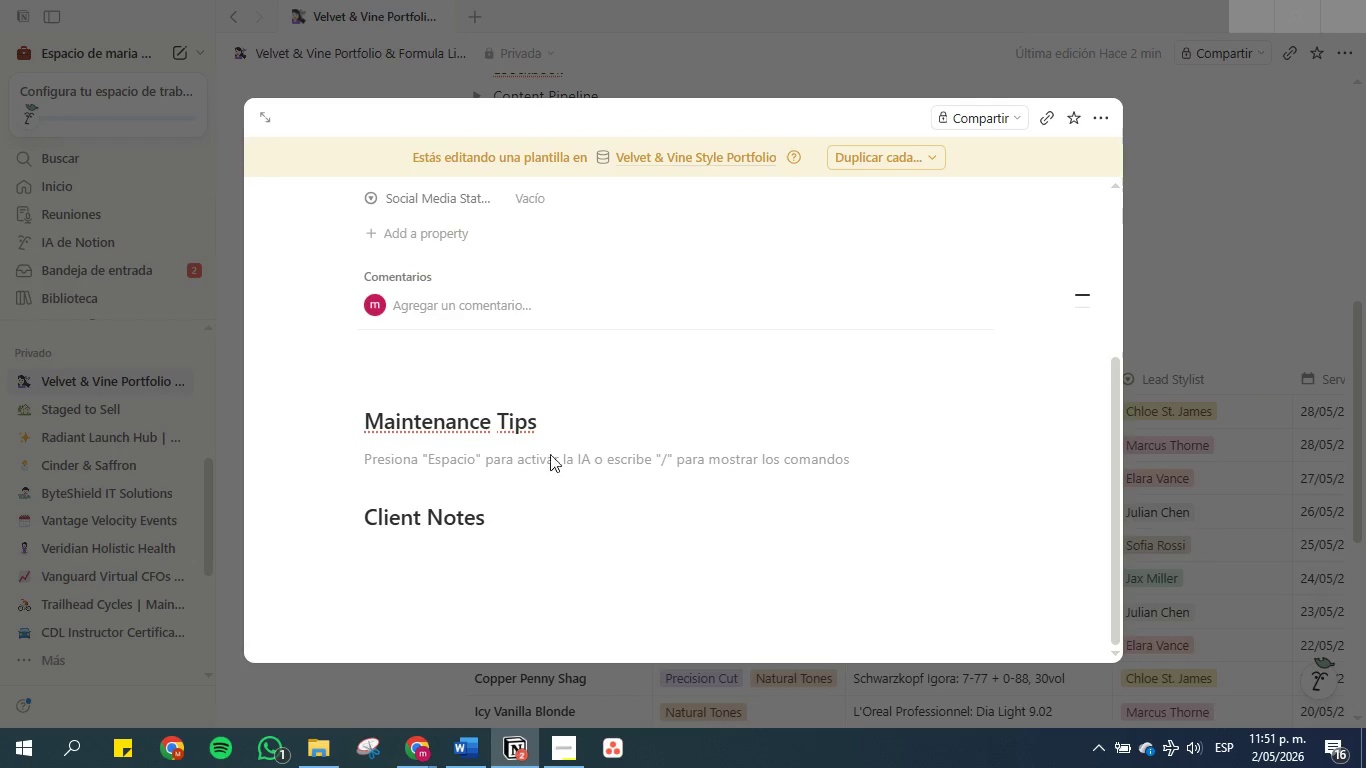 
left_click([583, 435])
 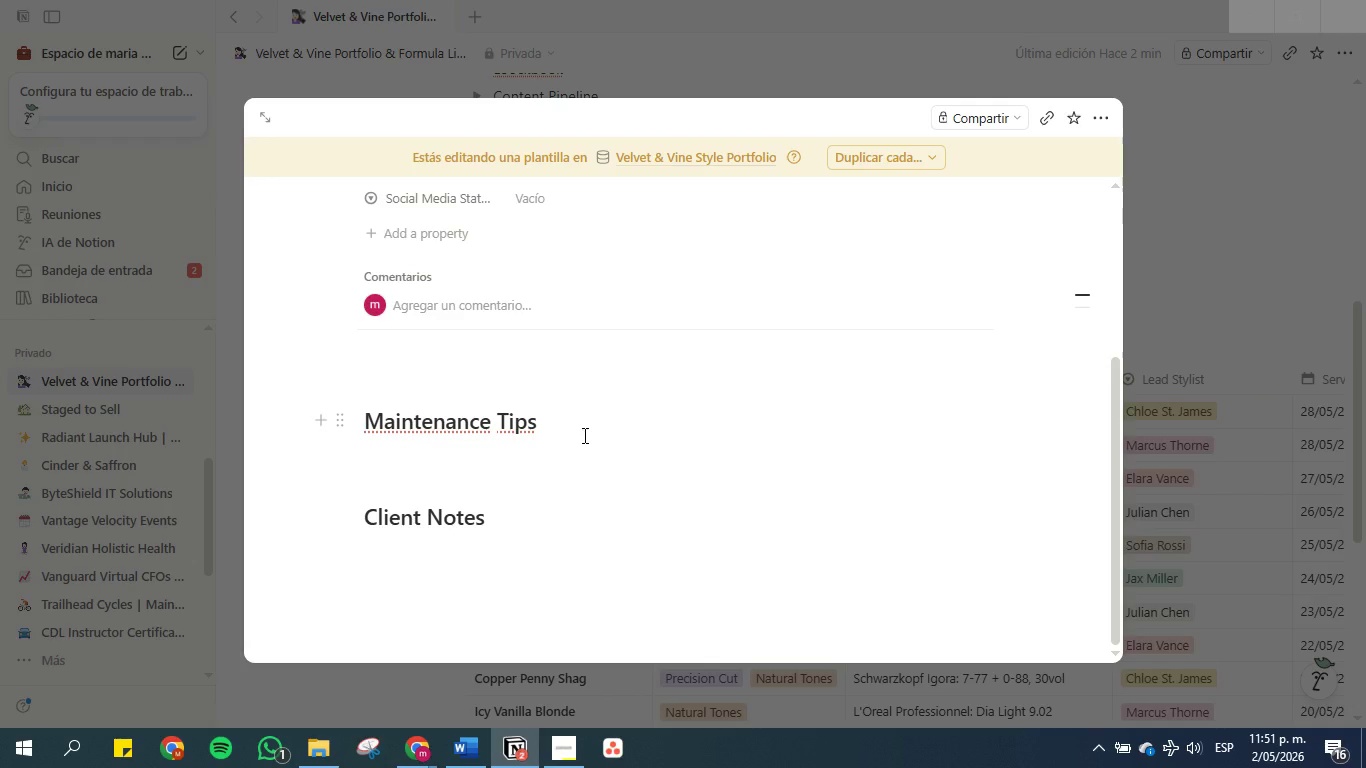 
key(Enter)
 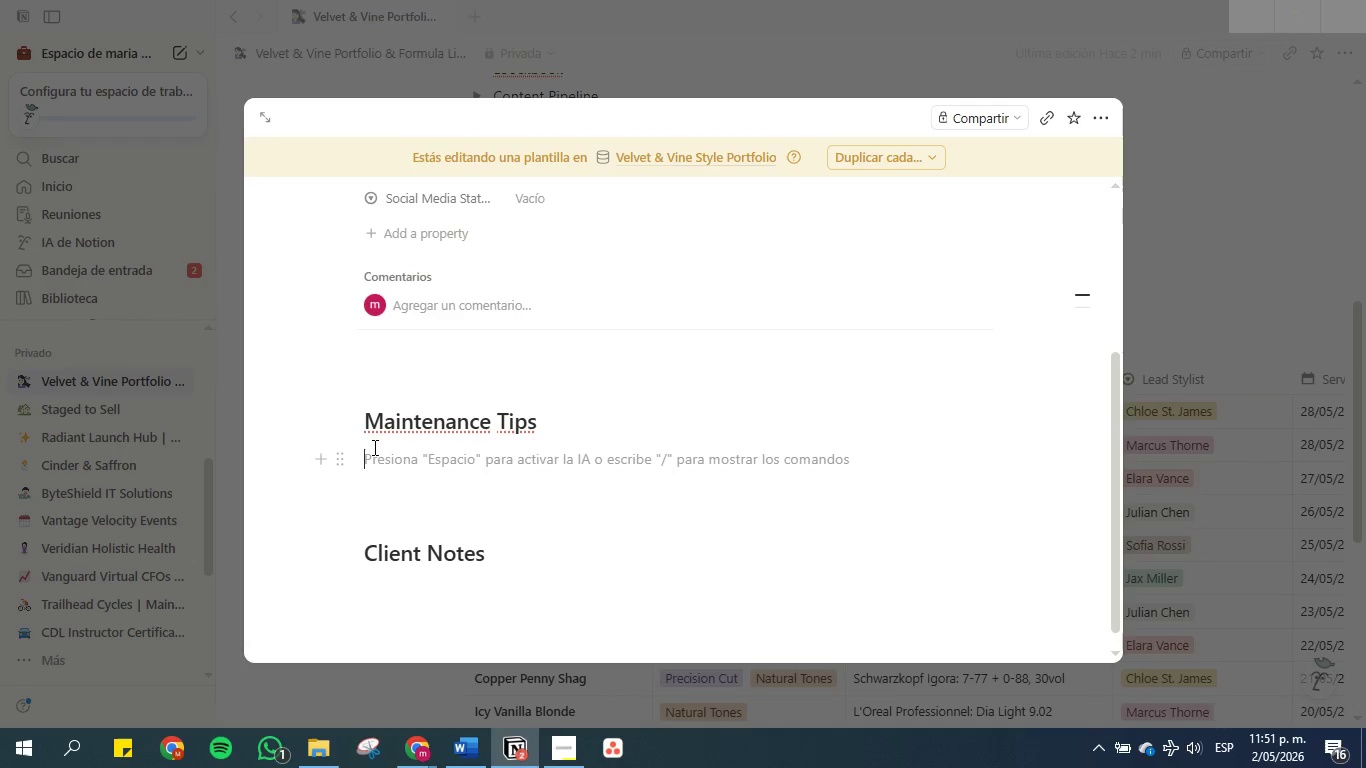 
left_click([347, 461])
 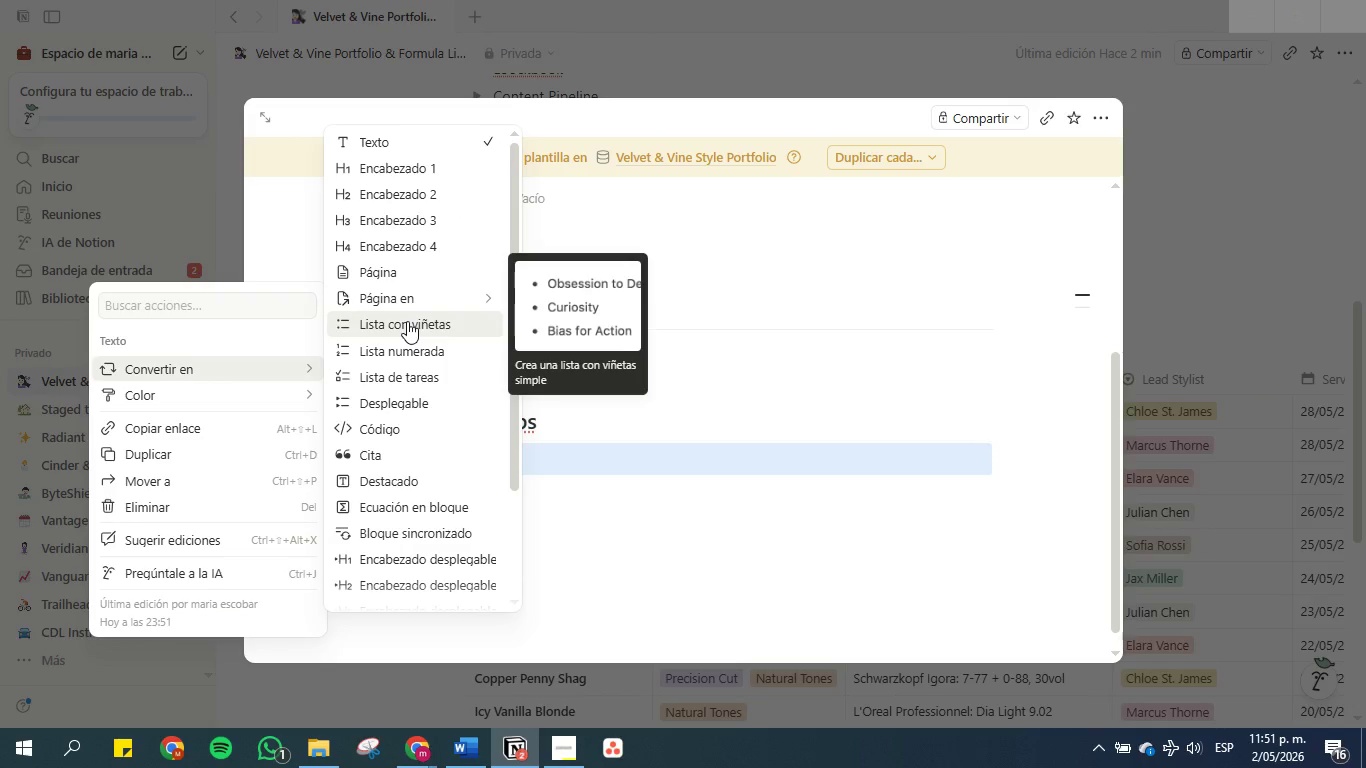 
wait(11.34)
 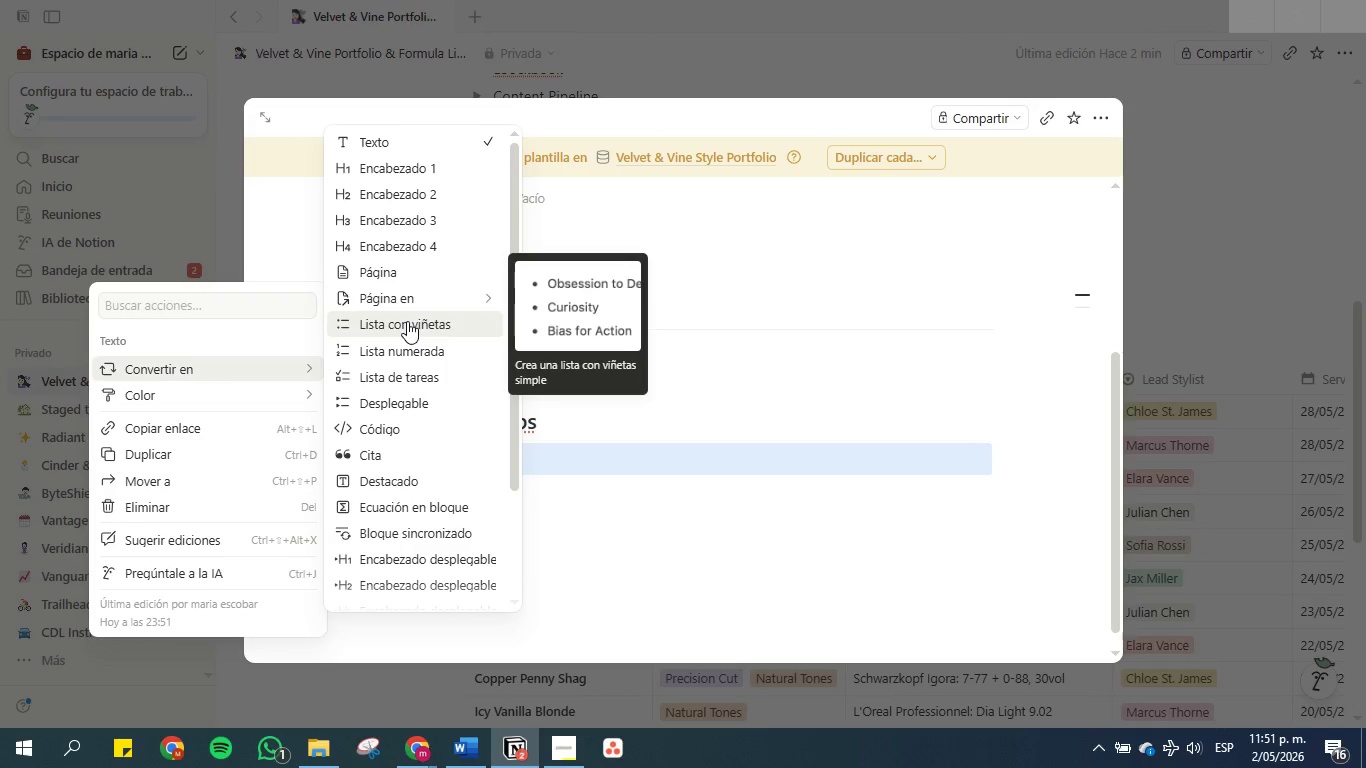 
left_click([418, 346])
 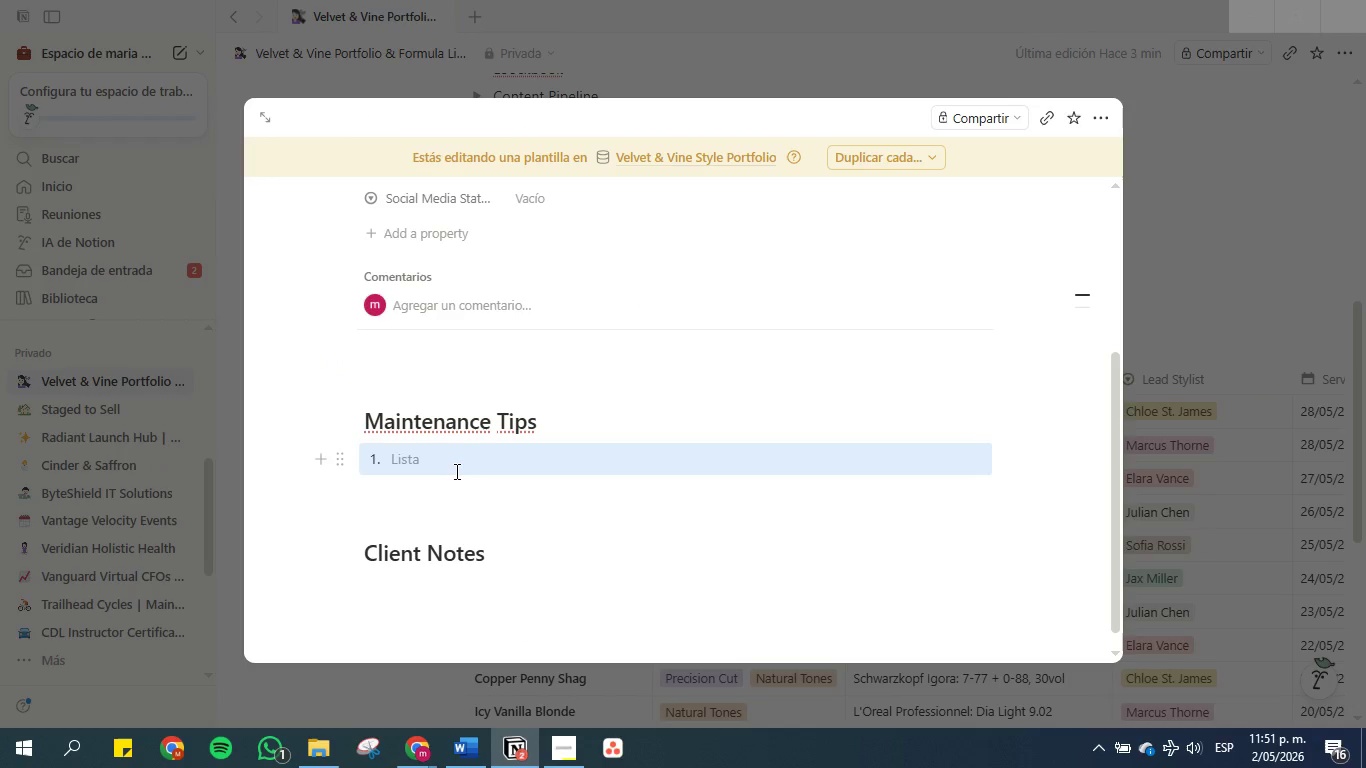 
left_click([450, 456])
 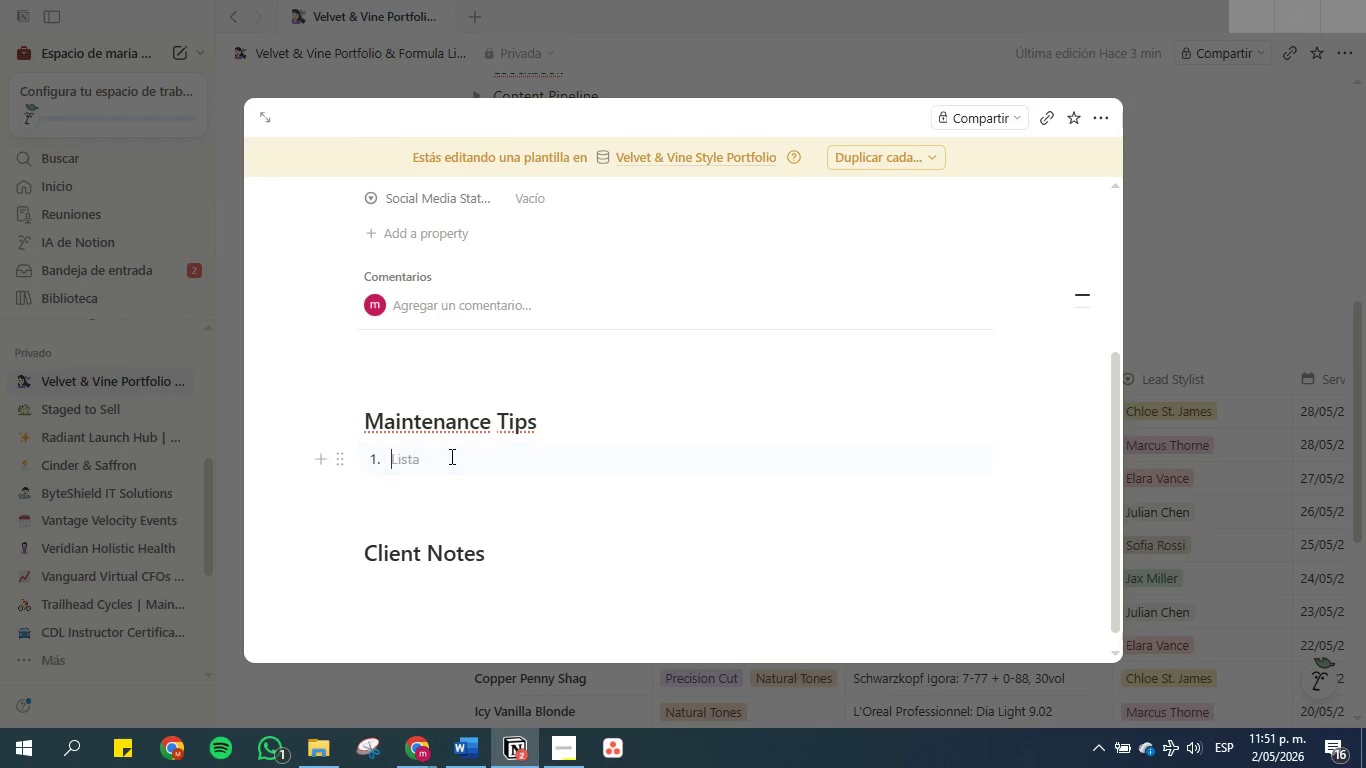 
key(Control+V)
 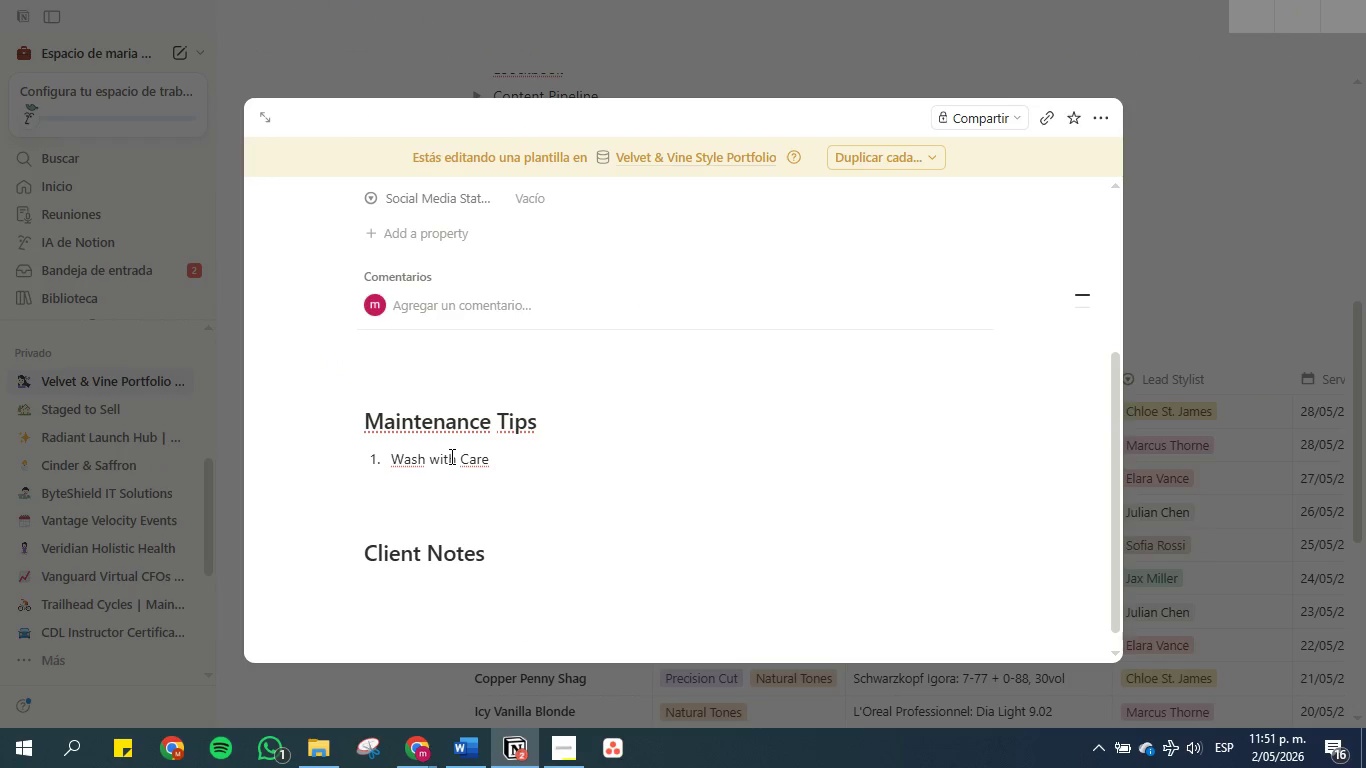 
key(Enter)
 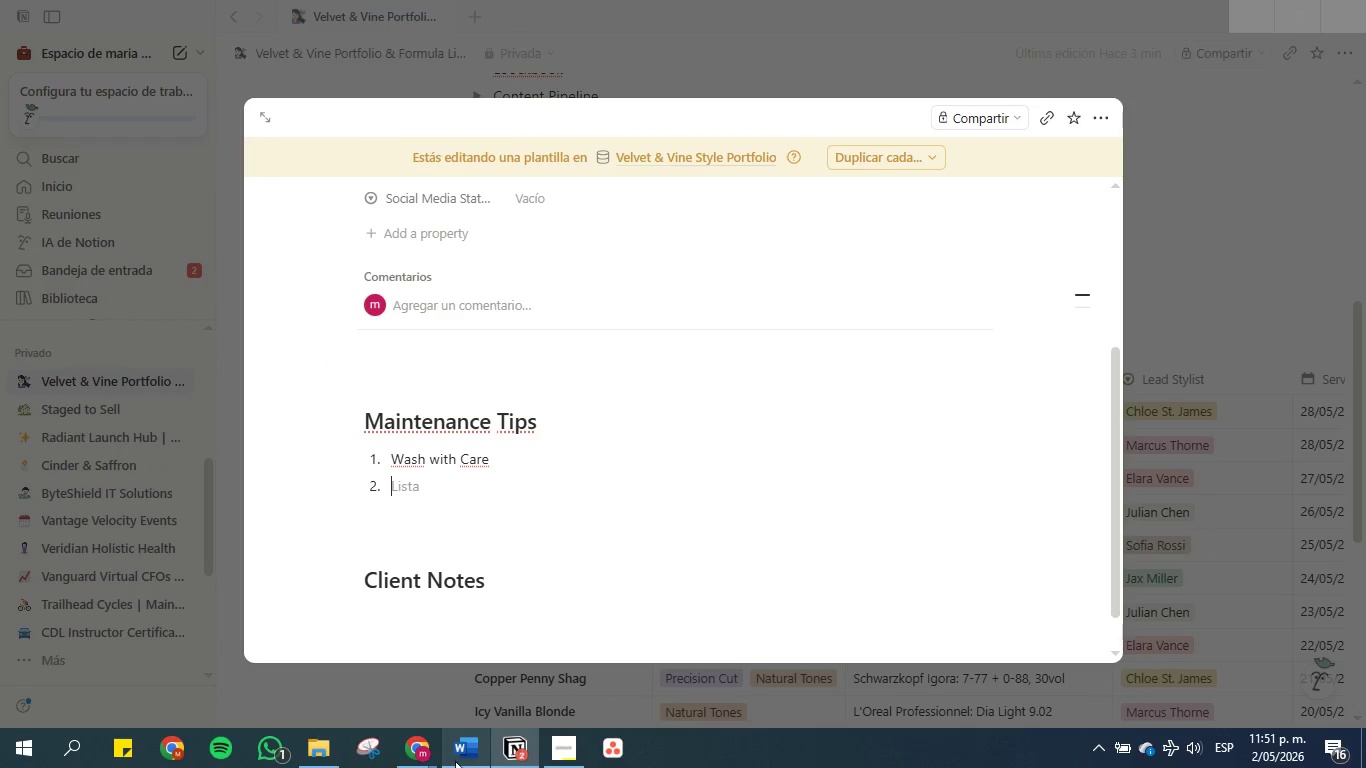 
left_click([462, 745])
 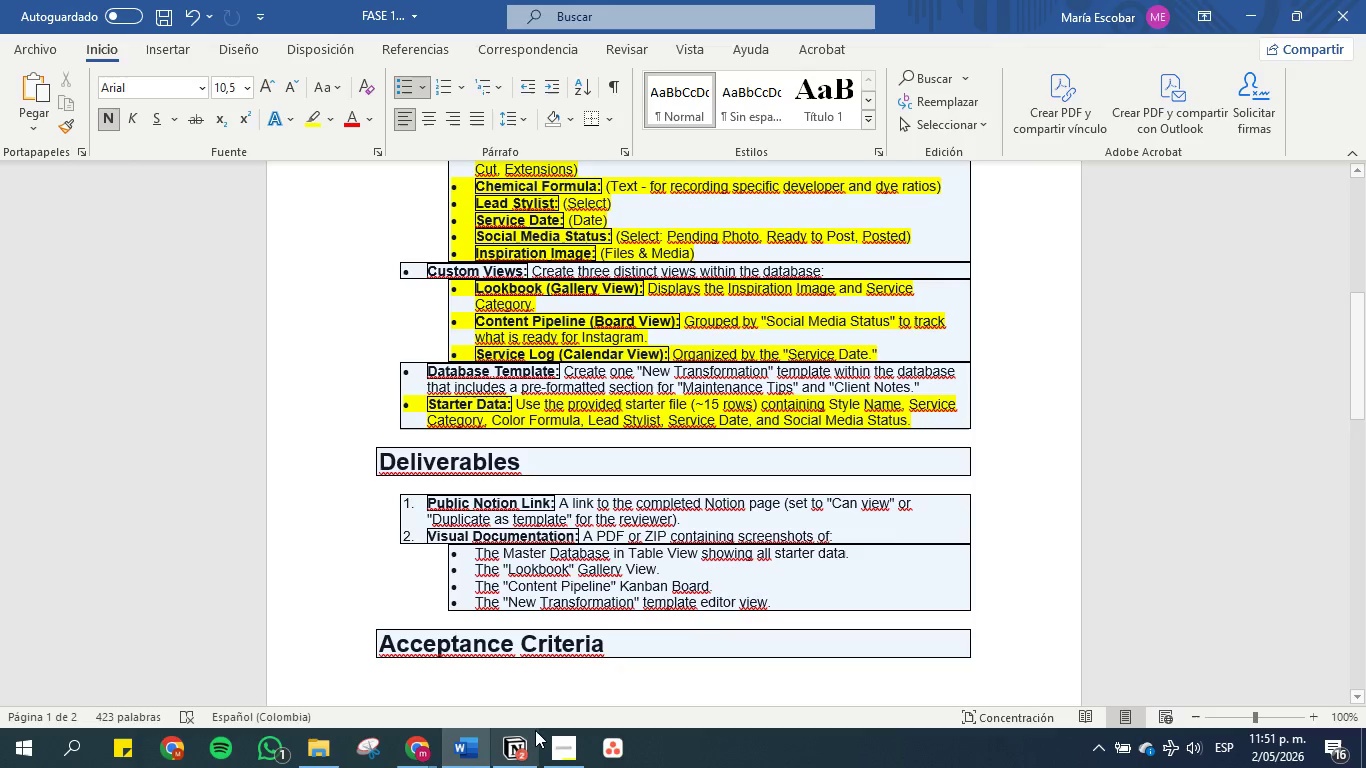 
mouse_move([528, 753])
 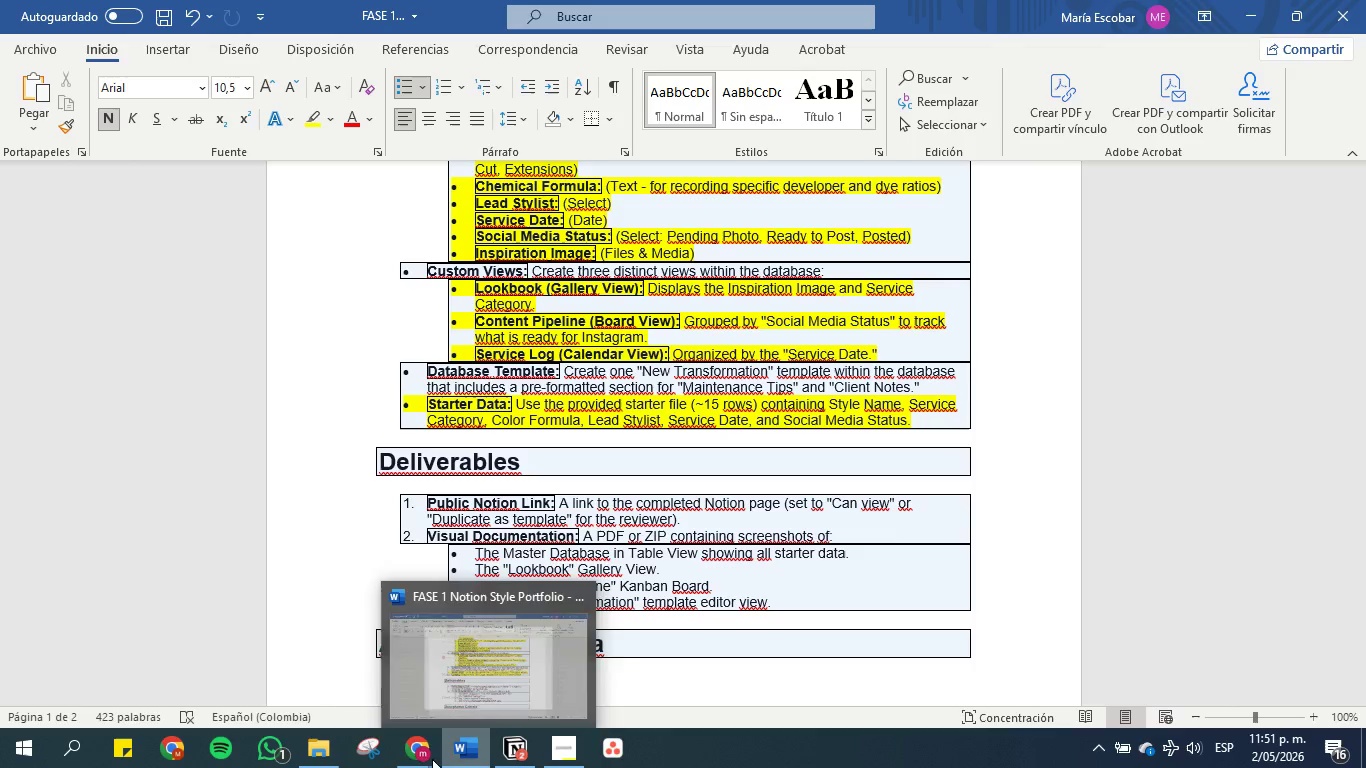 
left_click([418, 754])
 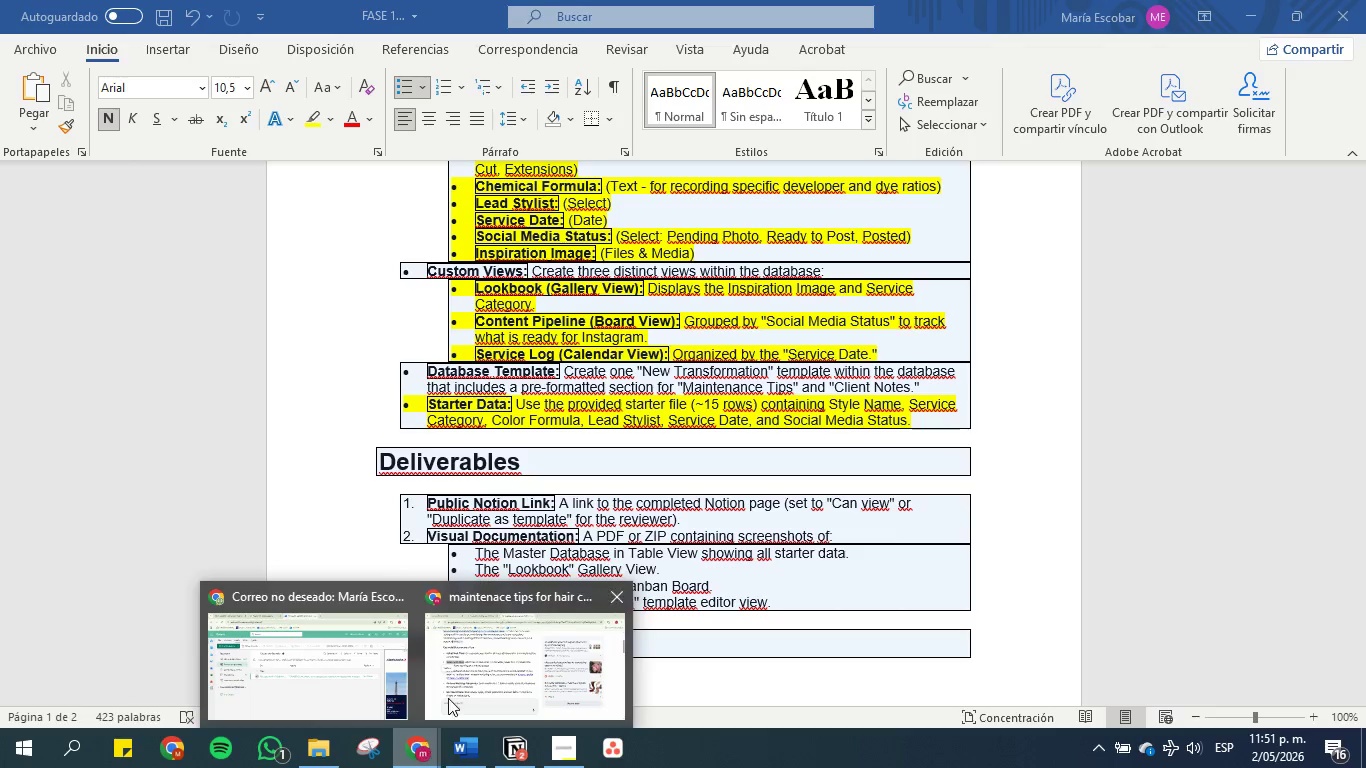 
left_click([484, 649])
 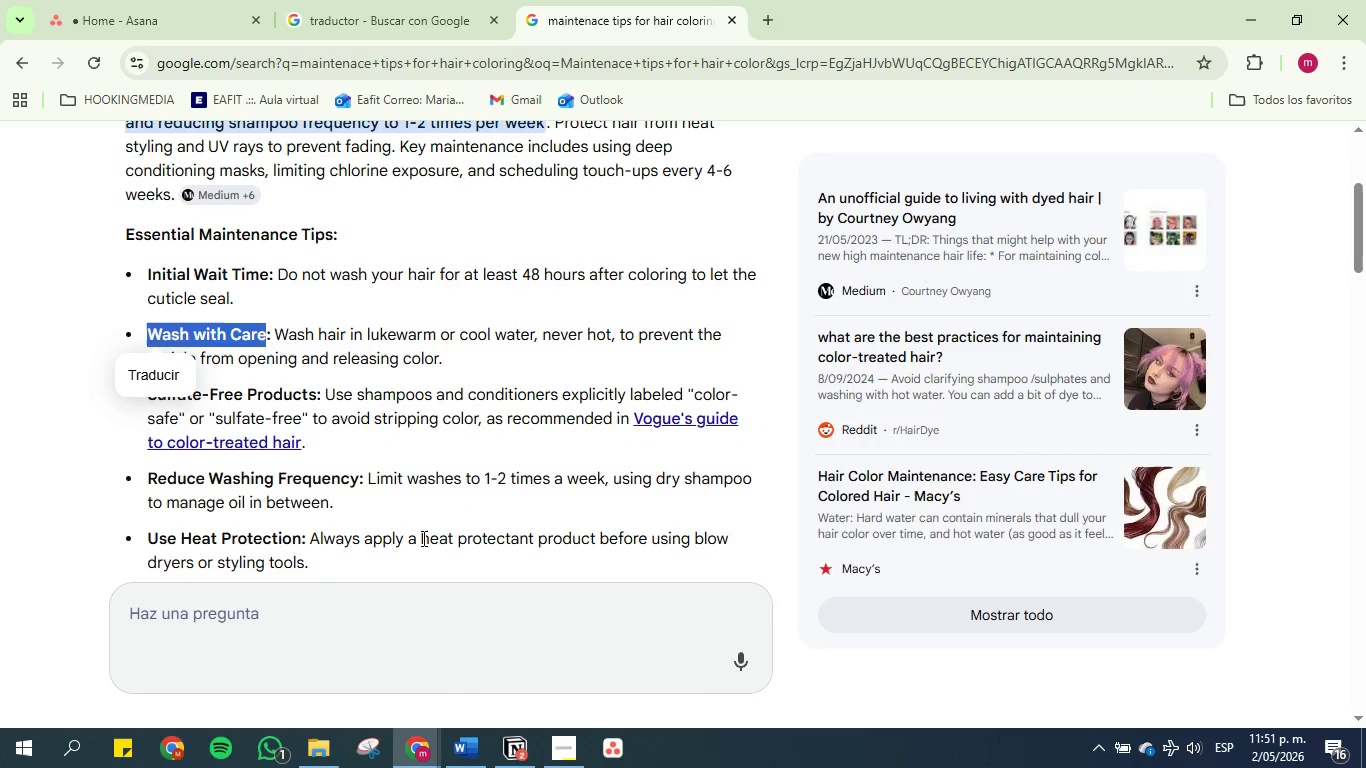 
scroll: coordinate [159, 324], scroll_direction: down, amount: 16.0
 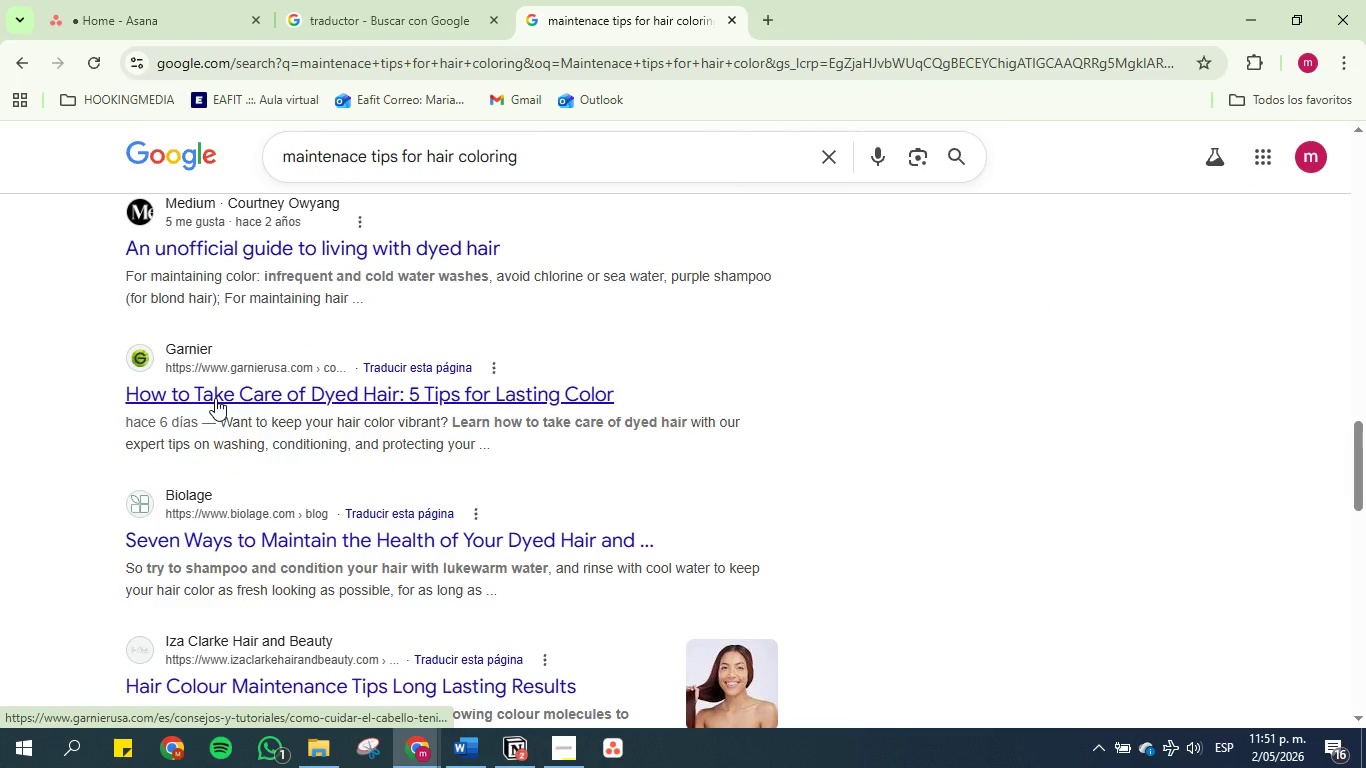 
left_click([215, 398])
 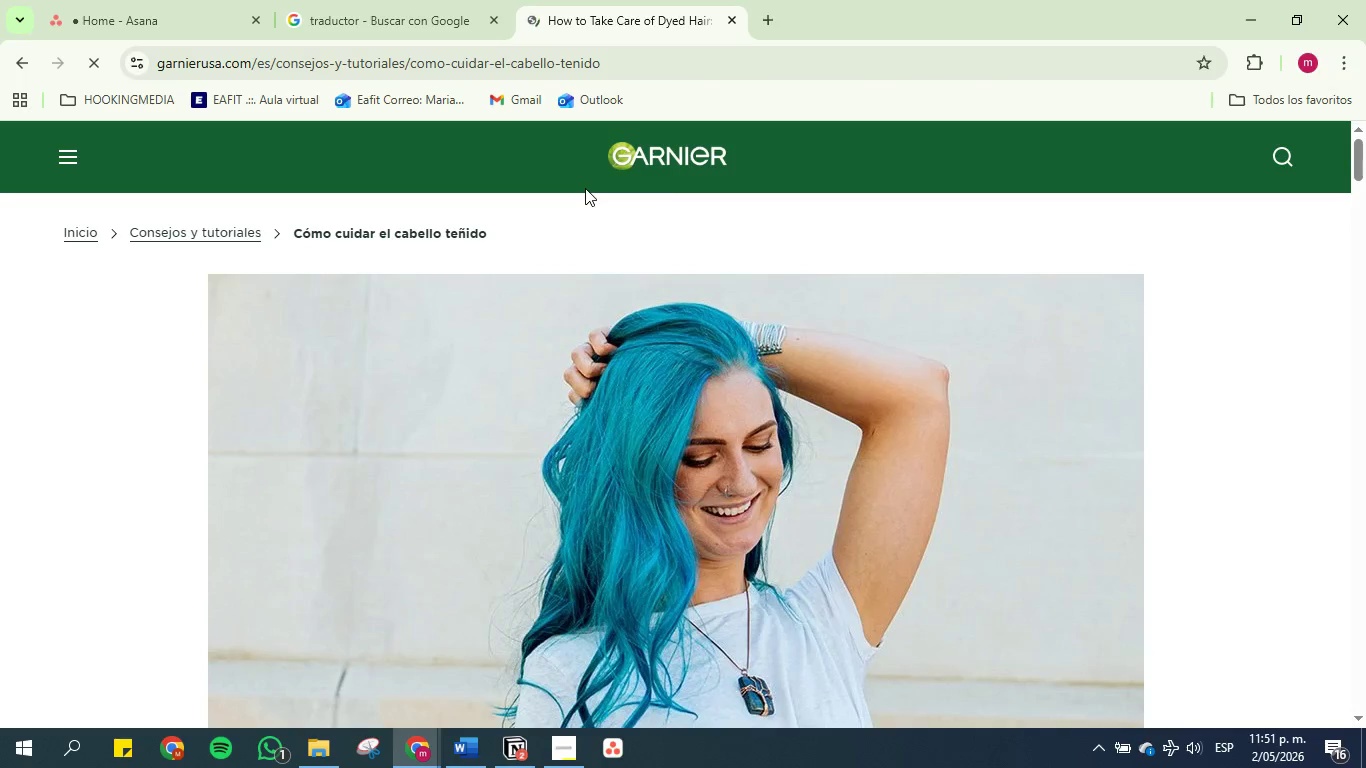 
scroll: coordinate [556, 280], scroll_direction: down, amount: 11.0
 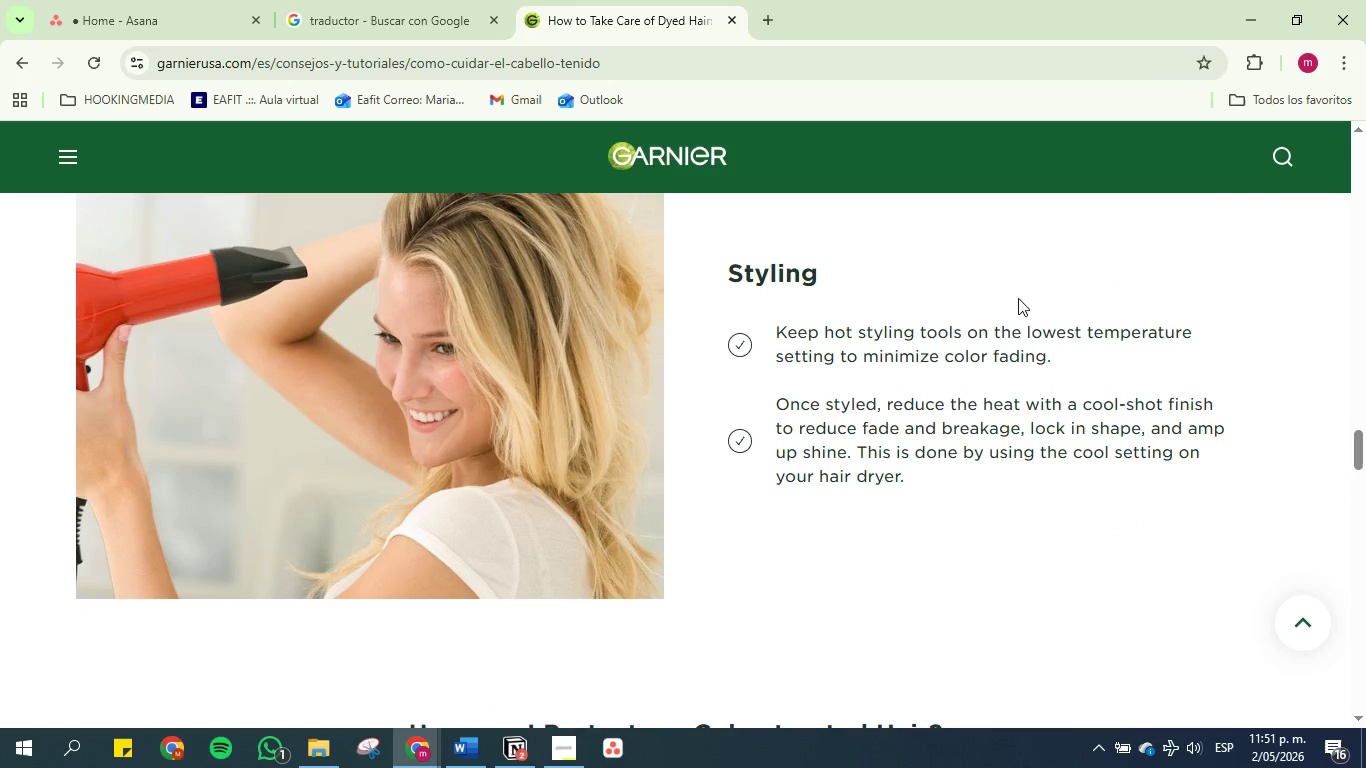 
left_click_drag(start_coordinate=[1057, 356], to_coordinate=[773, 316])
 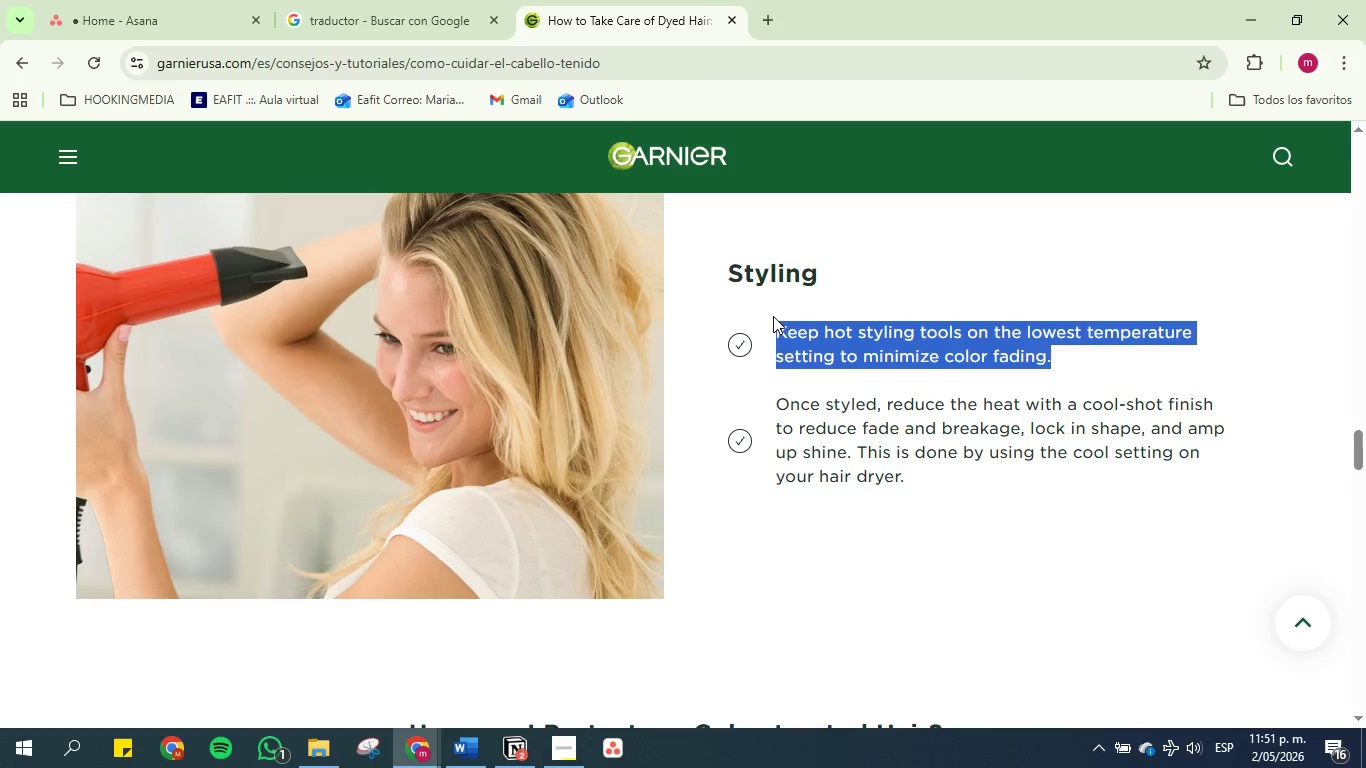 
key(Control+C)
 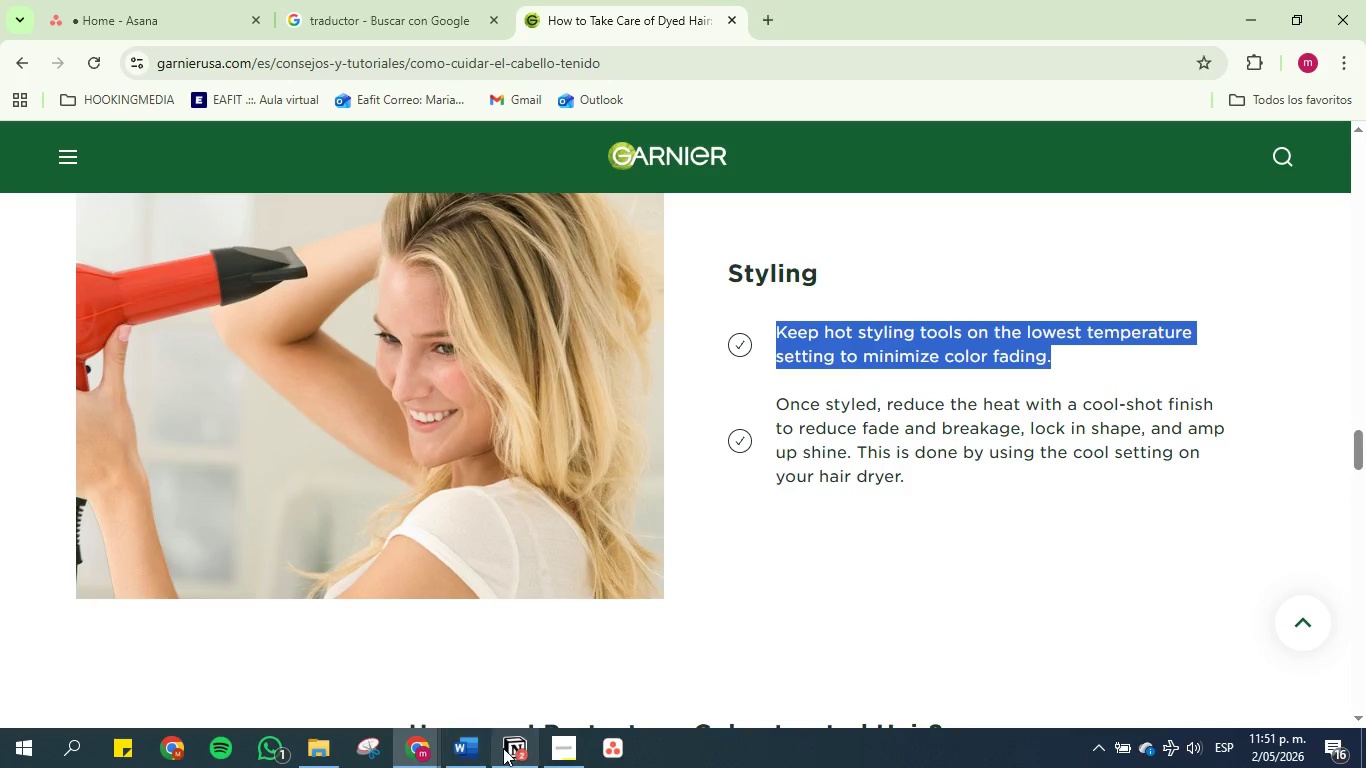 
scroll: coordinate [708, 421], scroll_direction: up, amount: 22.0
 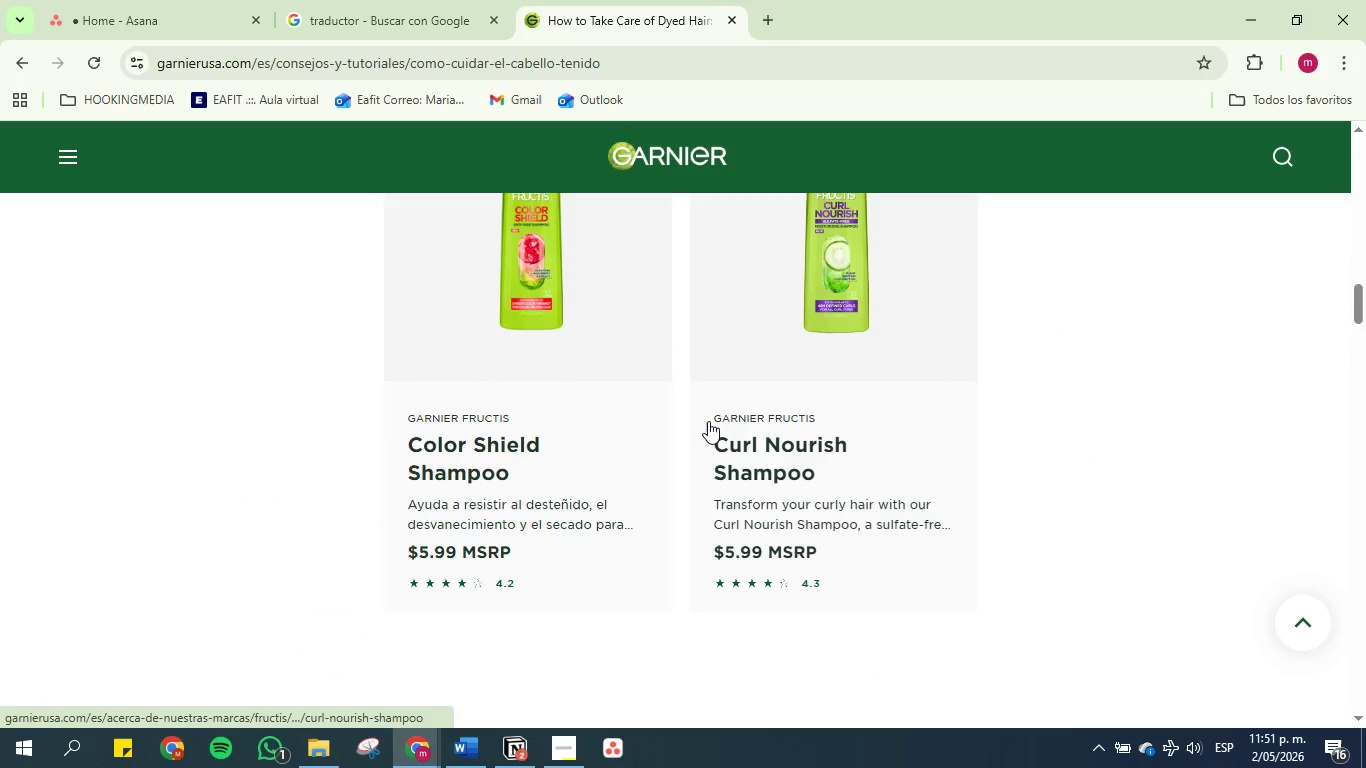 
scroll: coordinate [708, 421], scroll_direction: down, amount: 9.0
 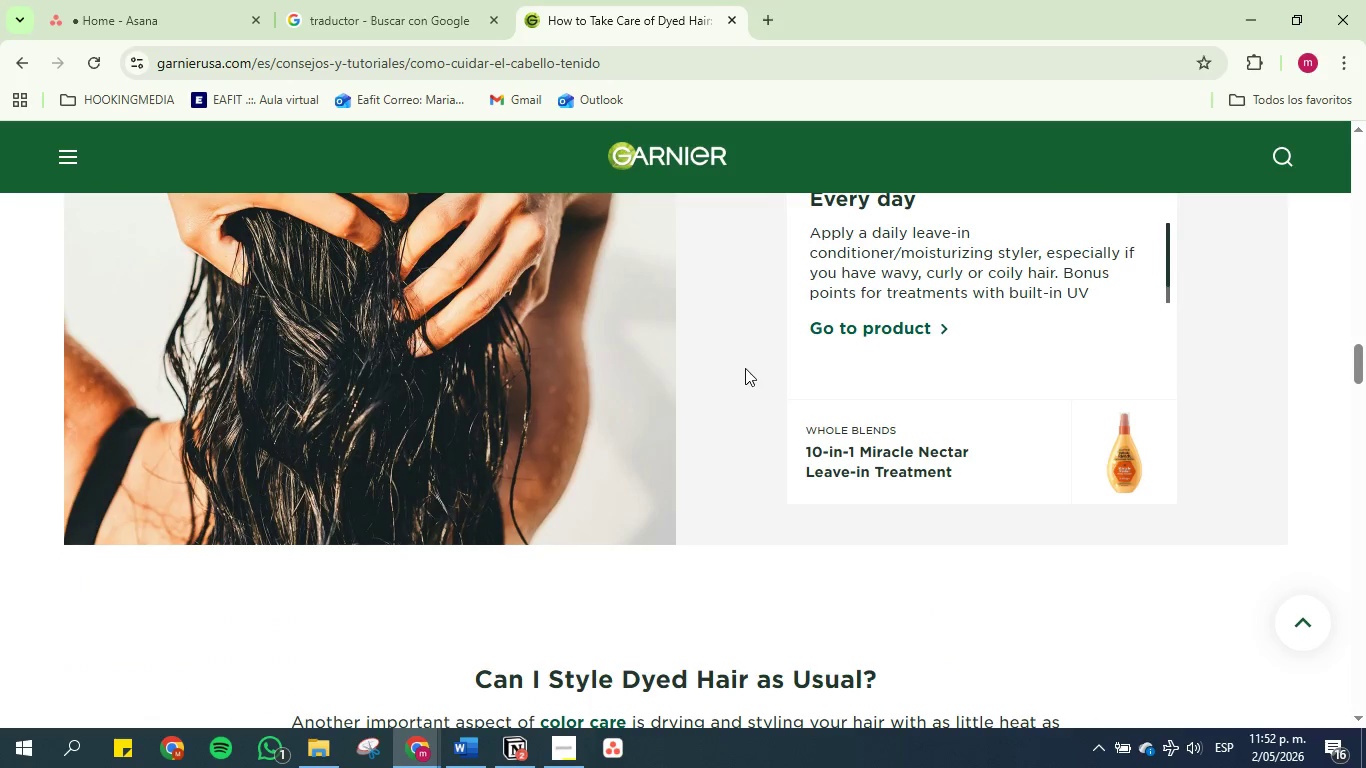 
scroll: coordinate [748, 367], scroll_direction: up, amount: 1.0
 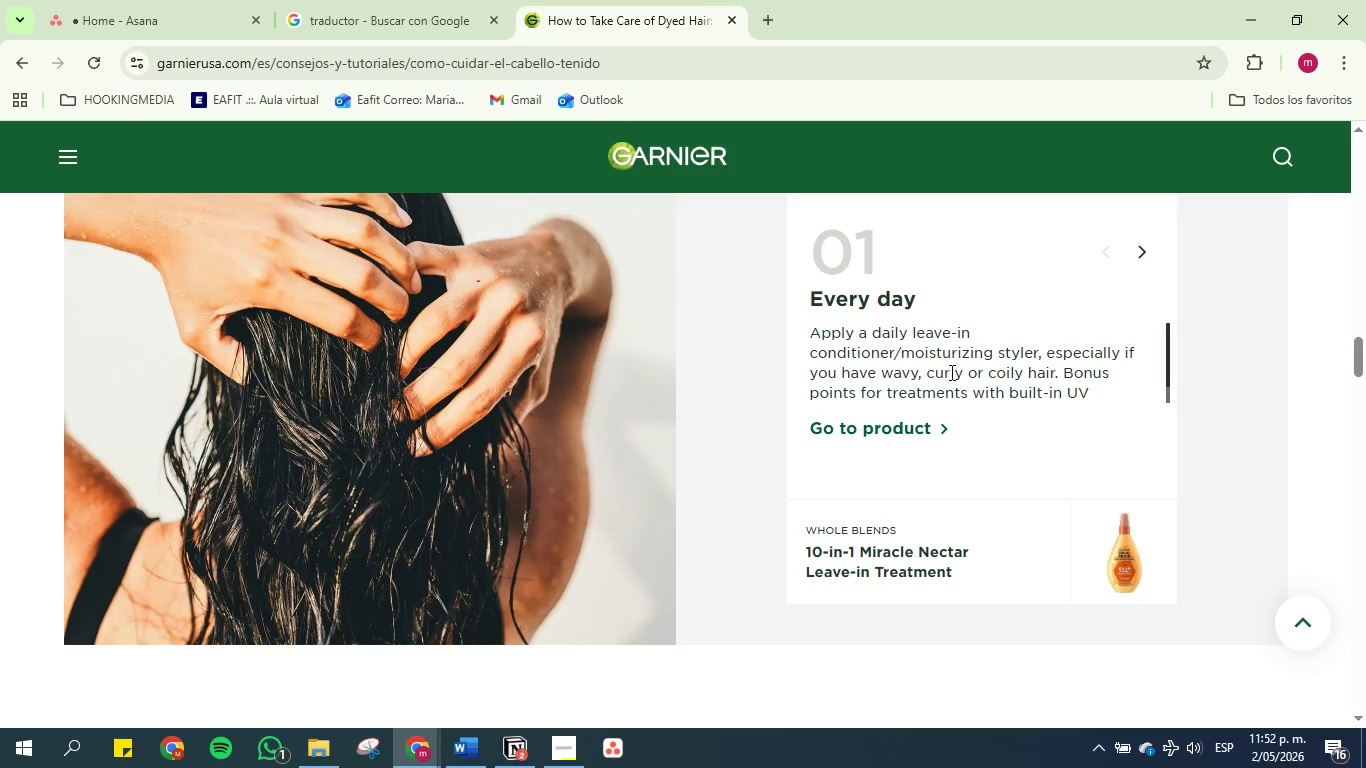 
wait(8.97)
 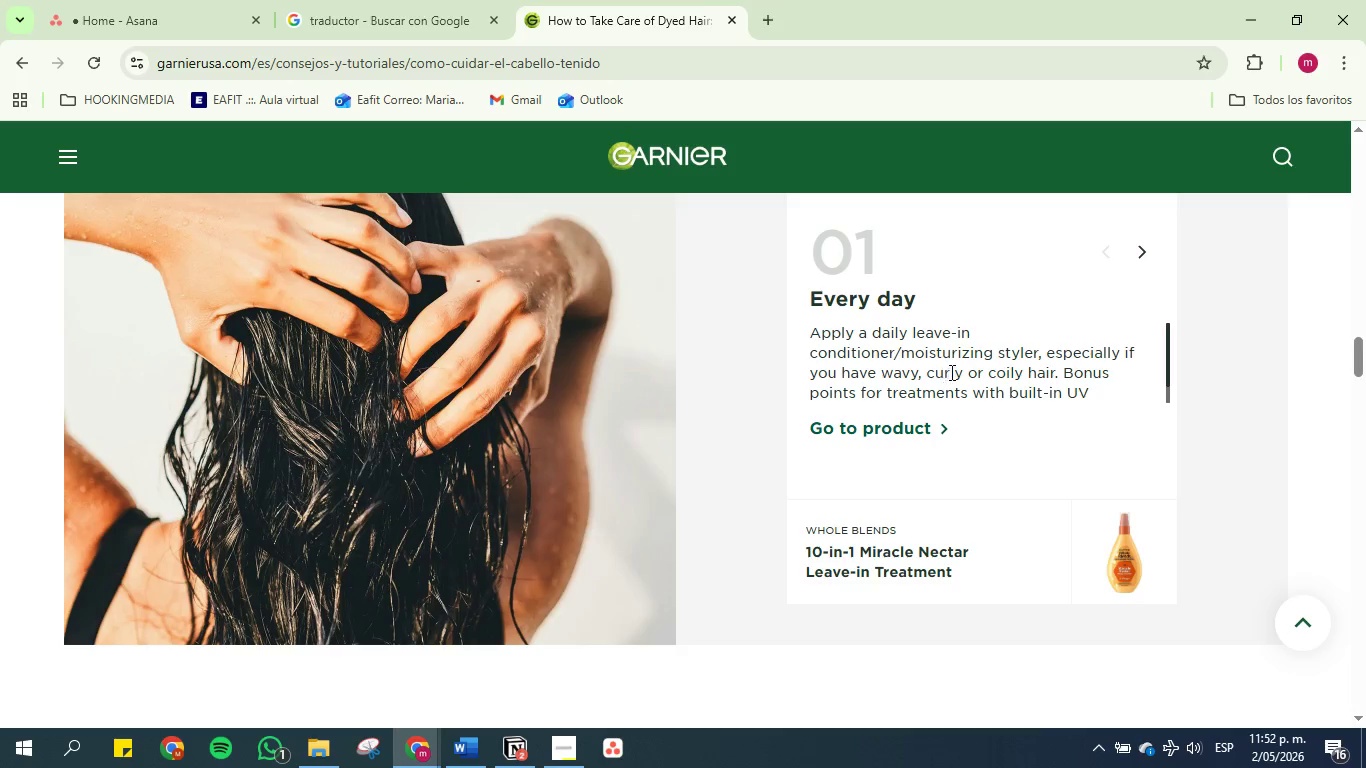 
scroll: coordinate [770, 365], scroll_direction: down, amount: 6.0
 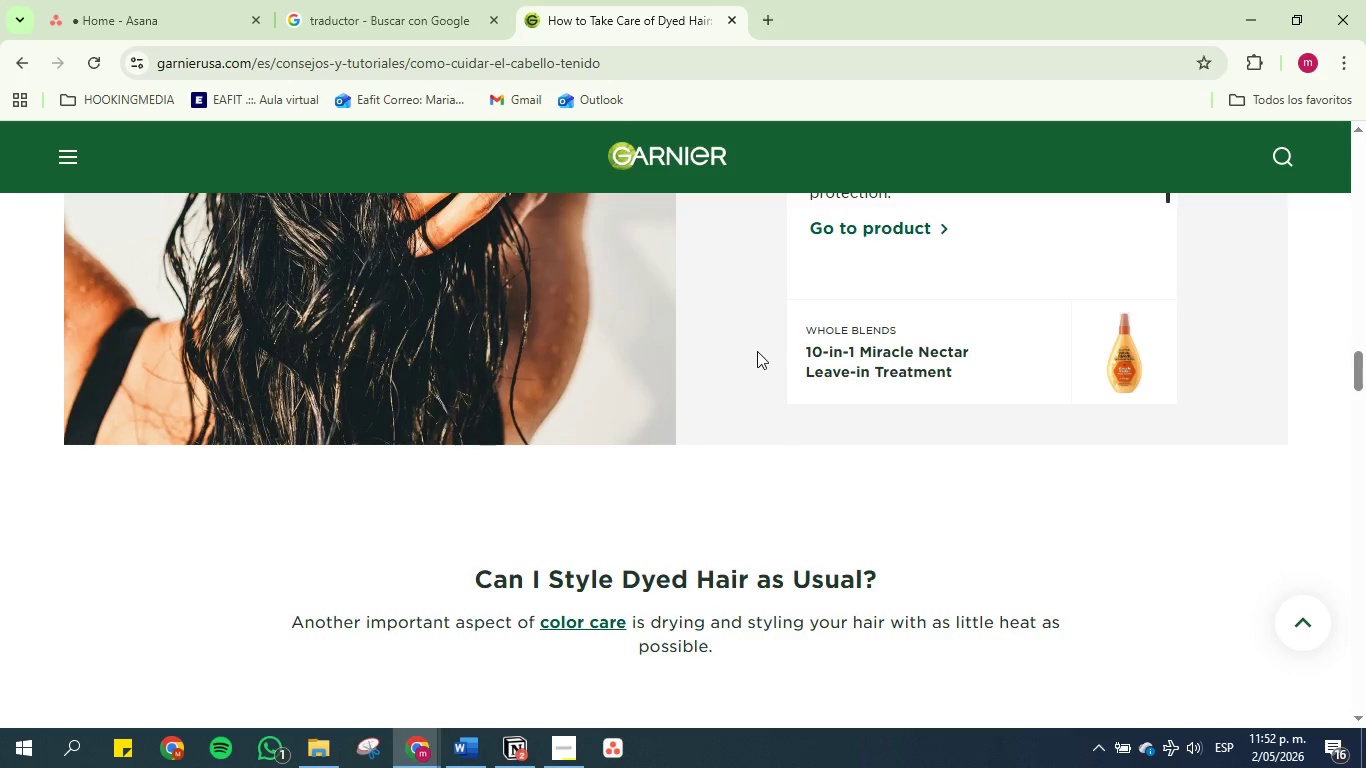 
scroll: coordinate [757, 351], scroll_direction: up, amount: 2.0
 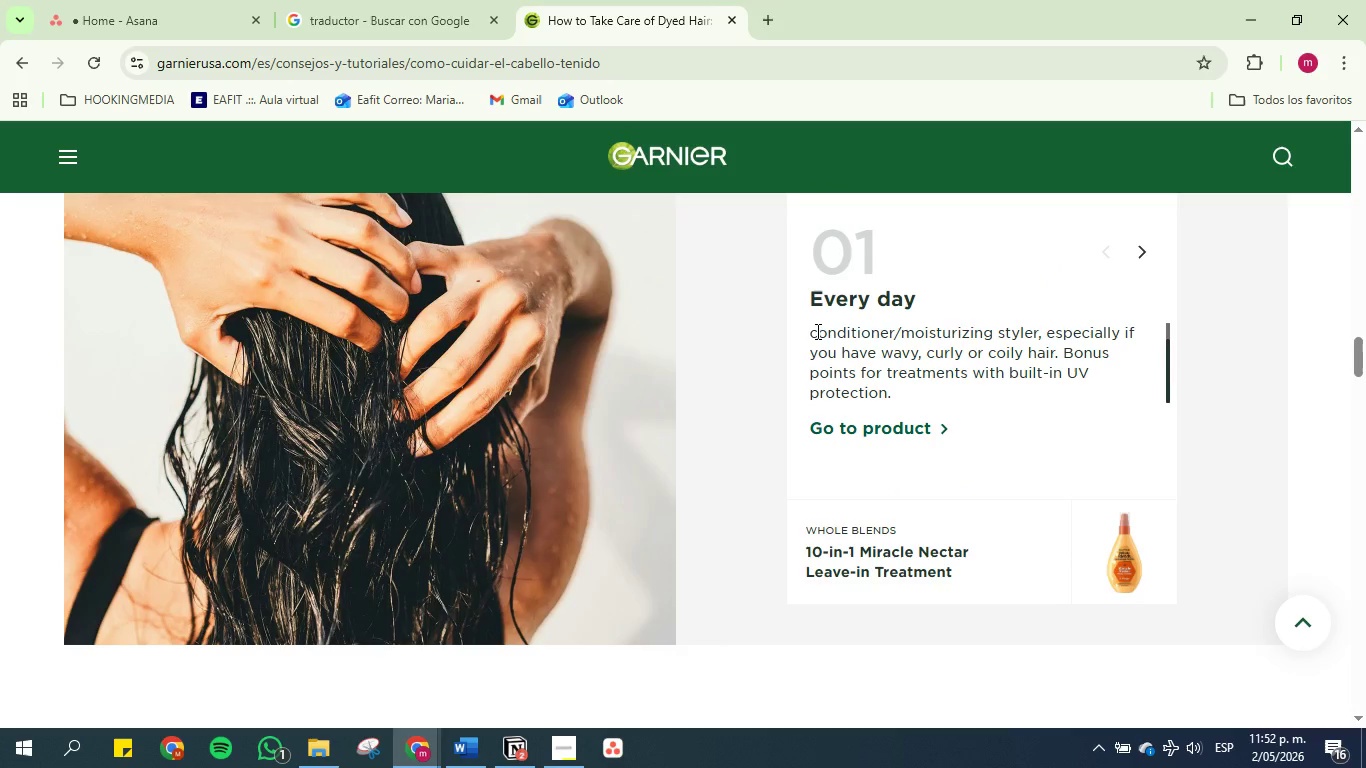 
scroll: coordinate [781, 366], scroll_direction: down, amount: 5.0
 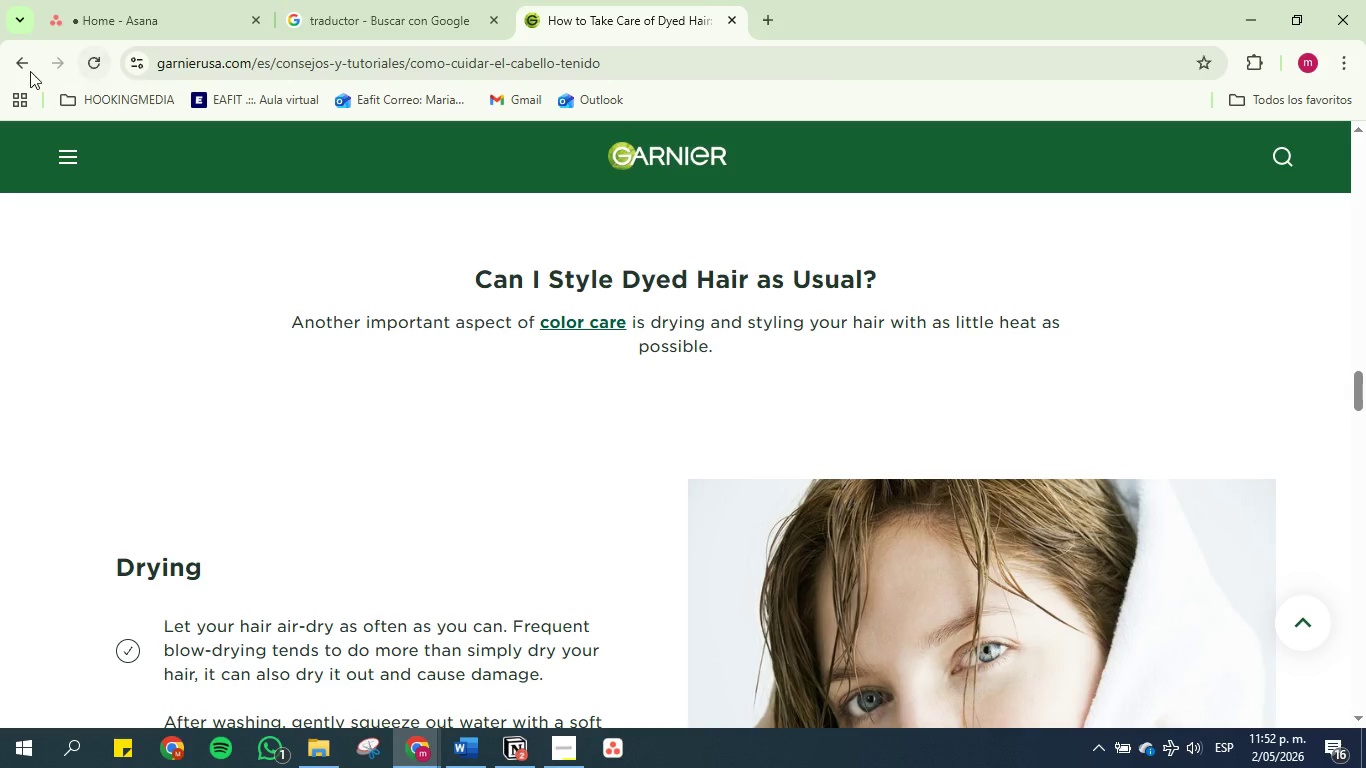 
left_click([26, 67])
 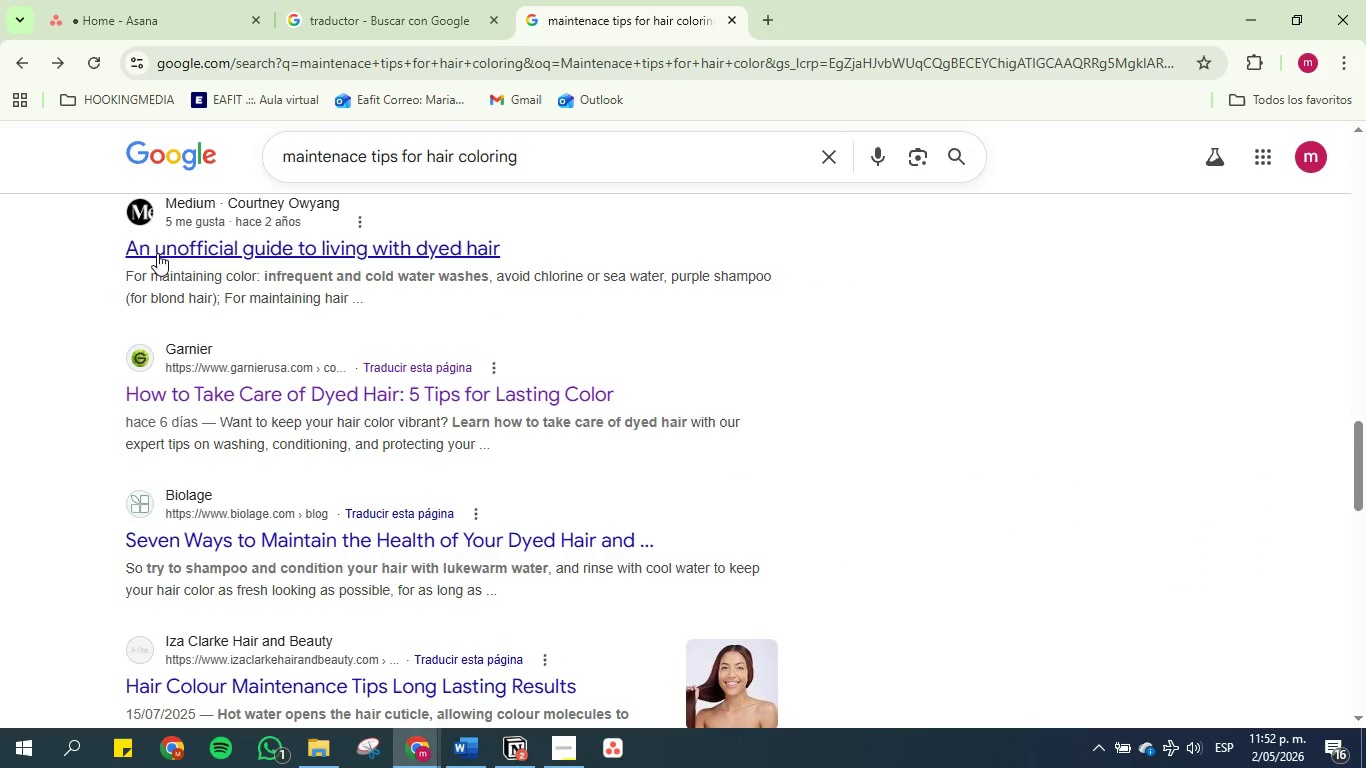 
scroll: coordinate [203, 317], scroll_direction: down, amount: 2.0
 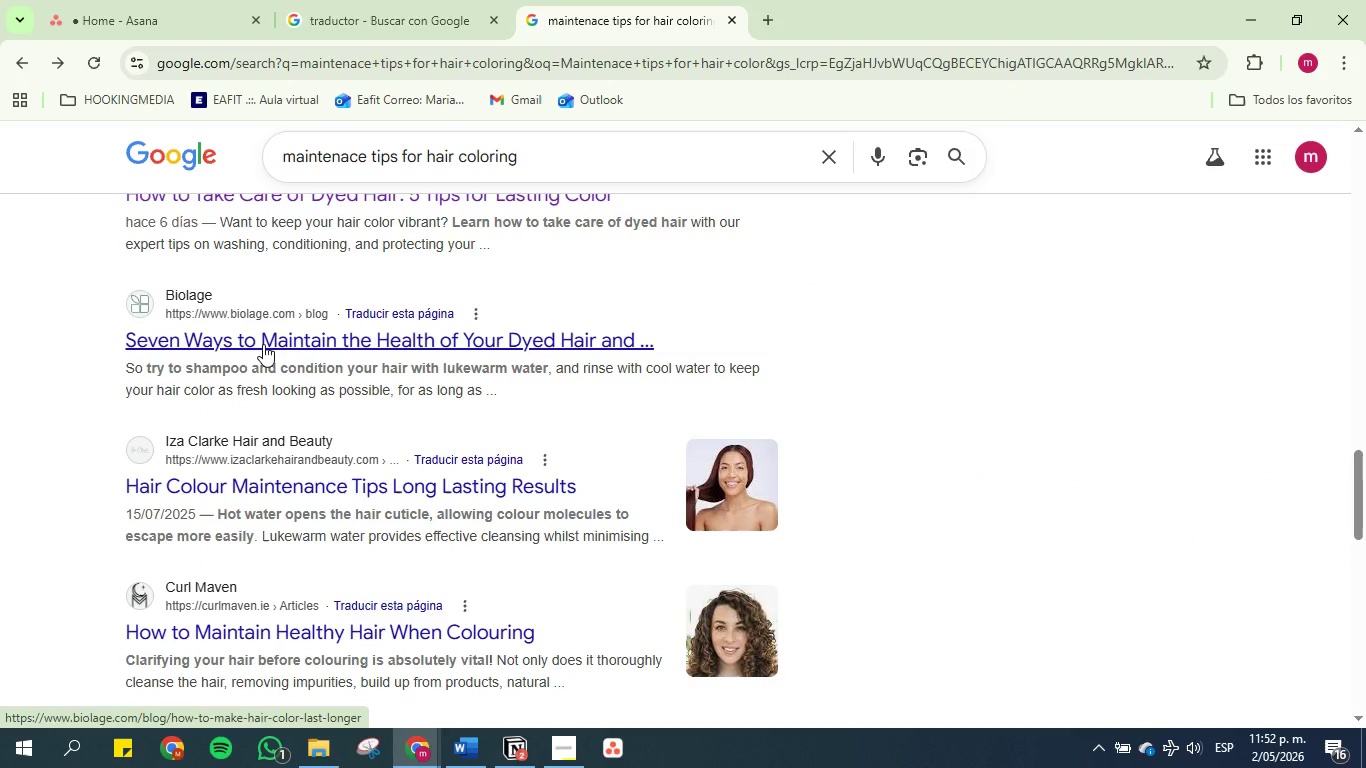 
left_click([263, 344])
 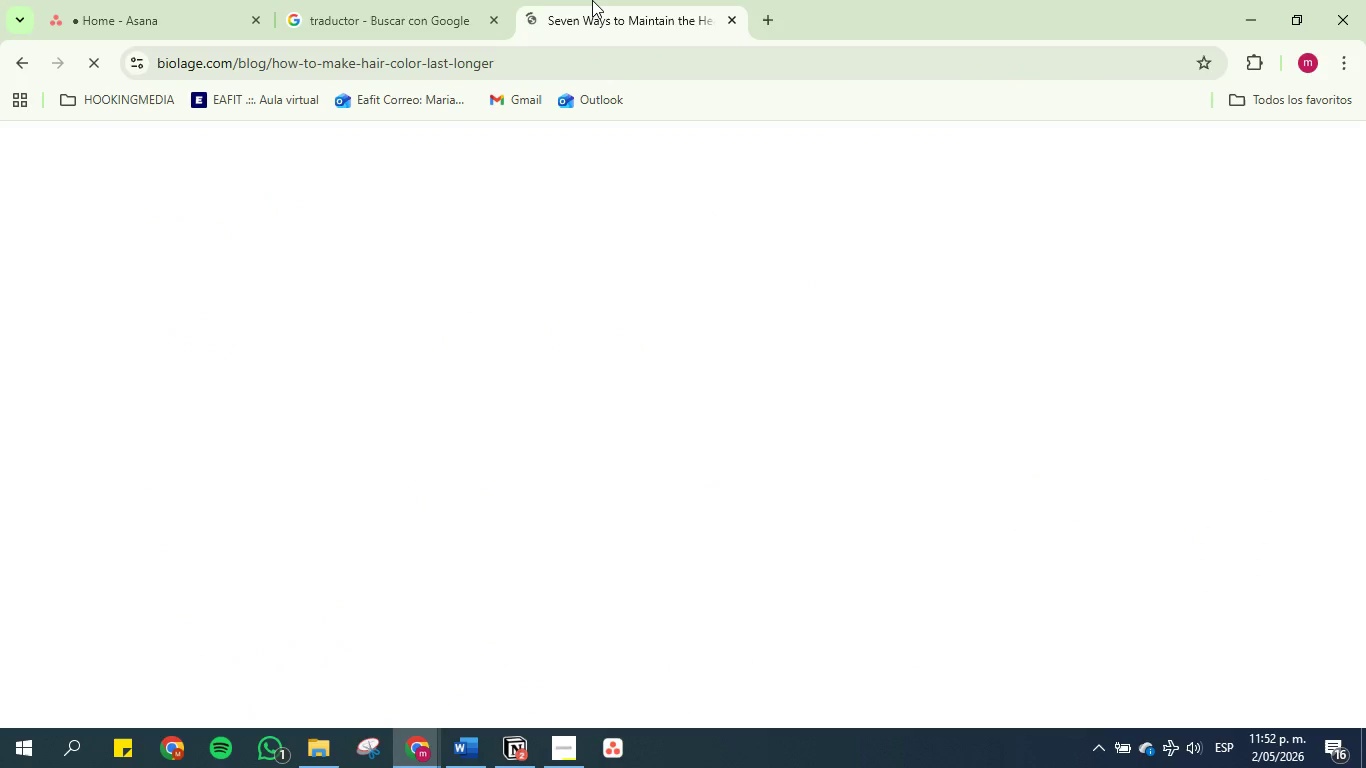 
scroll: coordinate [518, 414], scroll_direction: down, amount: 11.0
 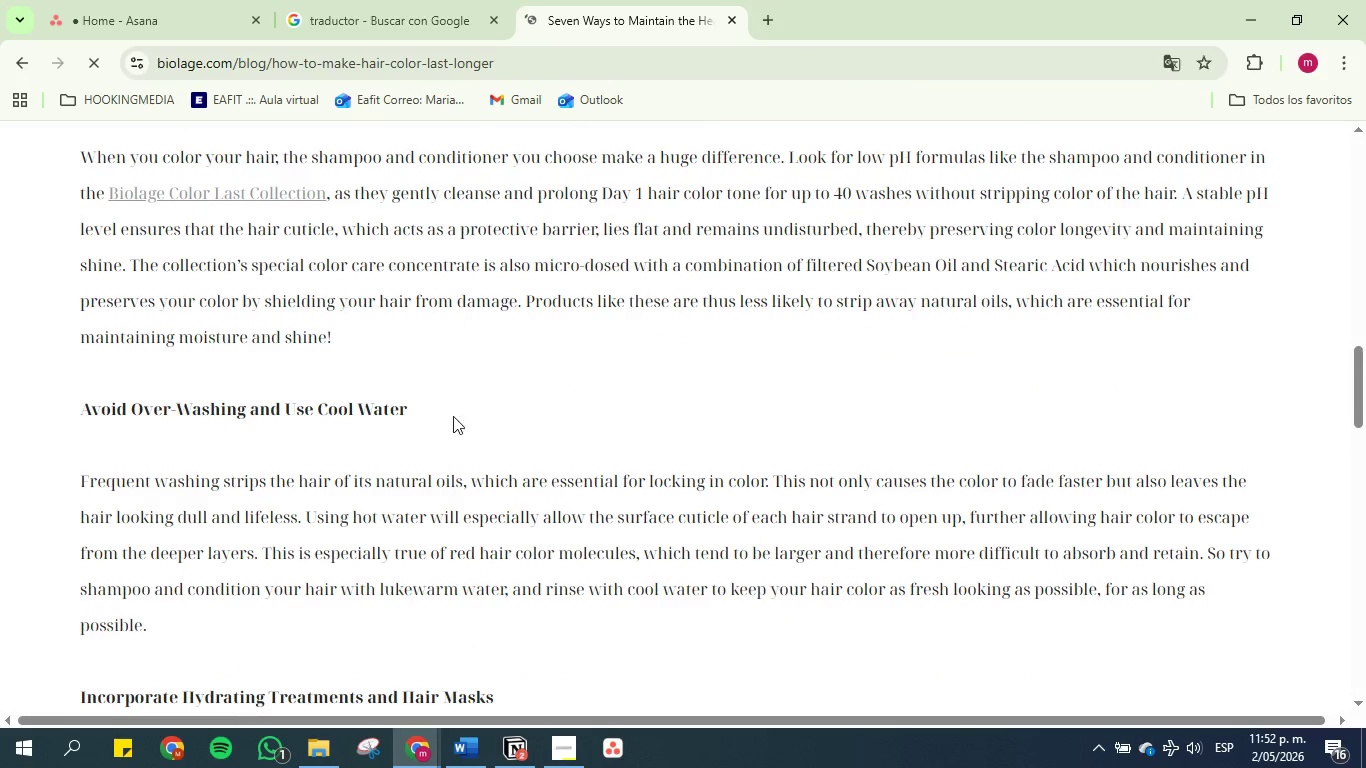 
scroll: coordinate [281, 400], scroll_direction: up, amount: 5.0
 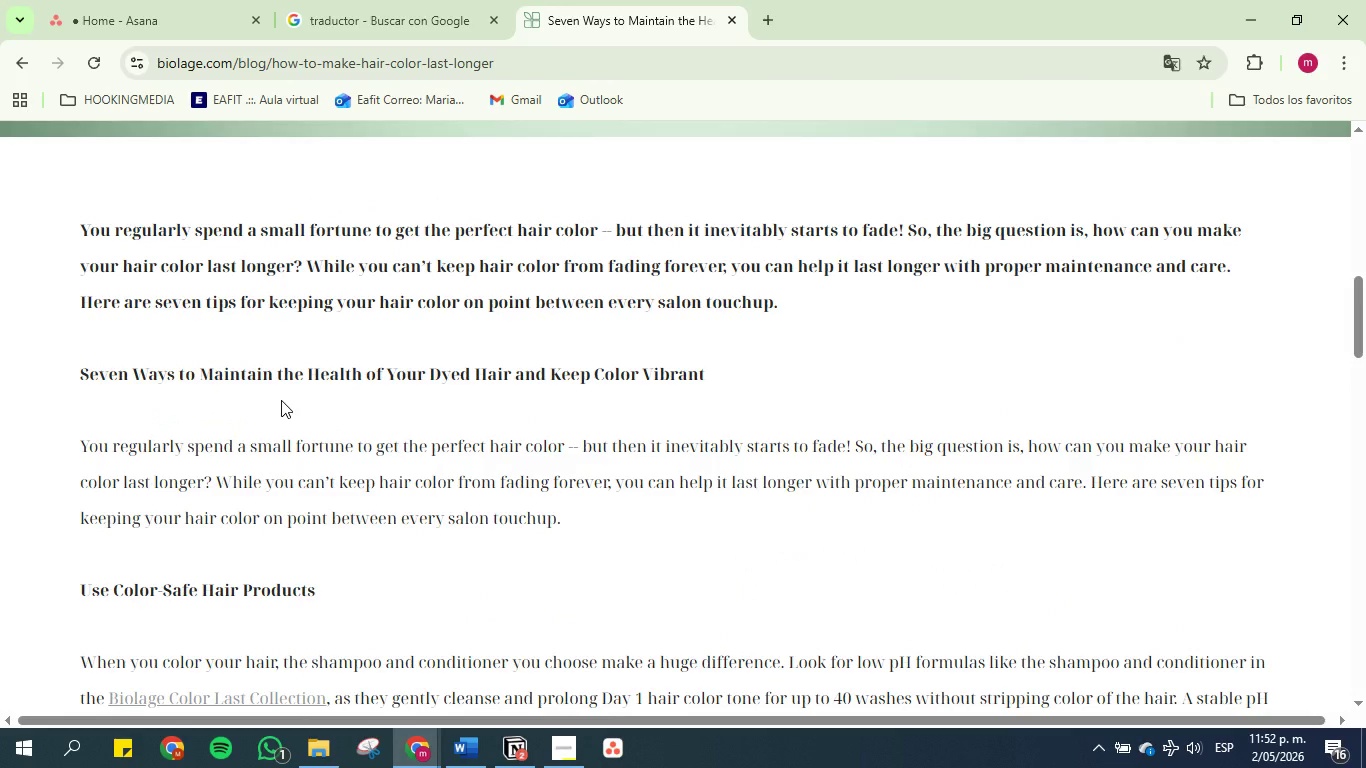 
scroll: coordinate [281, 400], scroll_direction: down, amount: 3.0
 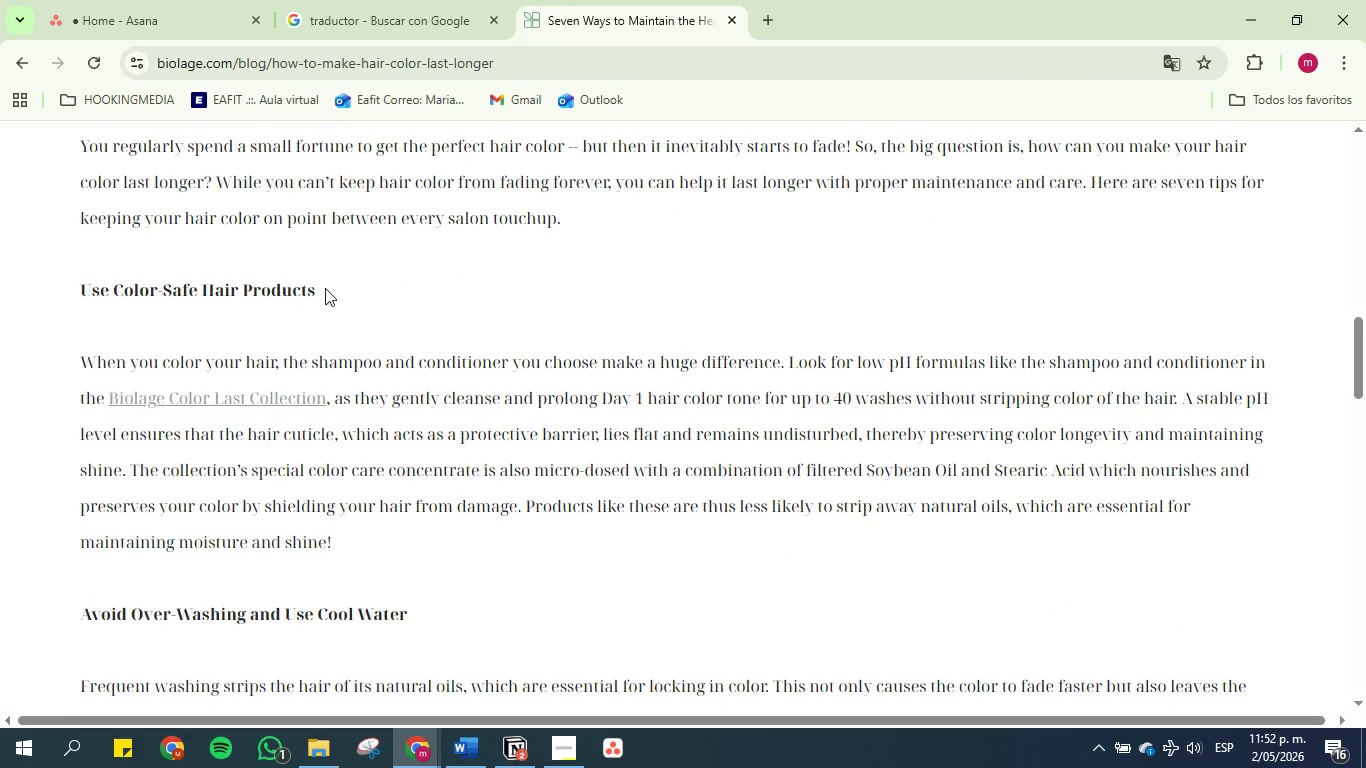 
left_click_drag(start_coordinate=[325, 288], to_coordinate=[75, 282])
 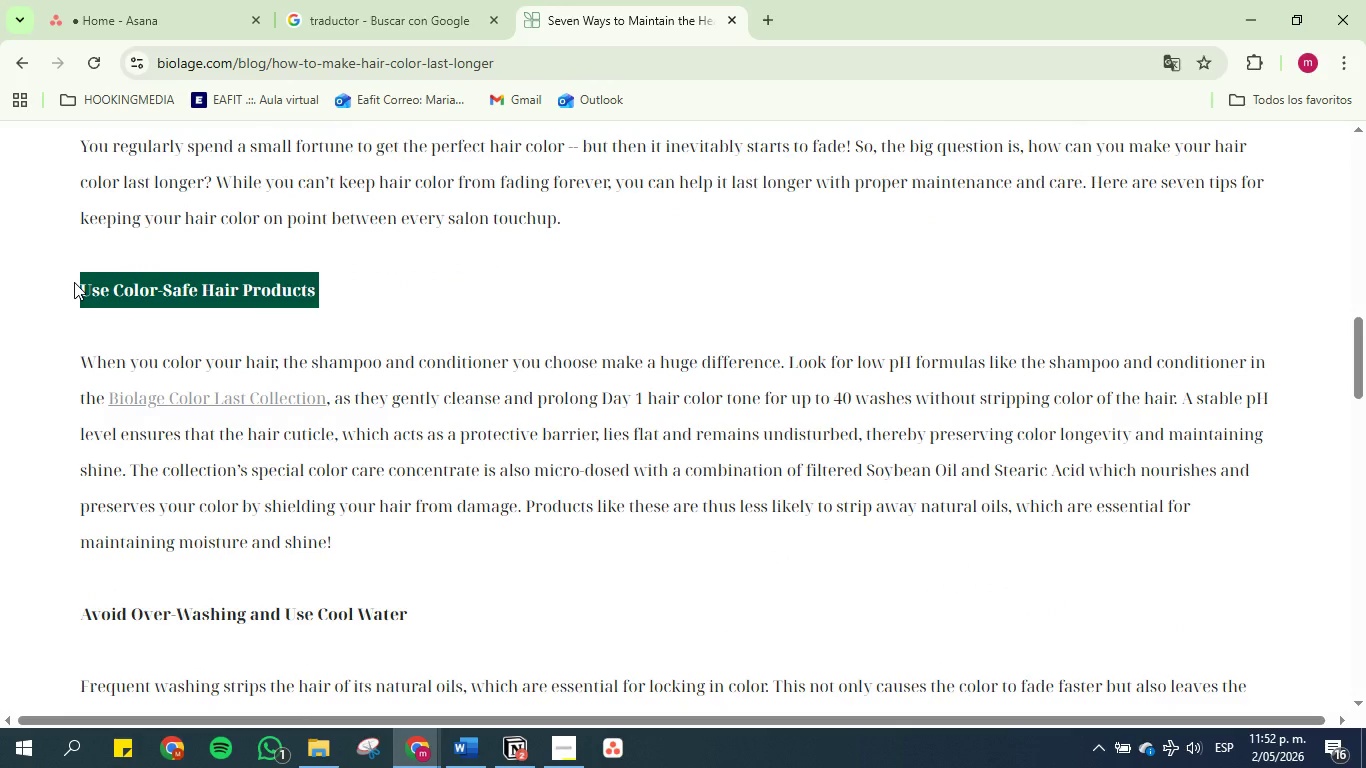 
key(Control+C)
 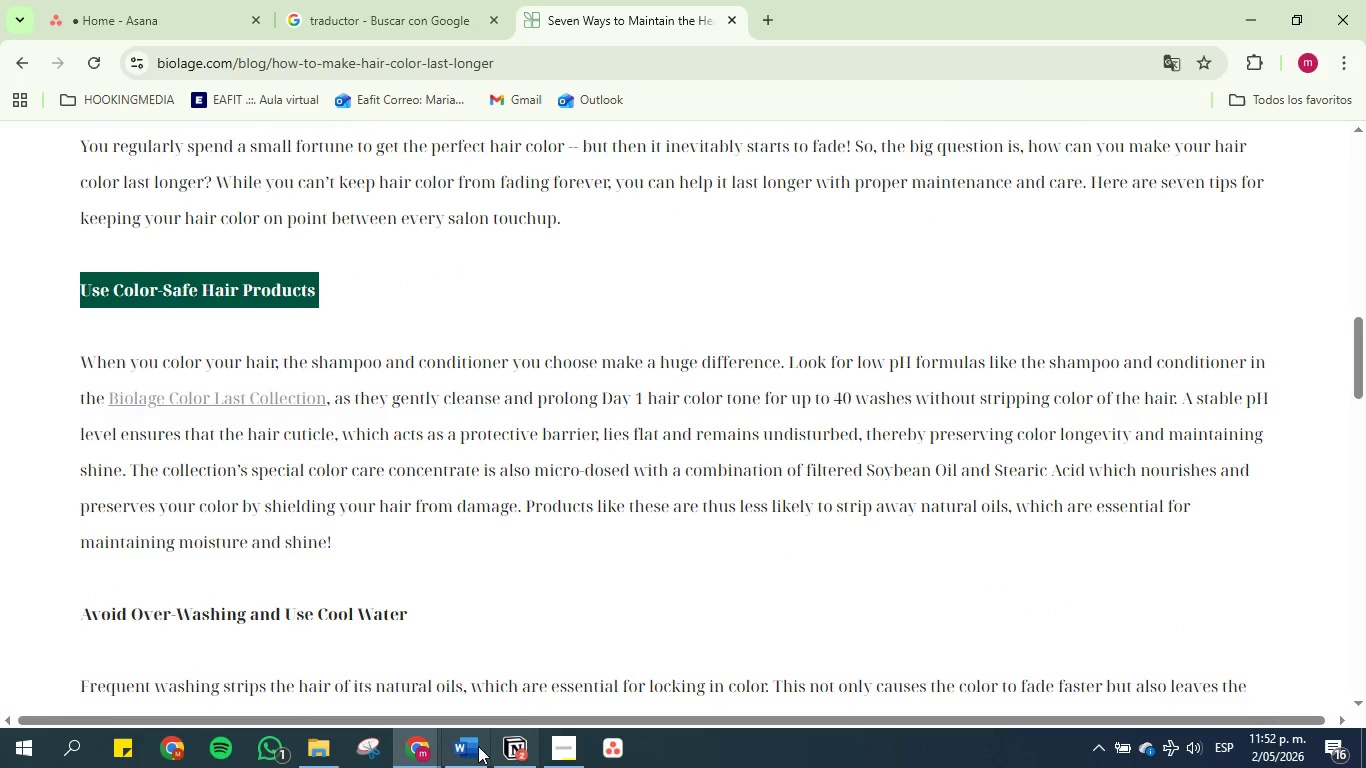 
left_click([468, 746])
 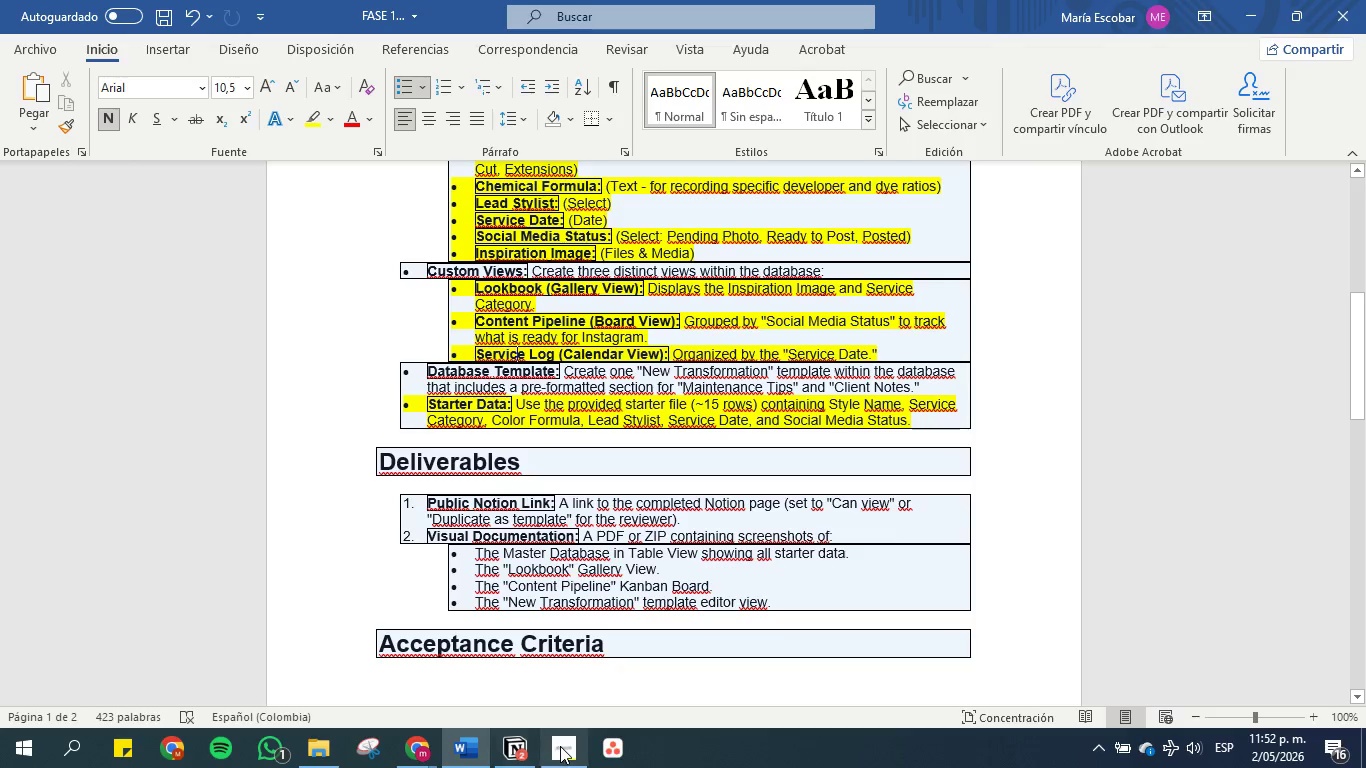 
left_click([514, 746])
 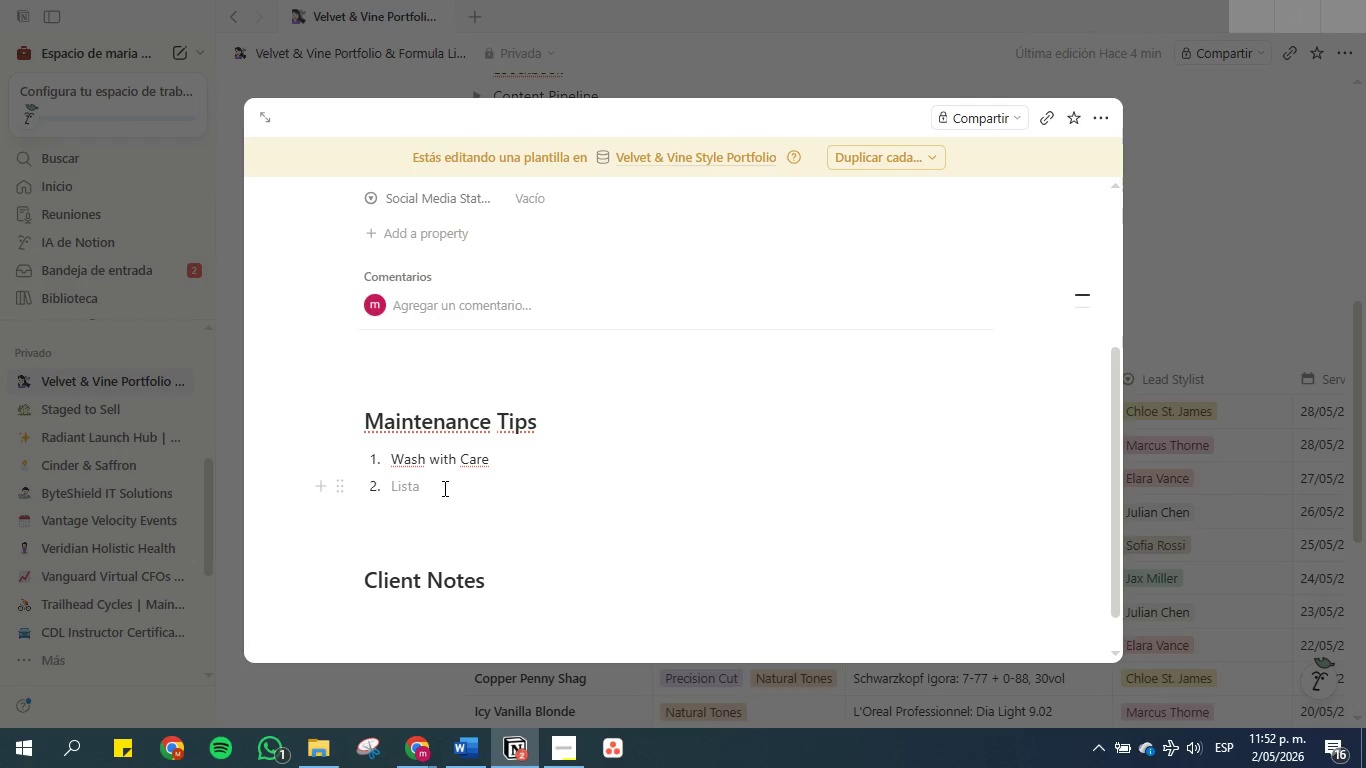 
key(Control+V)
 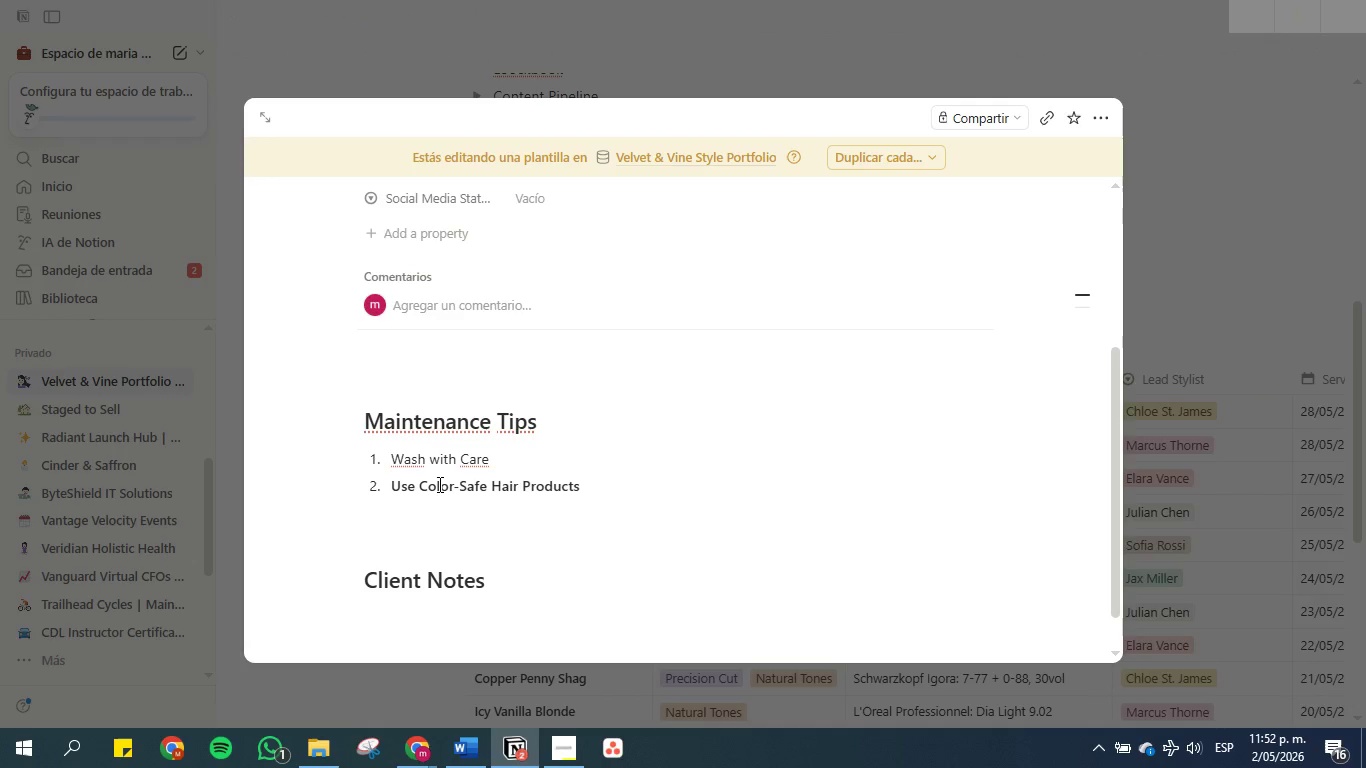 
key(Enter)
 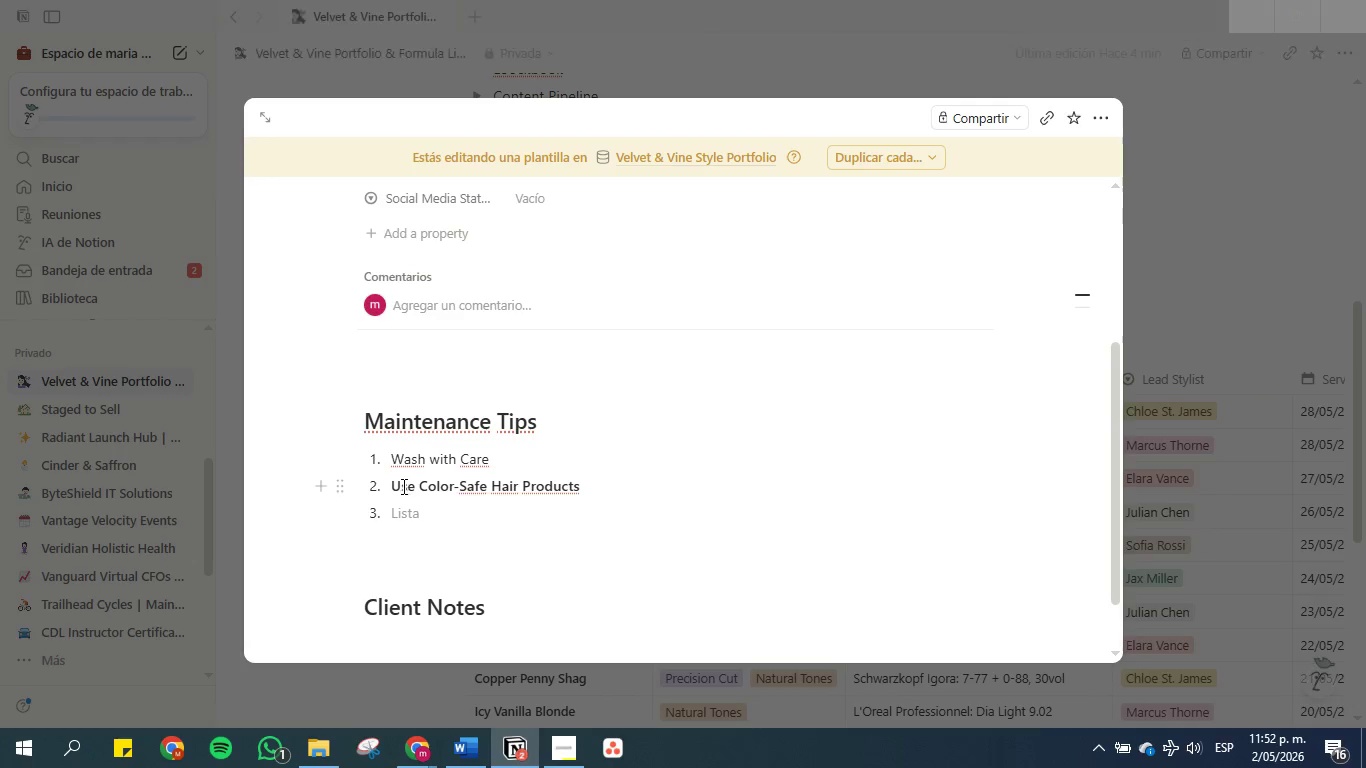 
left_click_drag(start_coordinate=[394, 486], to_coordinate=[593, 489])
 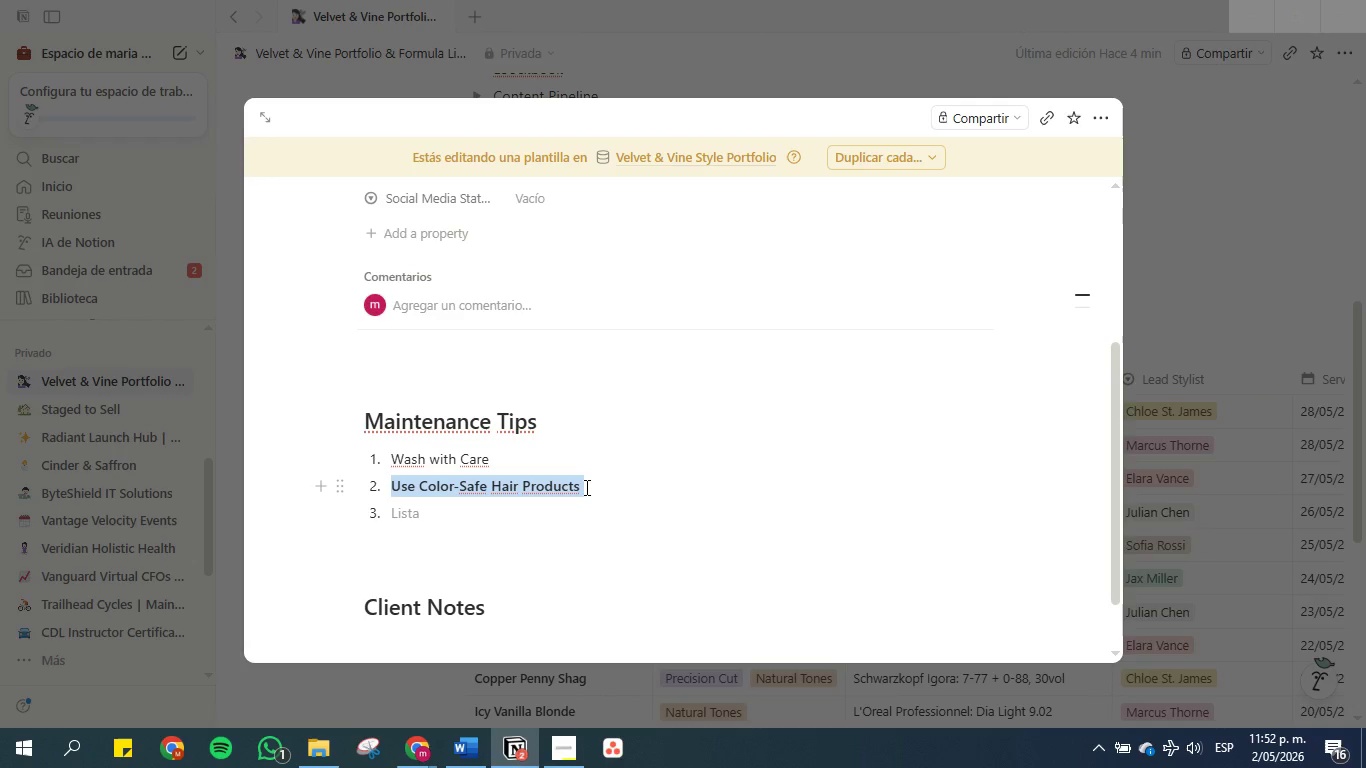 
left_click([585, 487])
 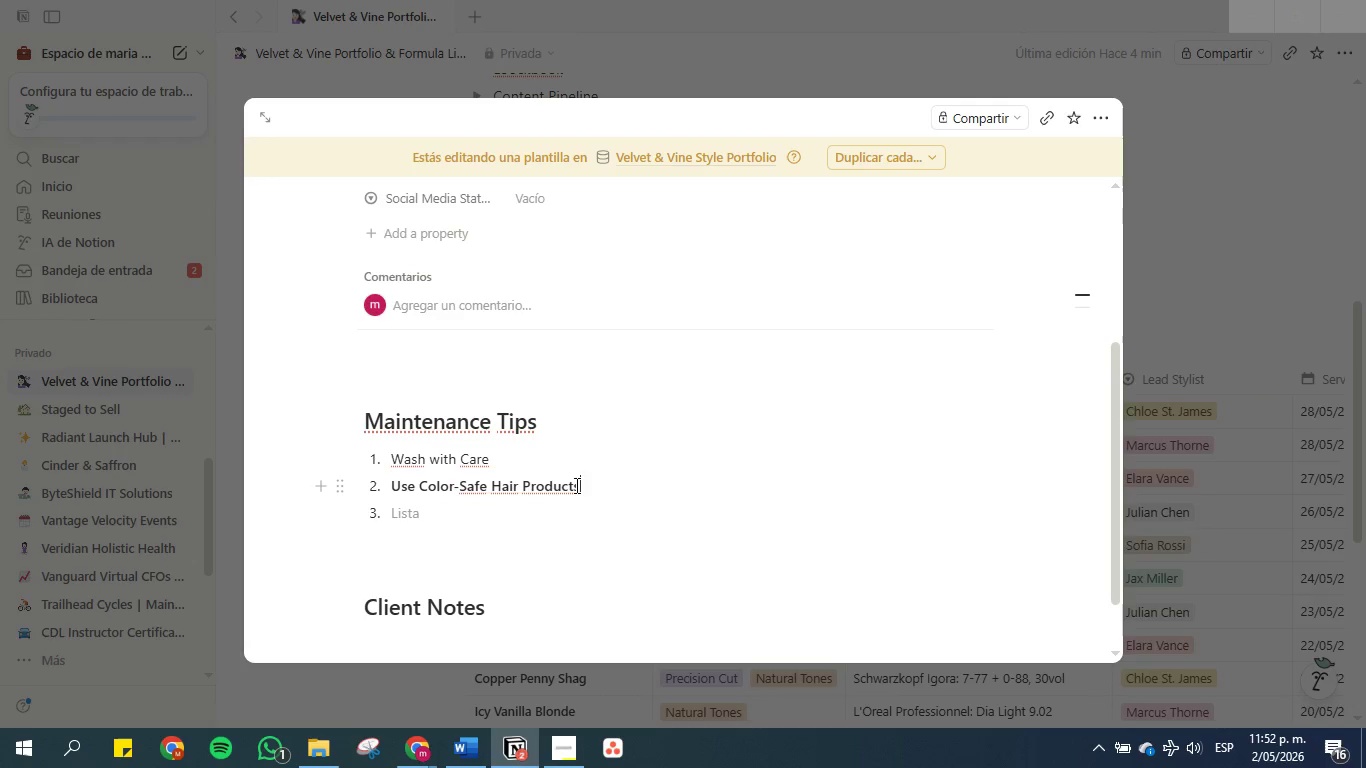 
left_click_drag(start_coordinate=[580, 485], to_coordinate=[521, 487])
 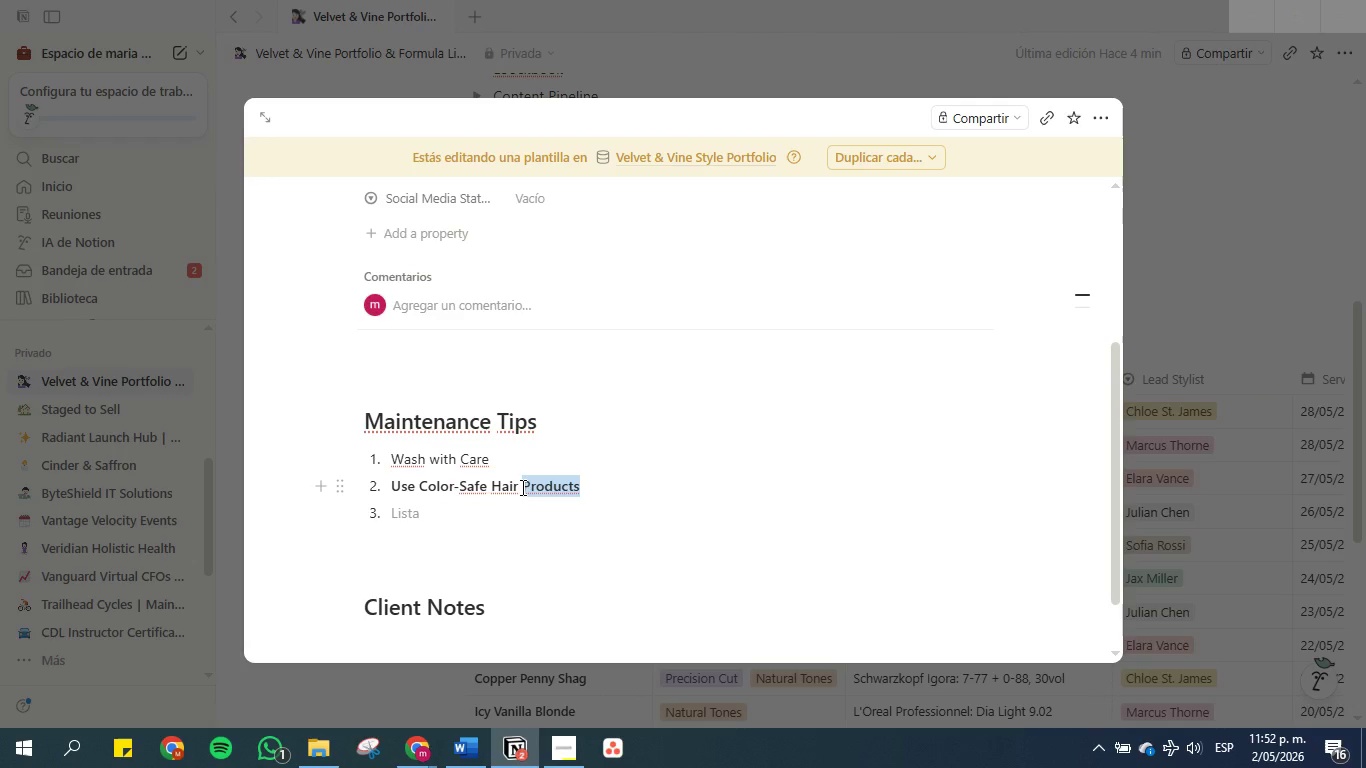 
left_click([521, 487])
 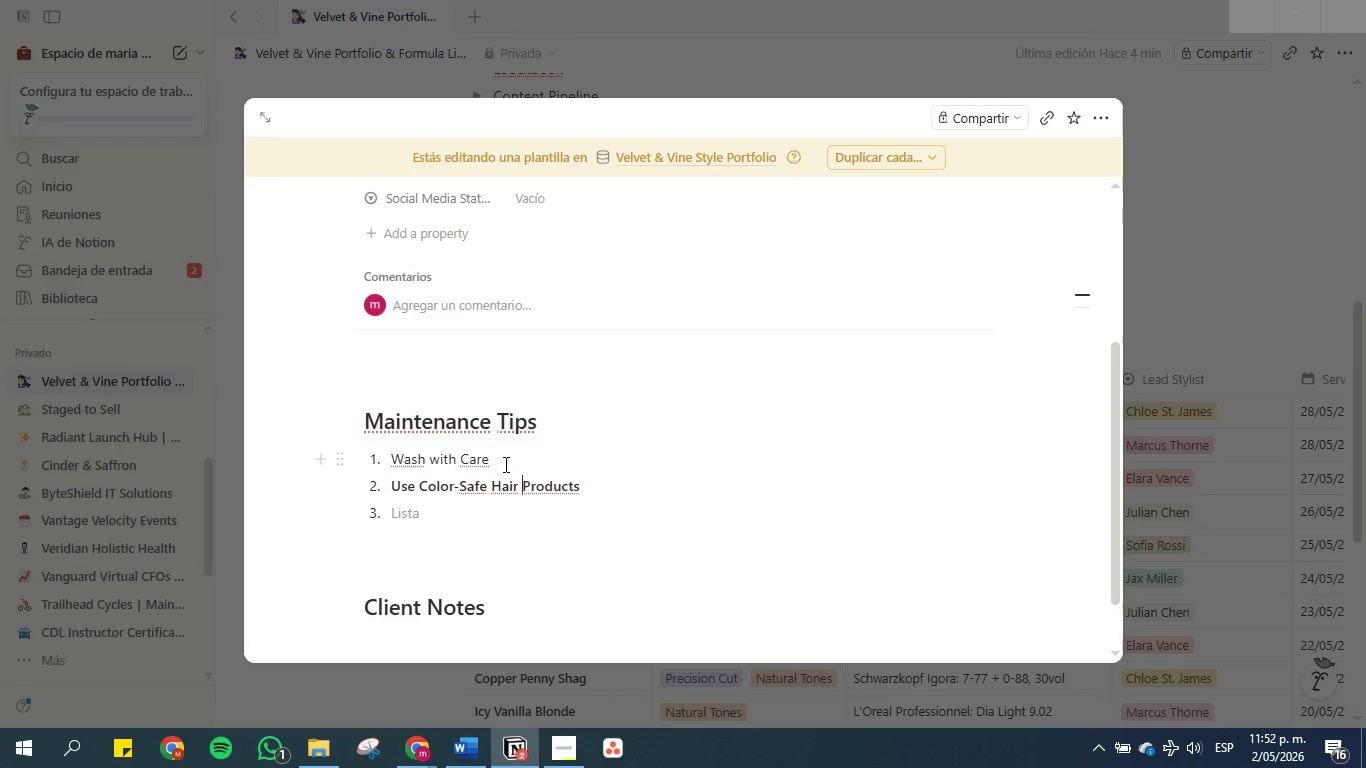 
left_click_drag(start_coordinate=[501, 464], to_coordinate=[434, 457])
 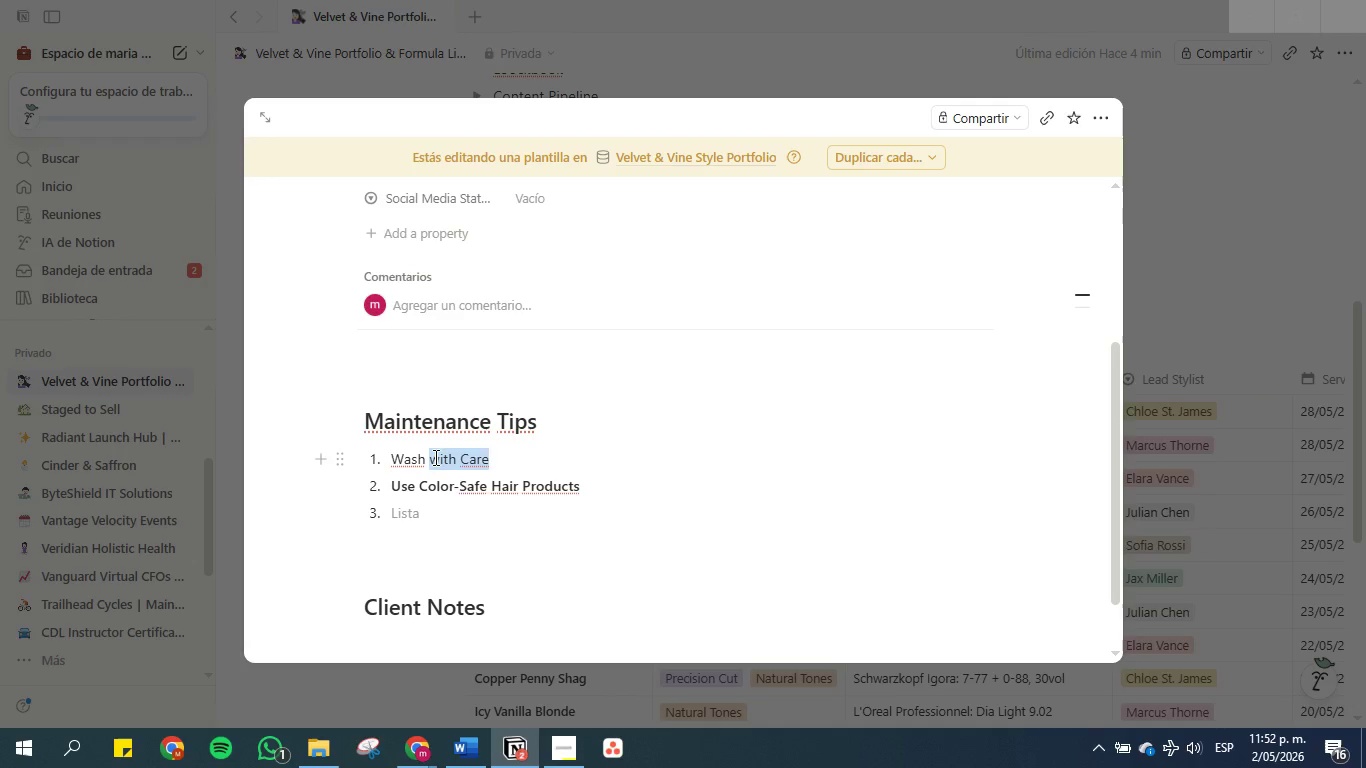 
left_click([434, 457])
 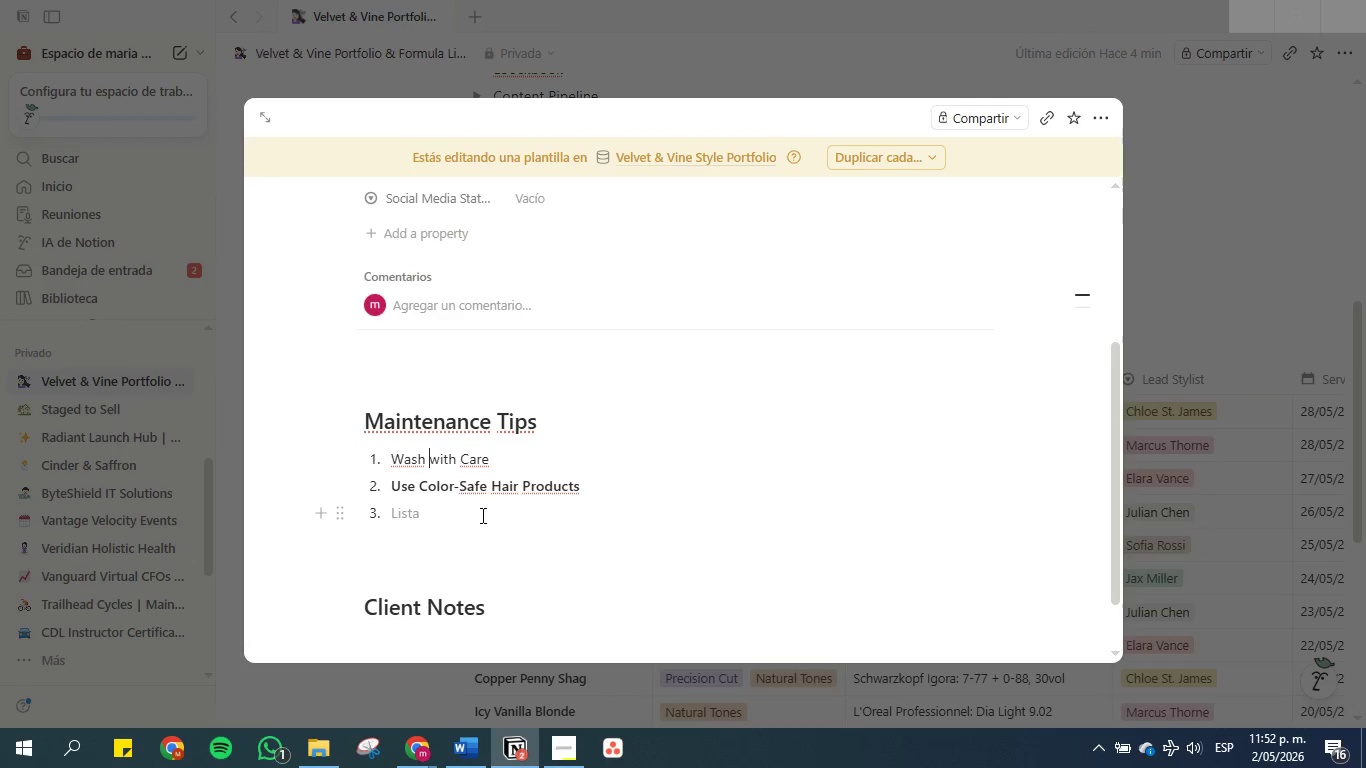 
left_click([501, 453])
 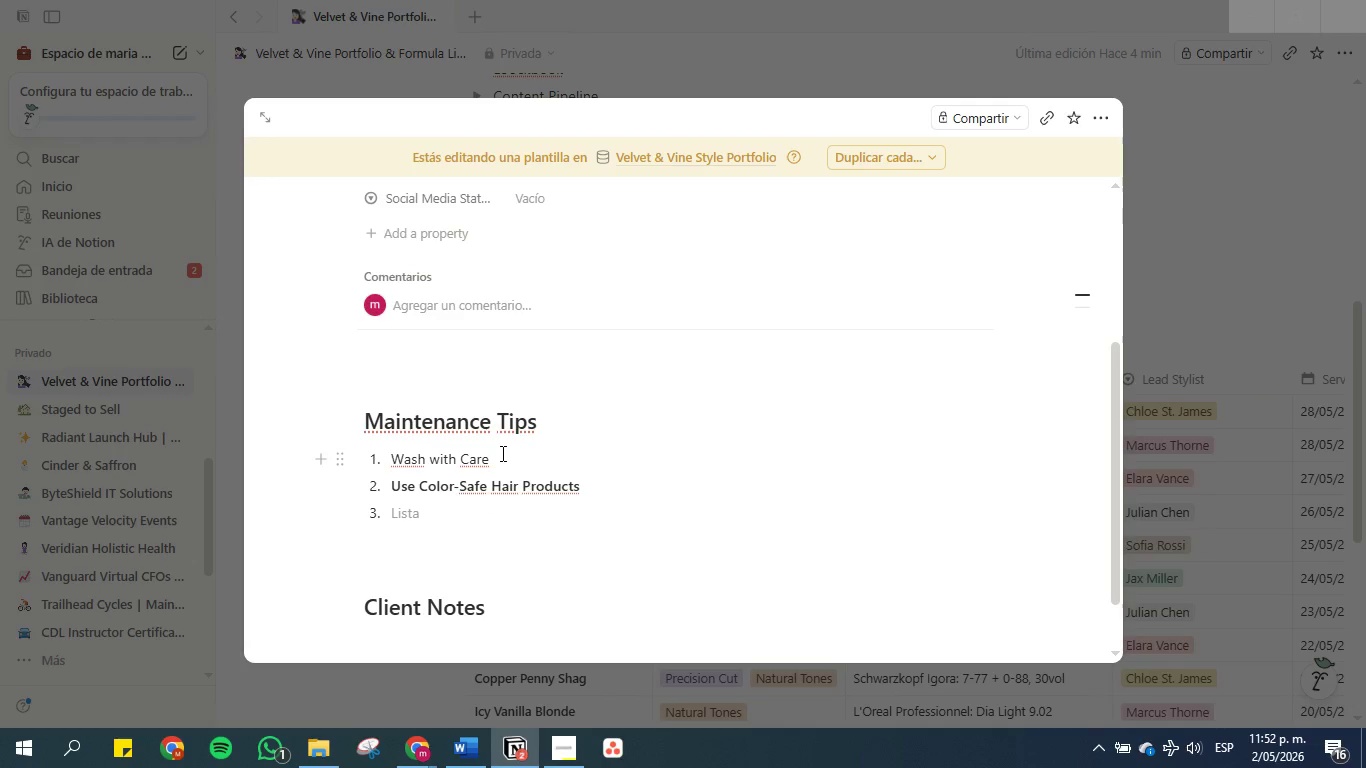 
key(Enter)
 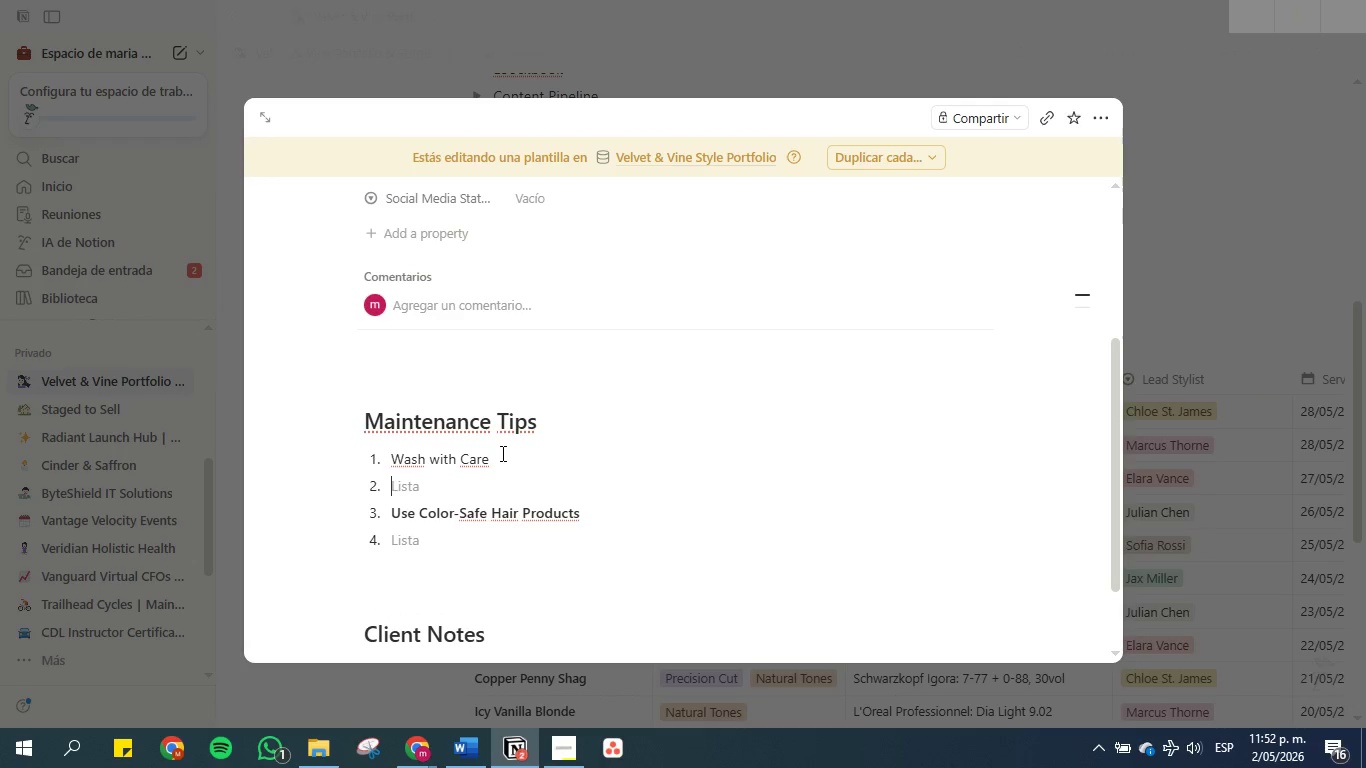 
type(Use color-safe hair Prodi)
key(Backspace)
type(ucts)
 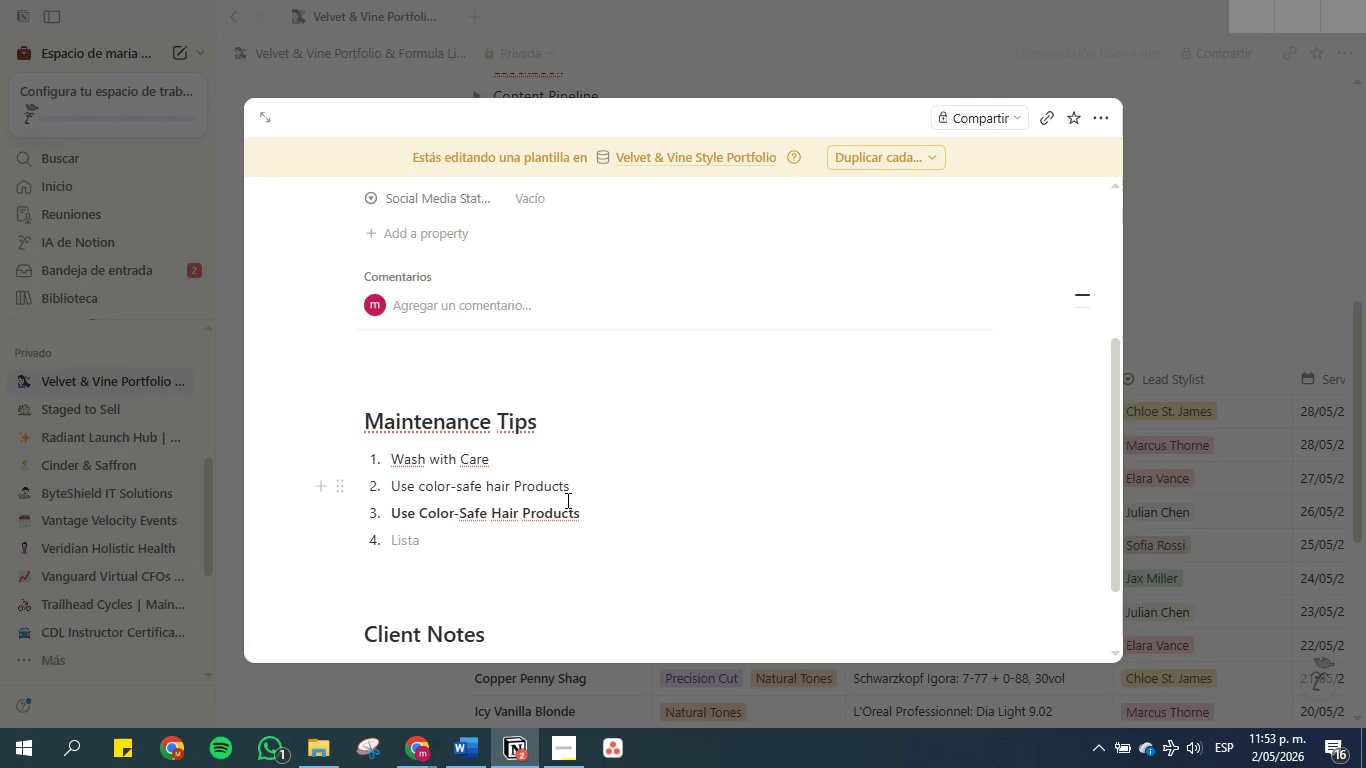 
left_click_drag(start_coordinate=[594, 511], to_coordinate=[388, 519])
 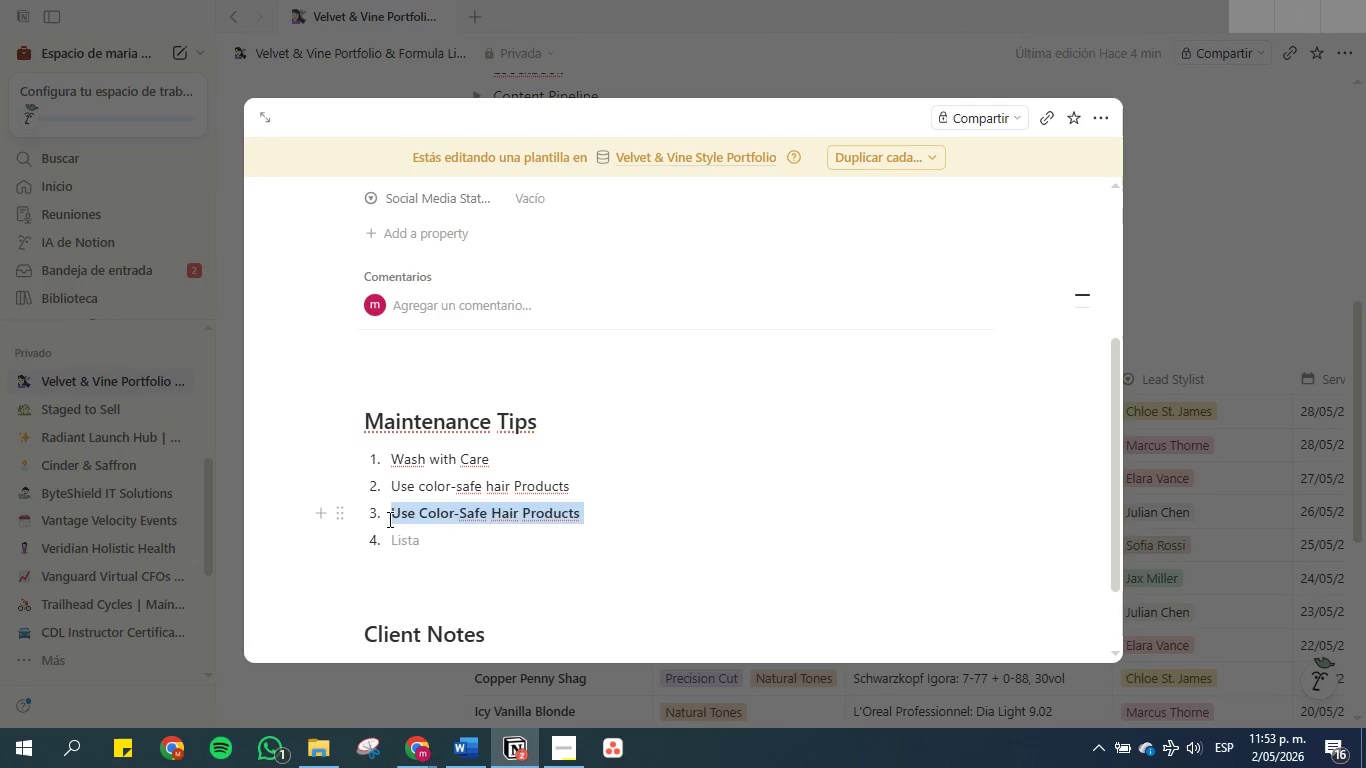 
key(Backspace)
 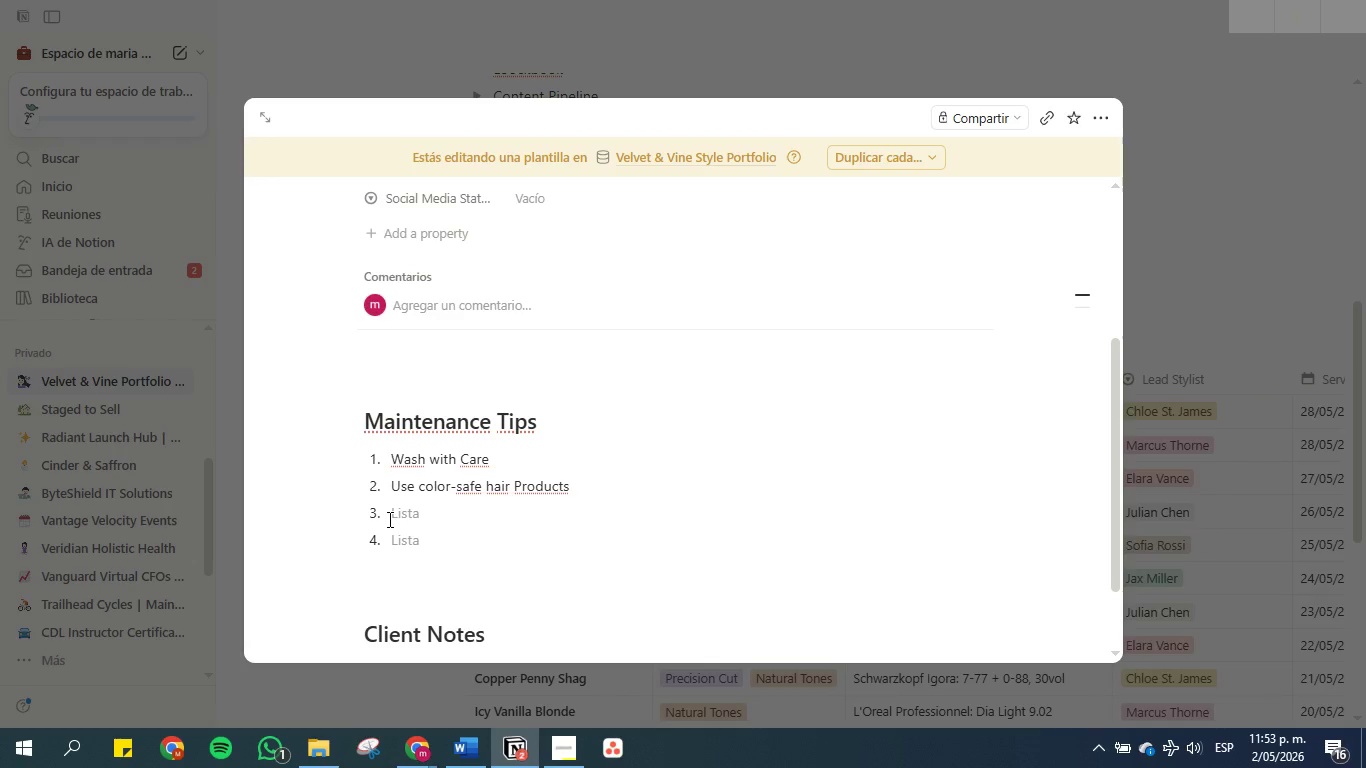 
key(Backspace)
 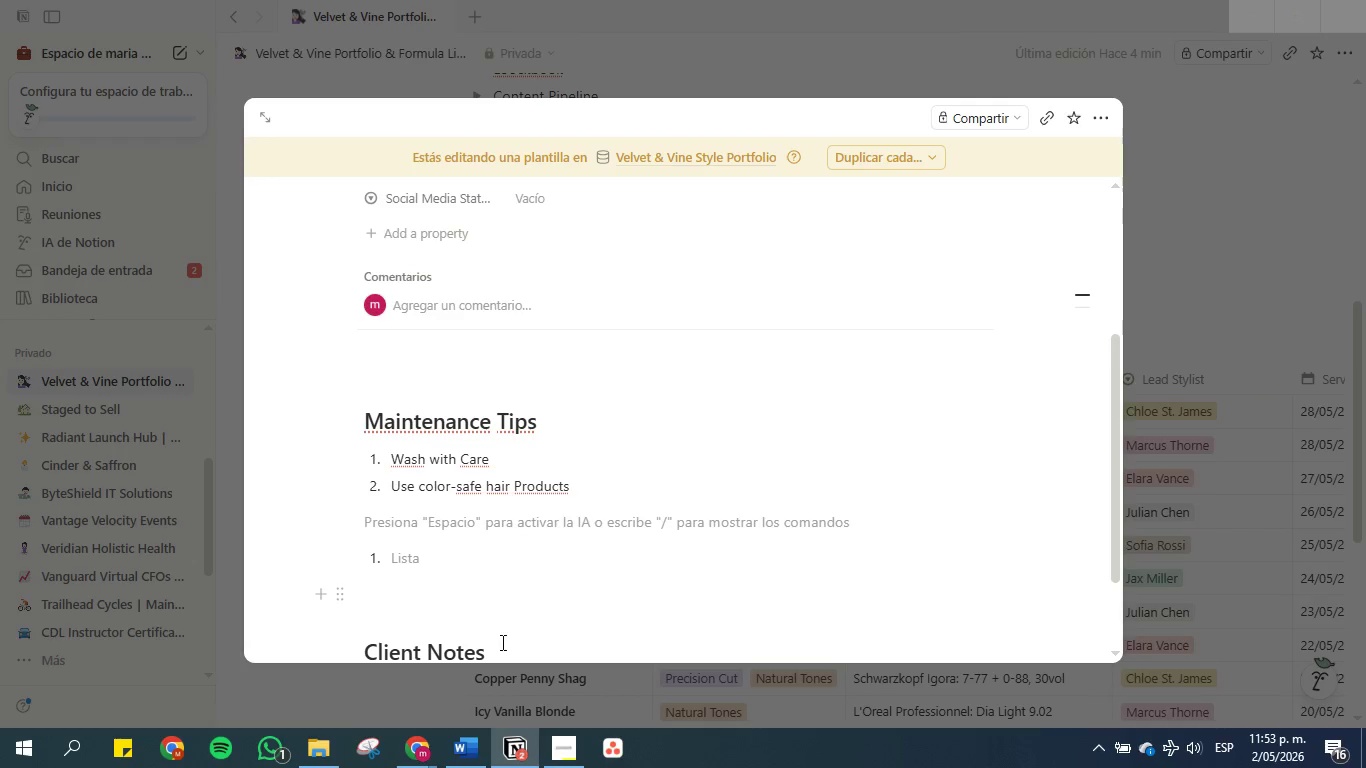 
left_click([461, 767])
 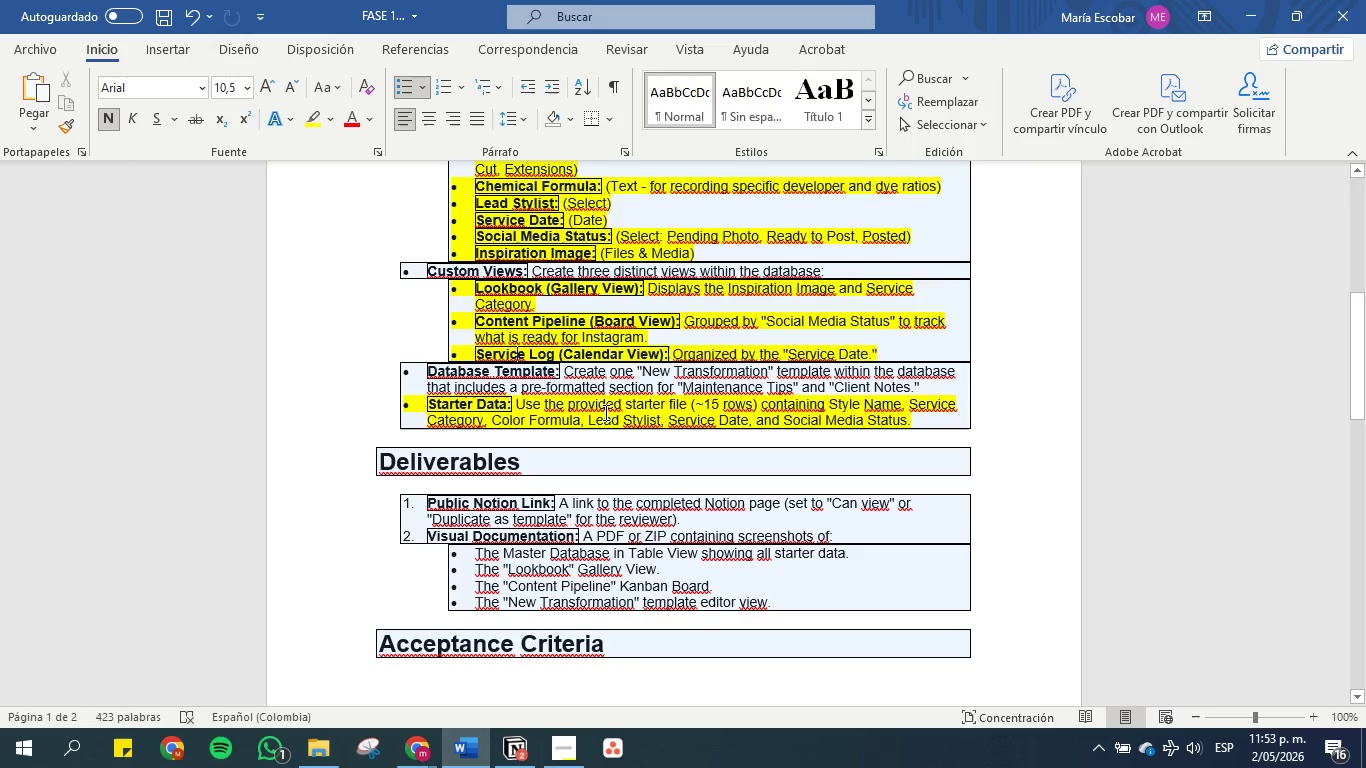 
wait(6.06)
 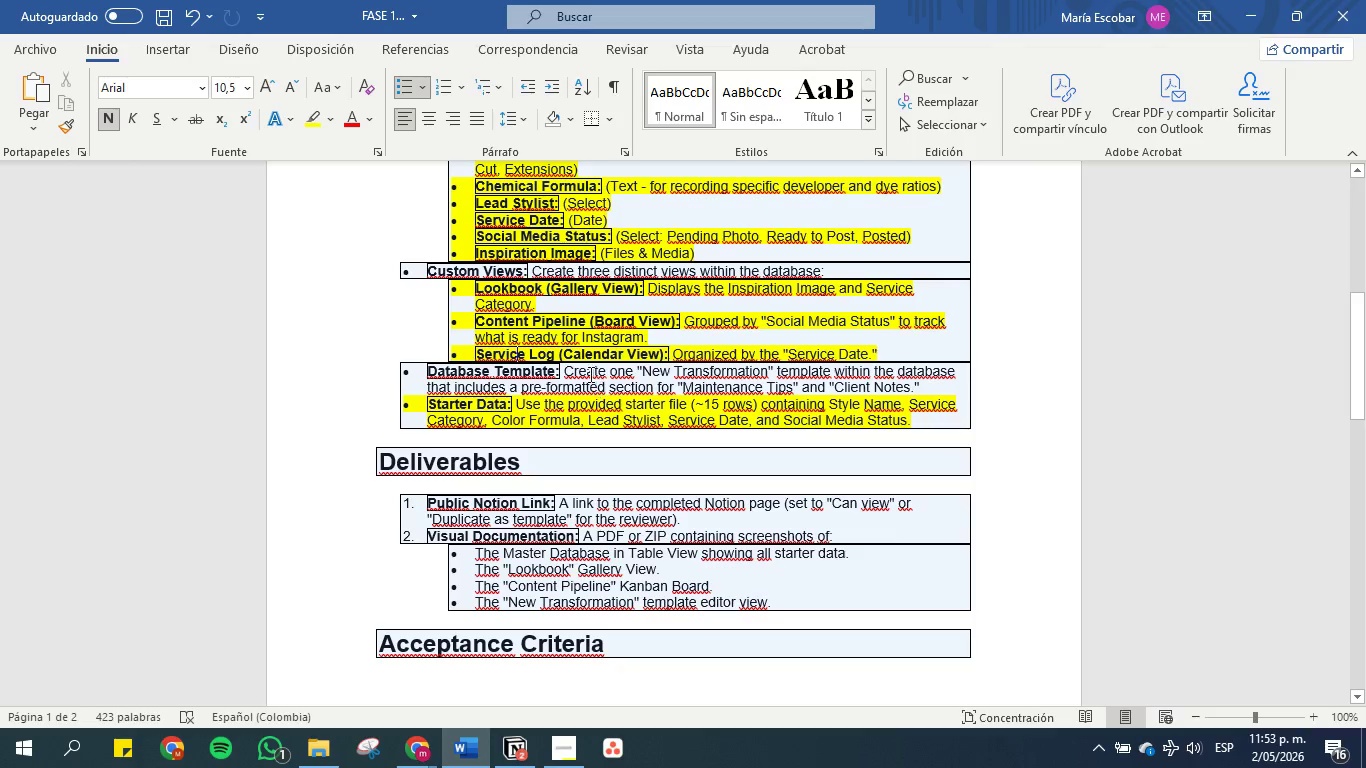 
left_click([1248, 15])
 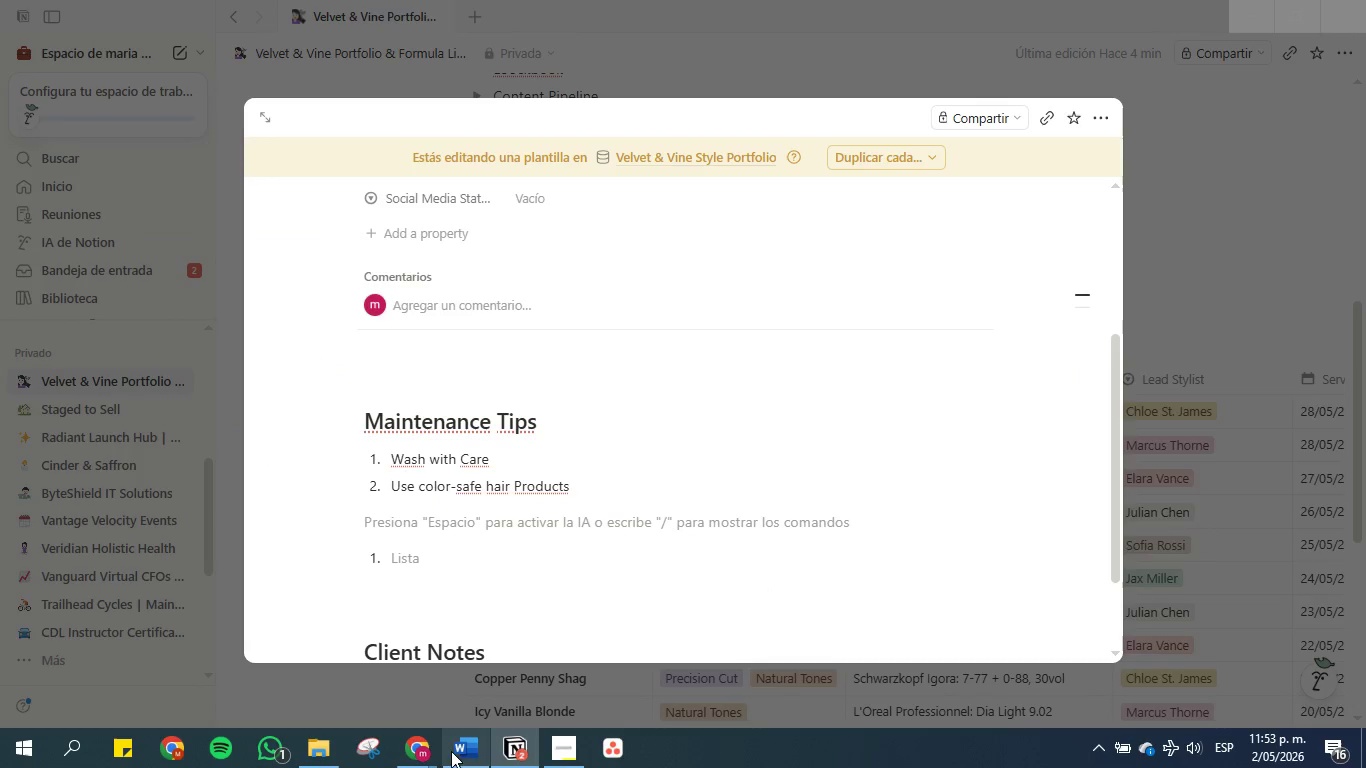 
left_click([413, 745])
 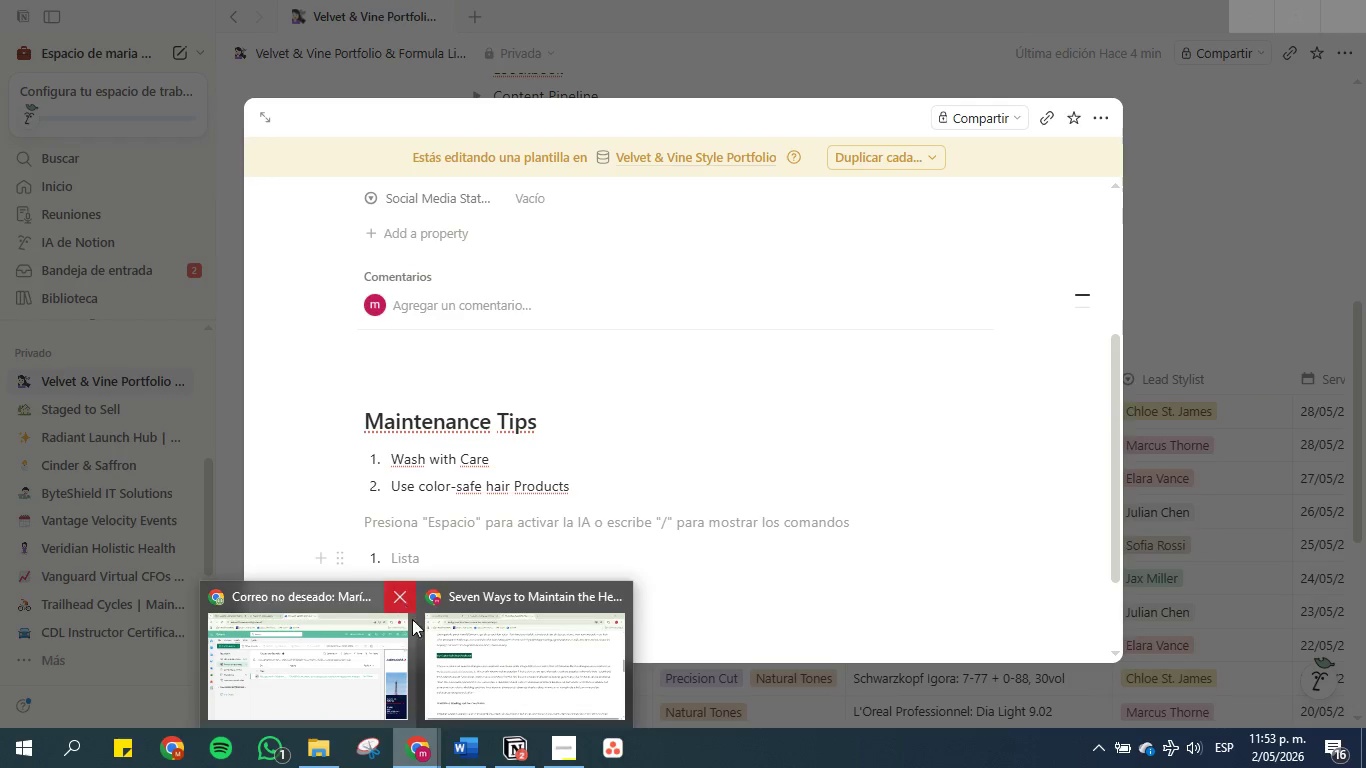 
left_click([468, 652])
 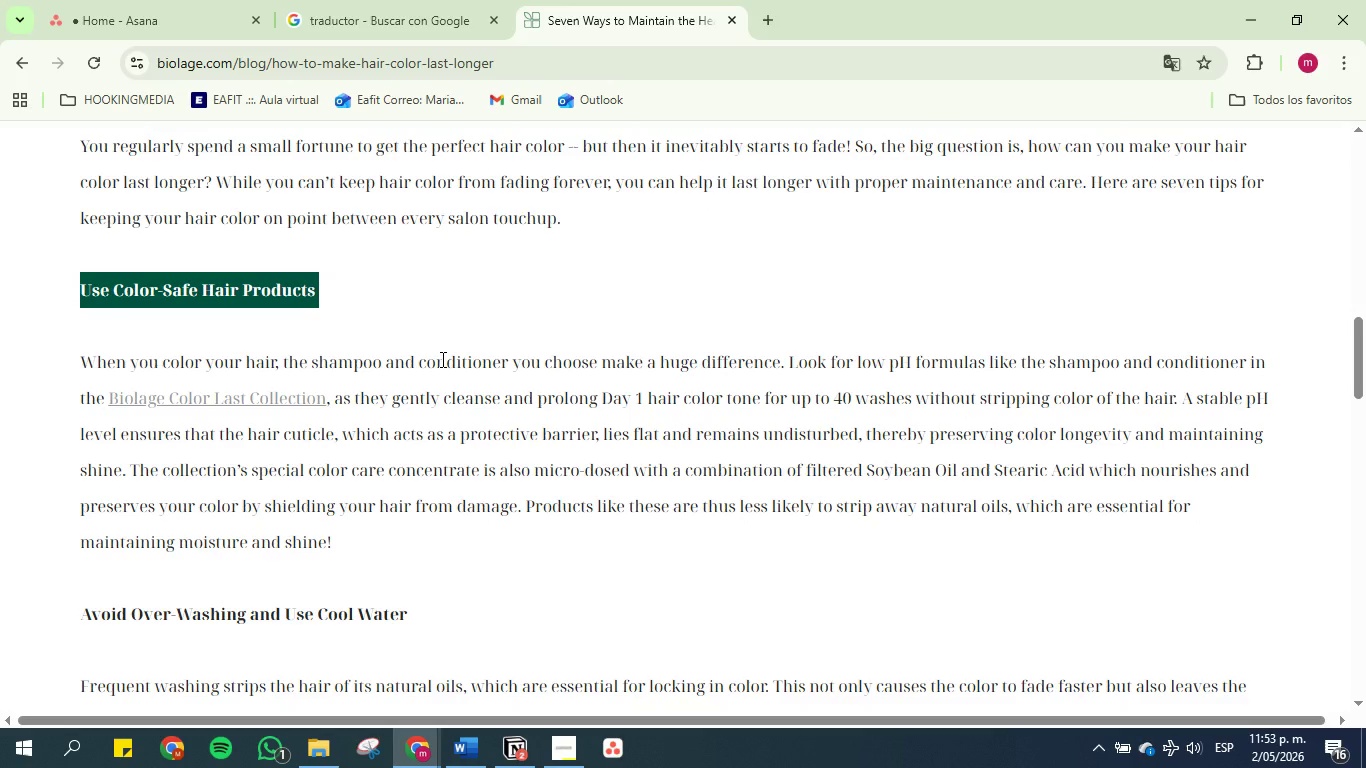 
scroll: coordinate [439, 384], scroll_direction: down, amount: 3.0
 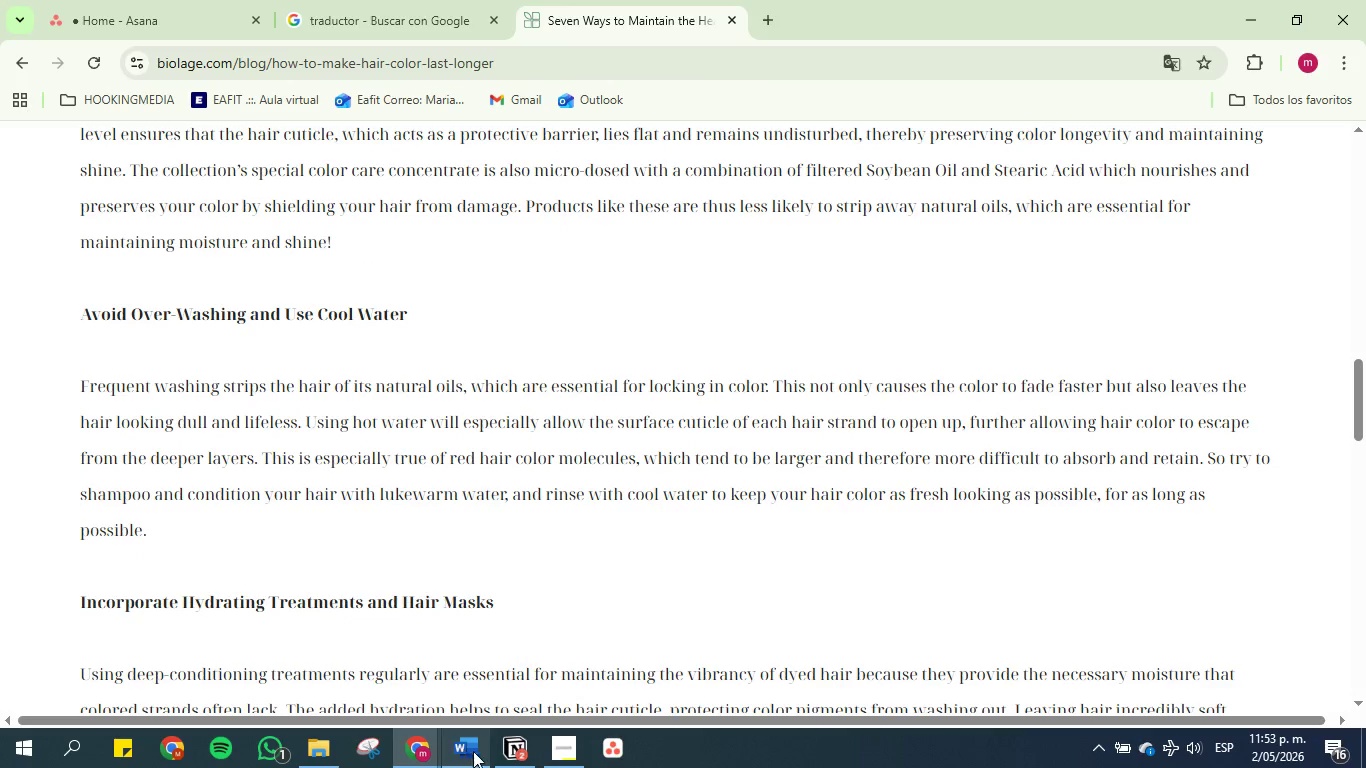 
left_click([513, 740])
 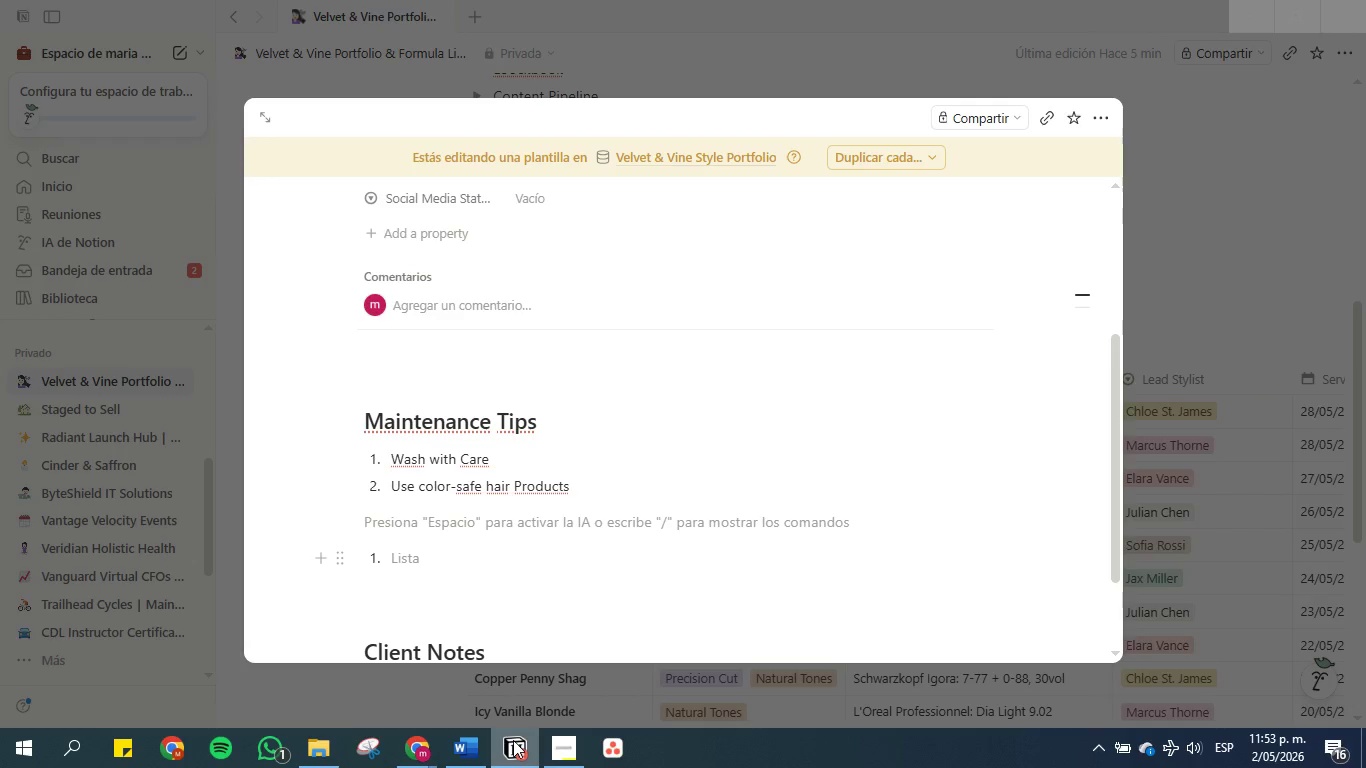 
left_click([513, 740])
 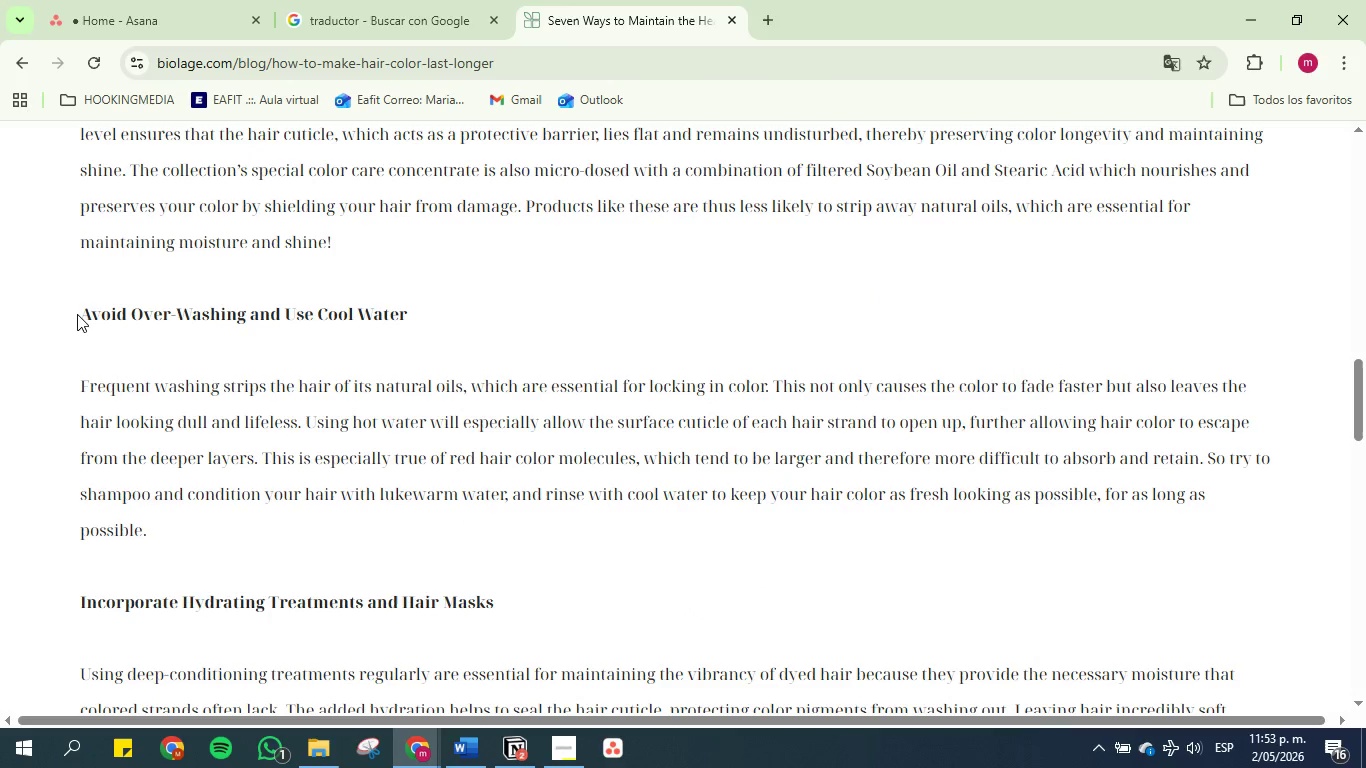 
left_click_drag(start_coordinate=[79, 310], to_coordinate=[466, 309])
 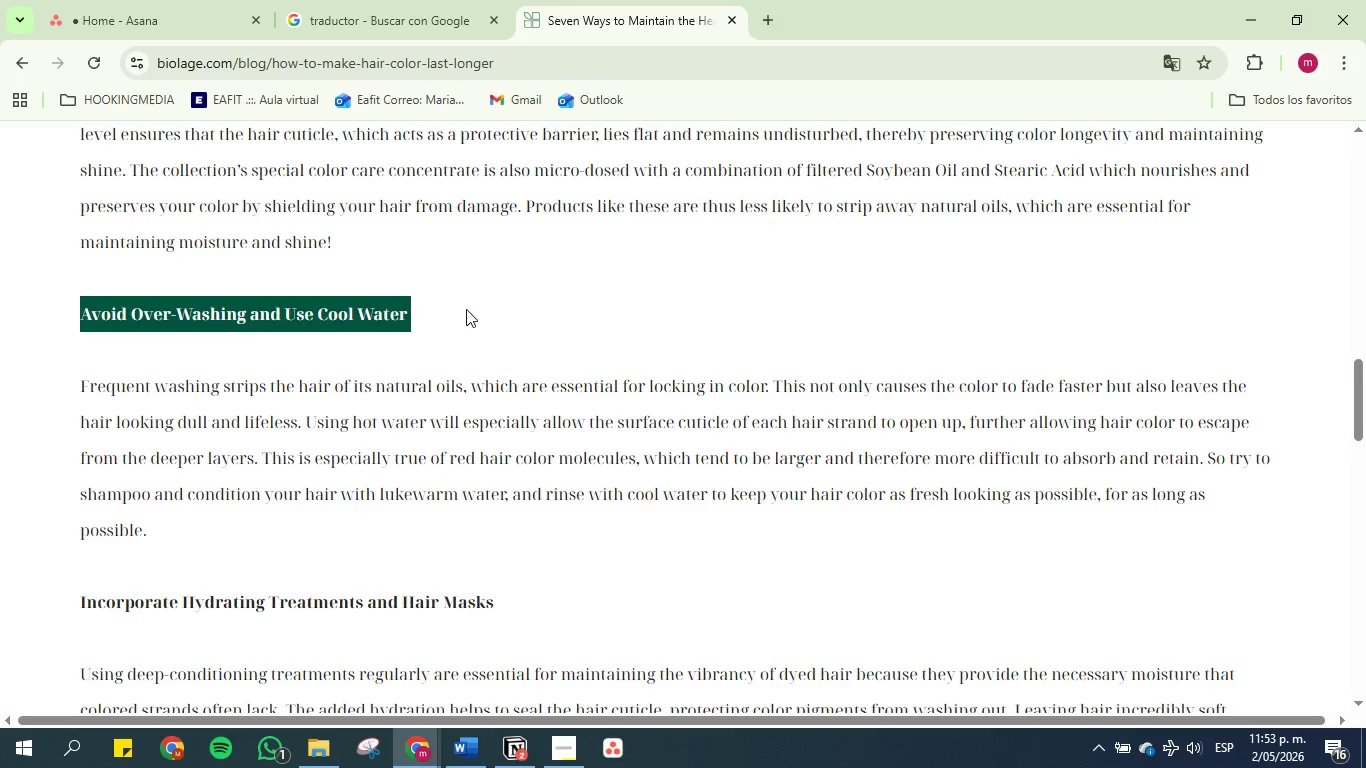 
key(Control+C)
 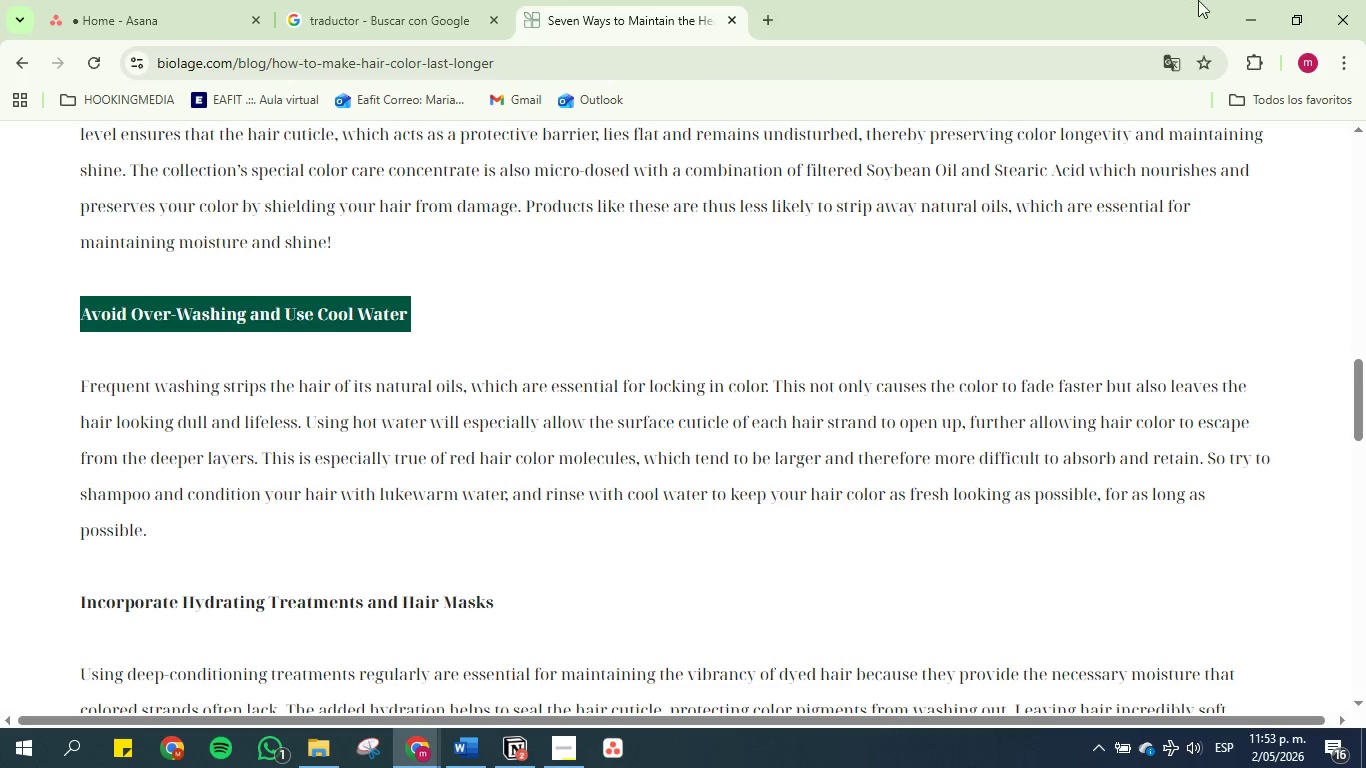 
left_click([1250, 10])
 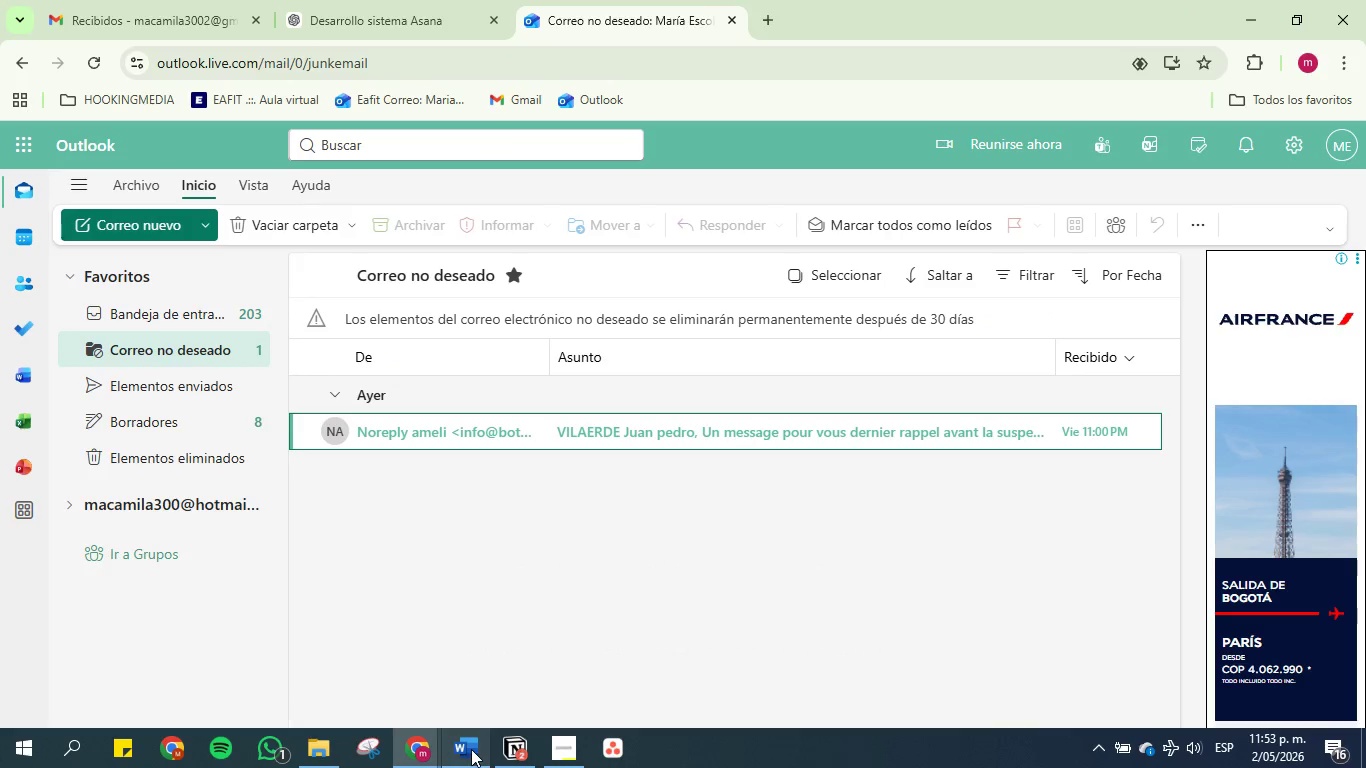 
left_click([502, 744])
 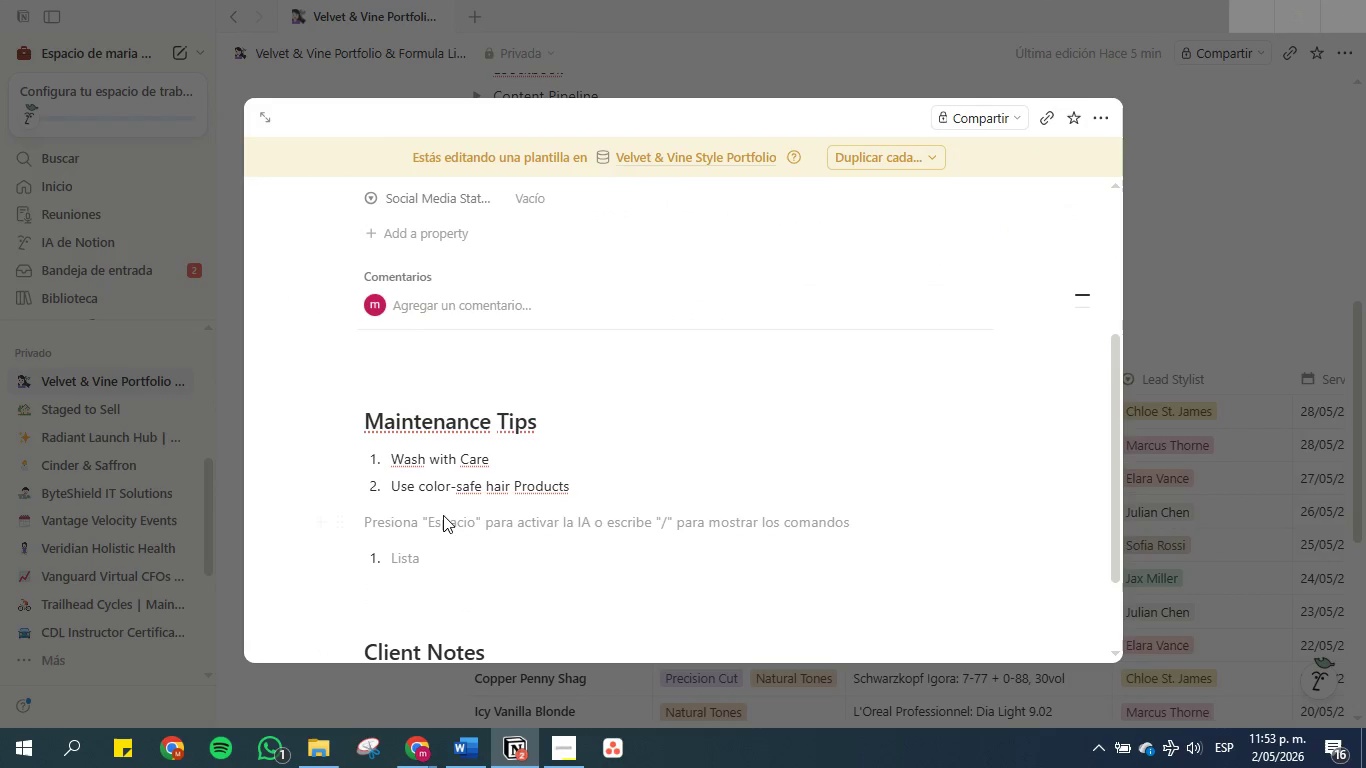 
hold_key(key=ControlLeft, duration=0.31)
 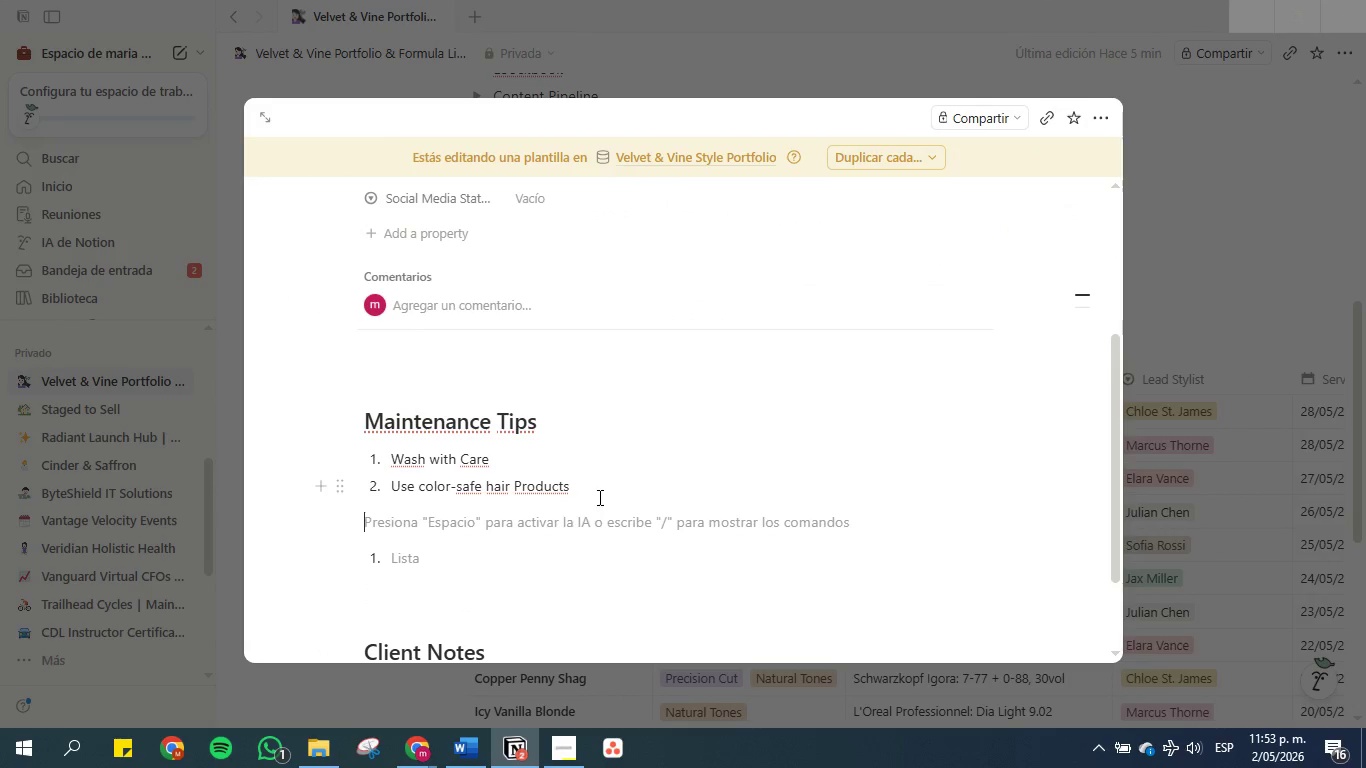 
left_click([599, 497])
 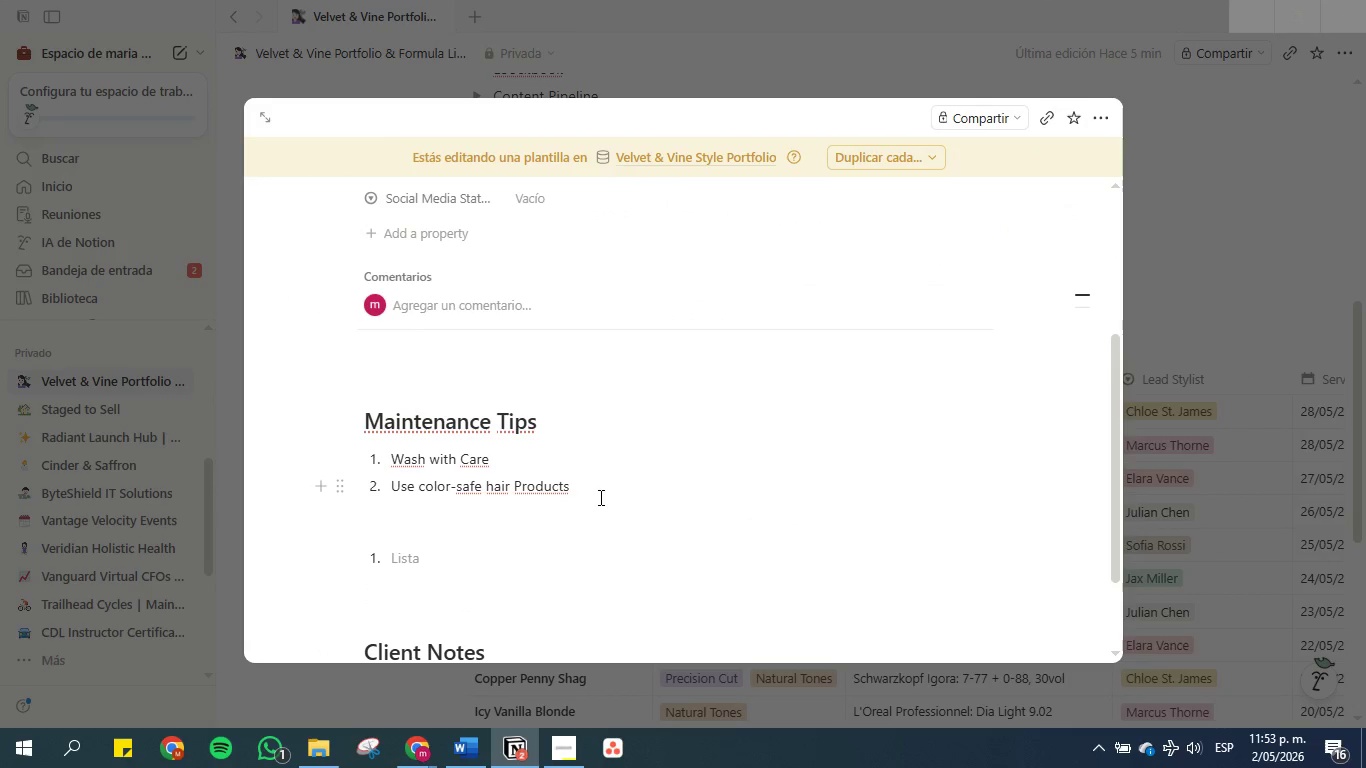 
key(Enter)
 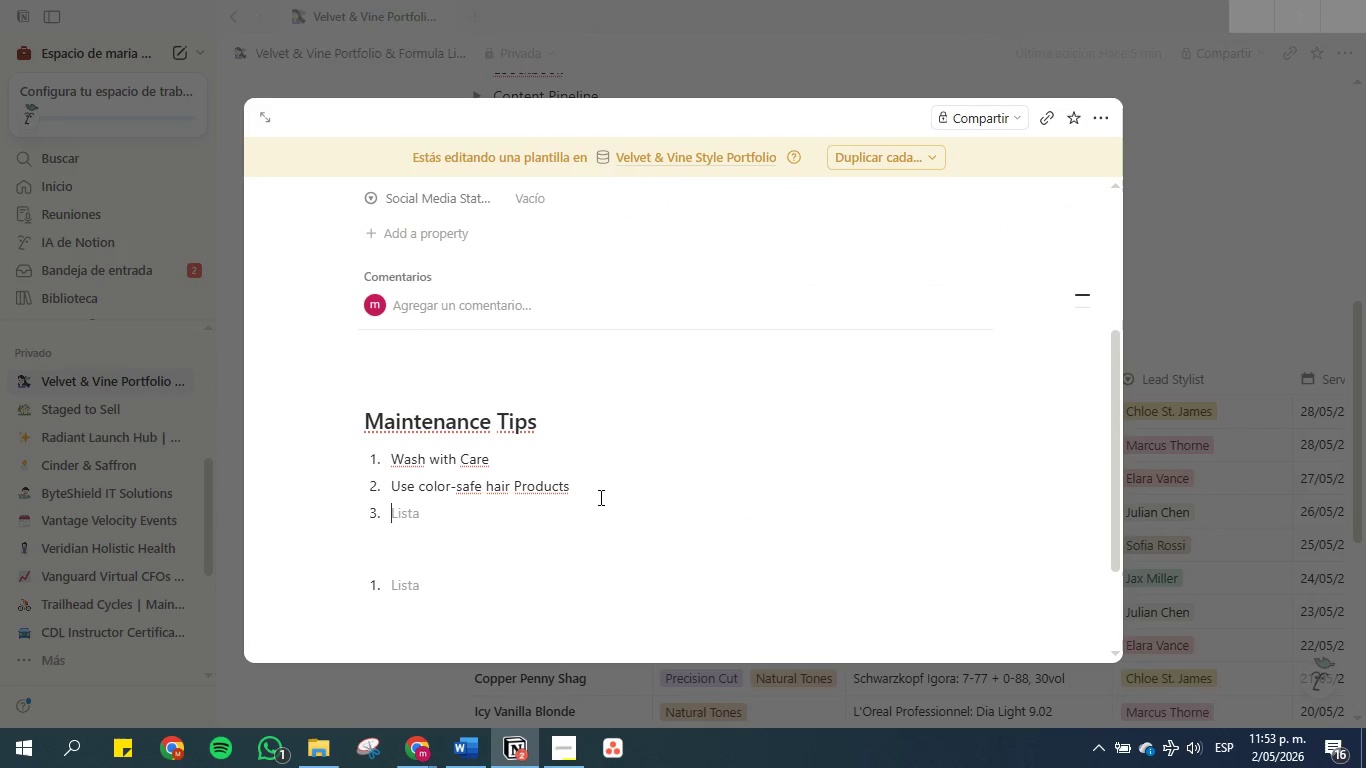 
key(Control+V)
 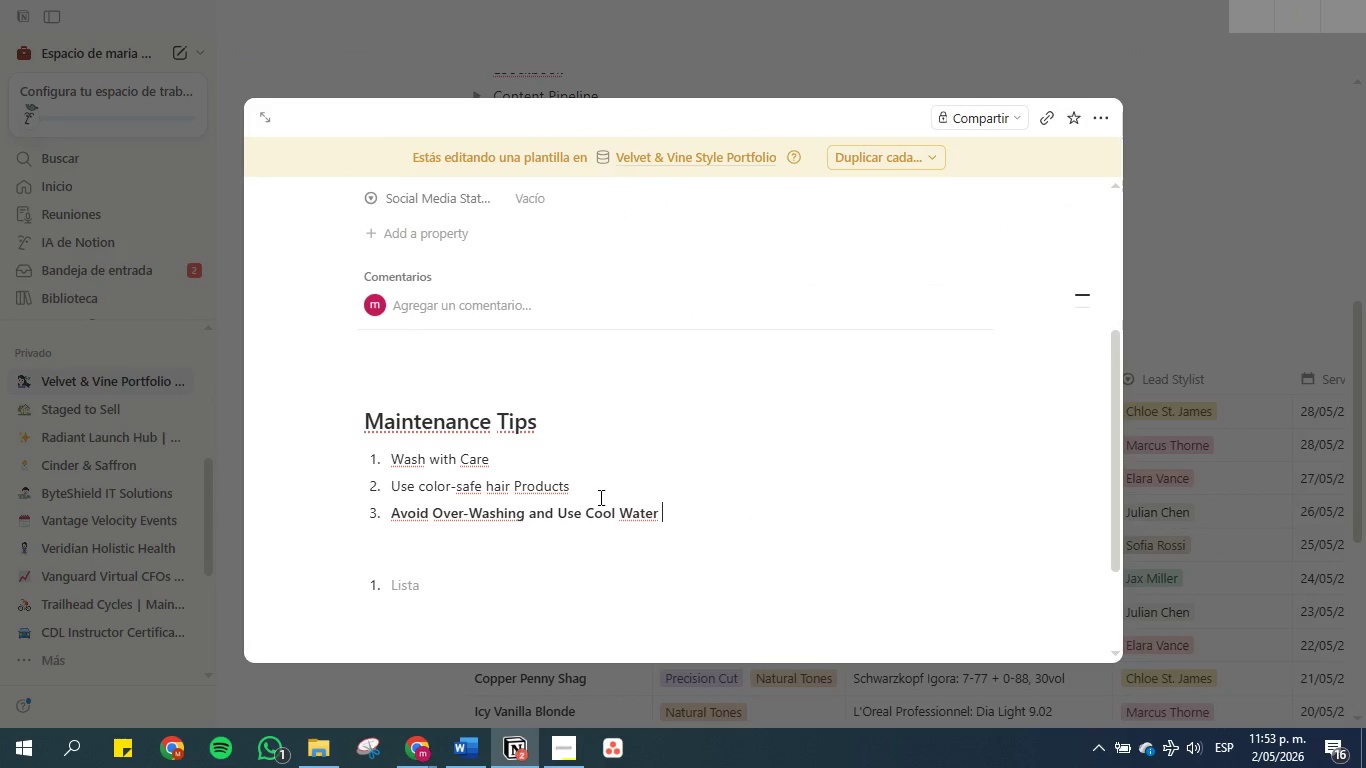 
left_click([603, 490])
 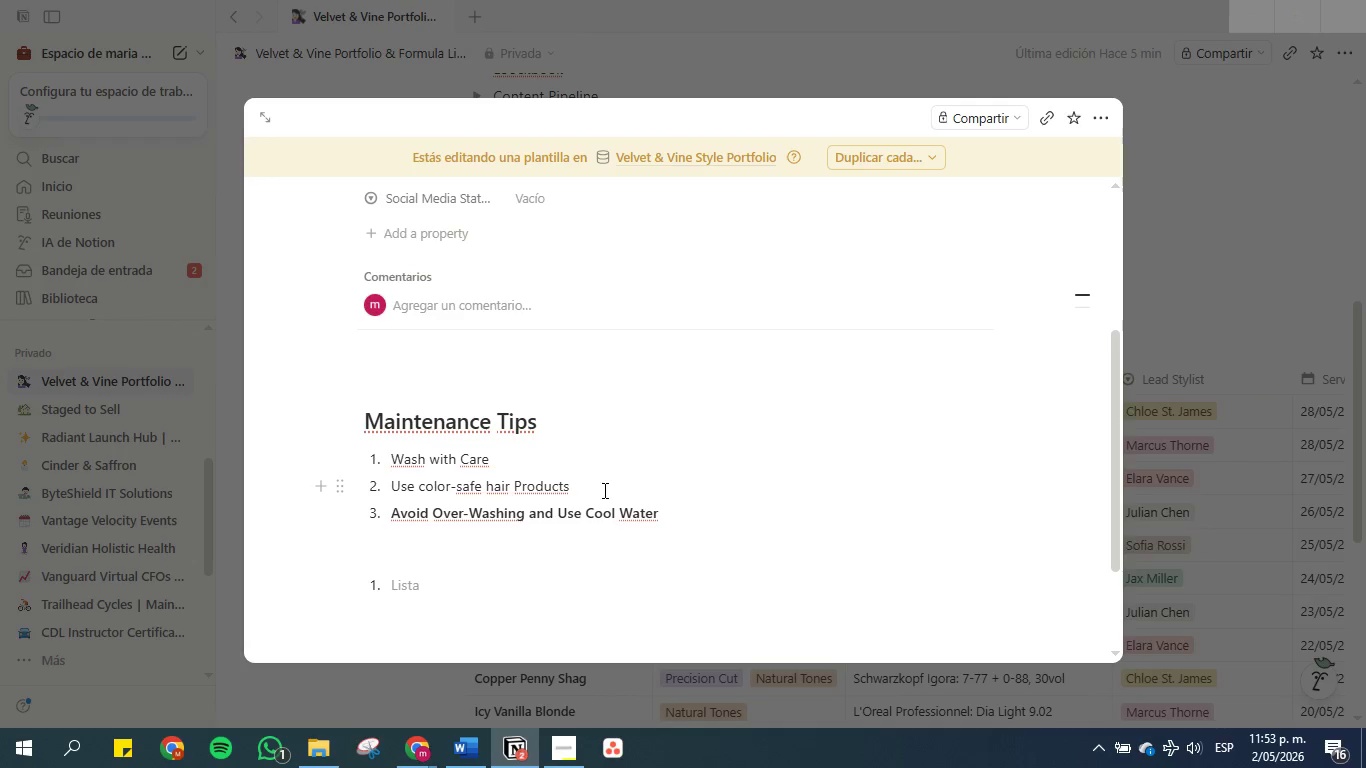 
key(Enter)
 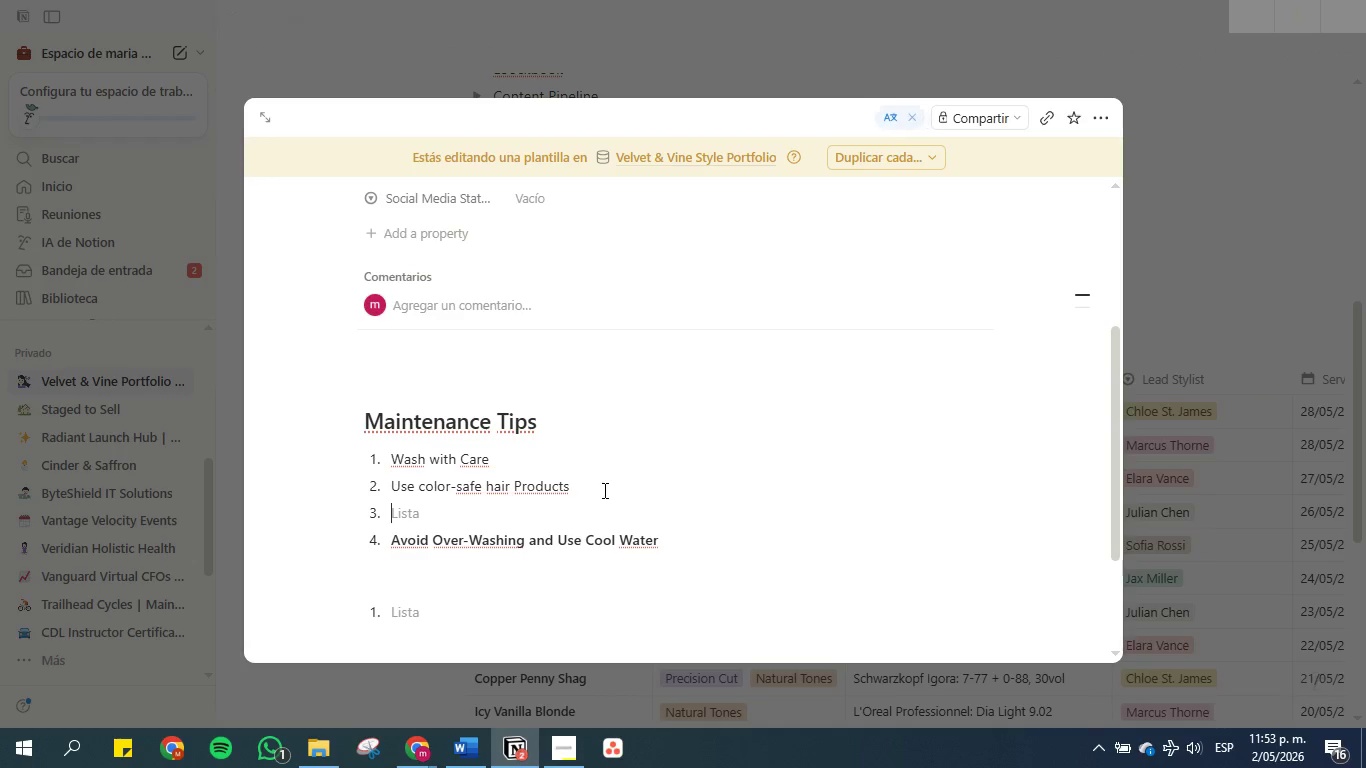 
type(Avoid over-washng and use coold)
key(Backspace)
type( water)
 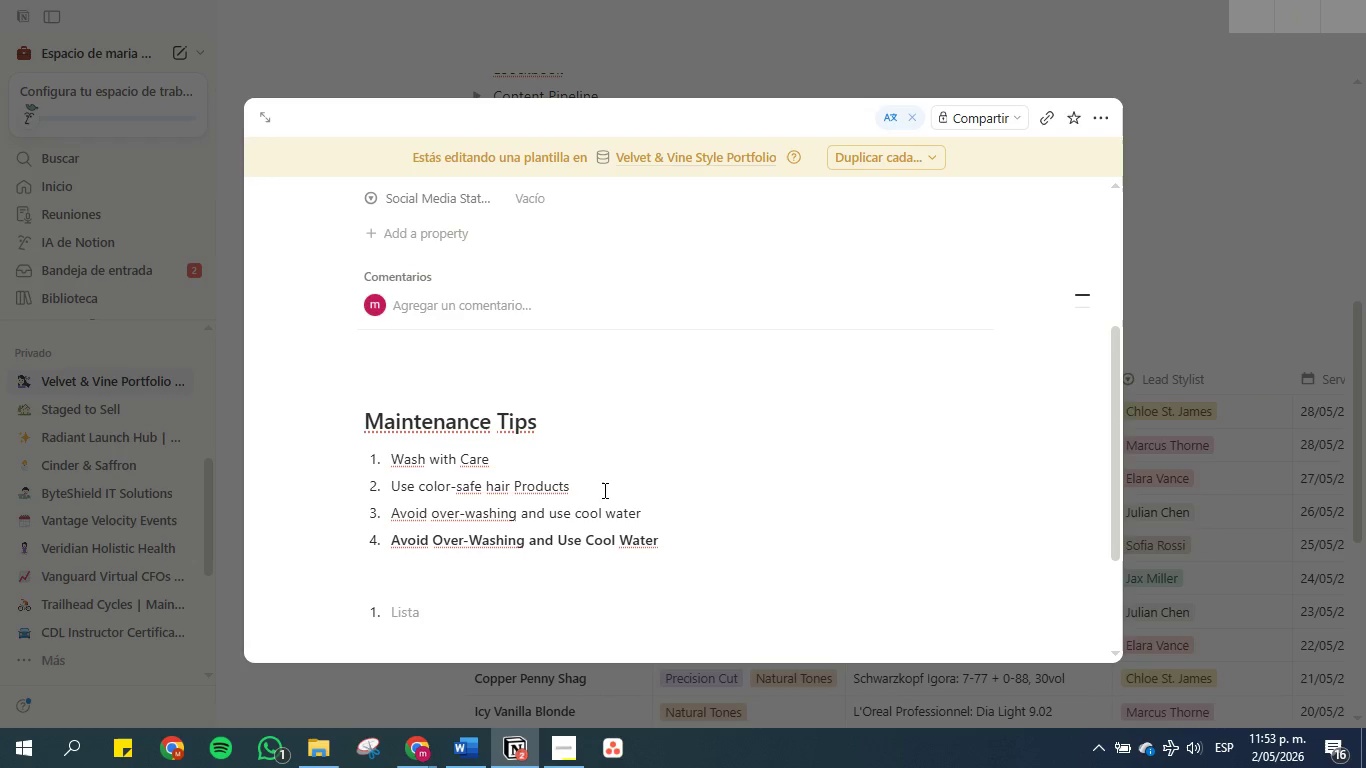 
left_click_drag(start_coordinate=[668, 533], to_coordinate=[375, 549])
 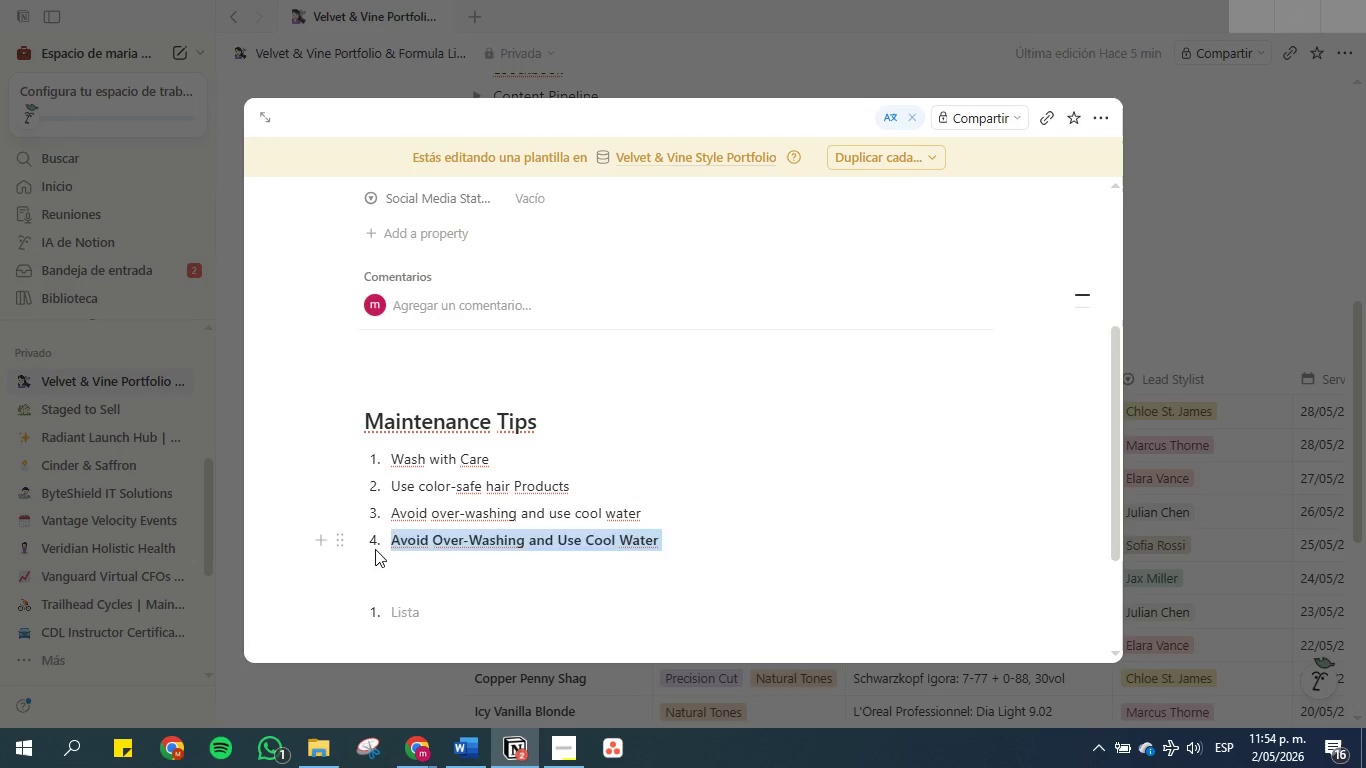 
key(Backspace)
 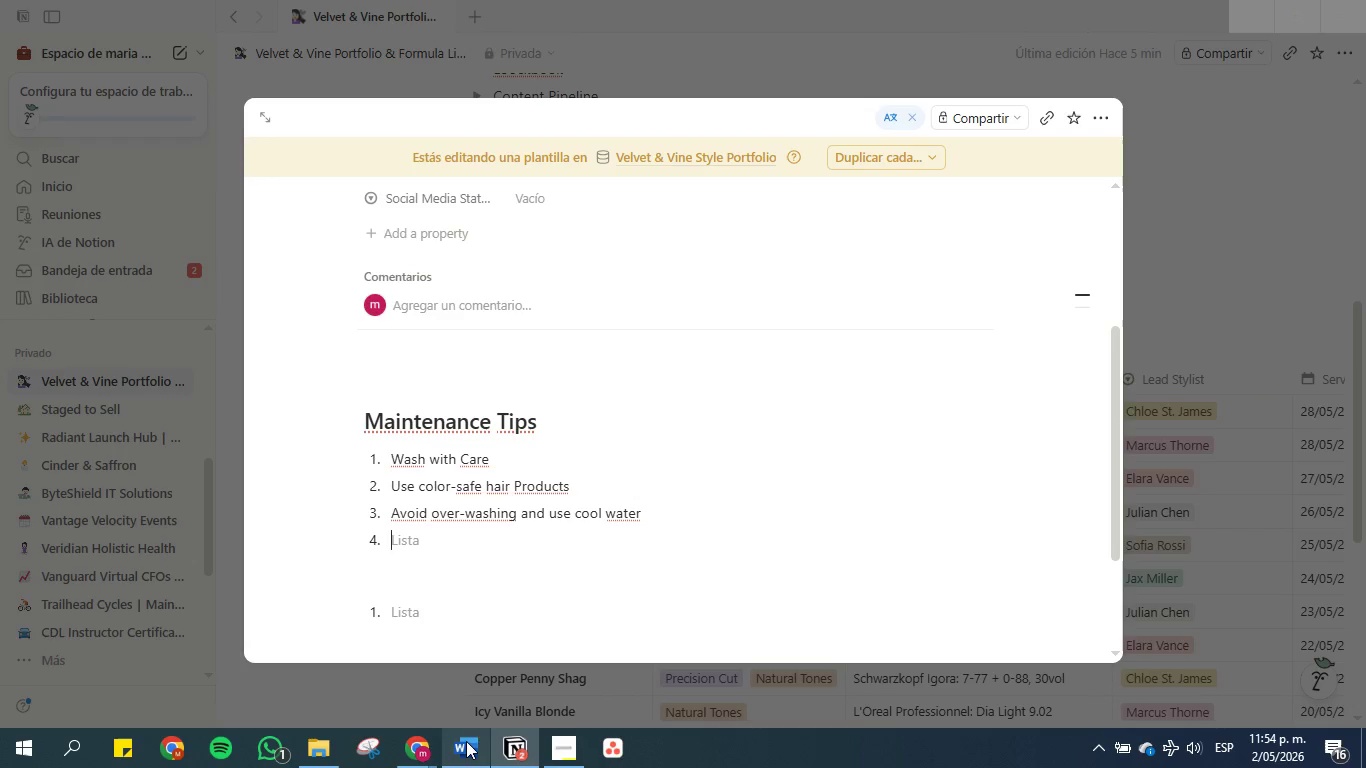 
left_click([432, 742])
 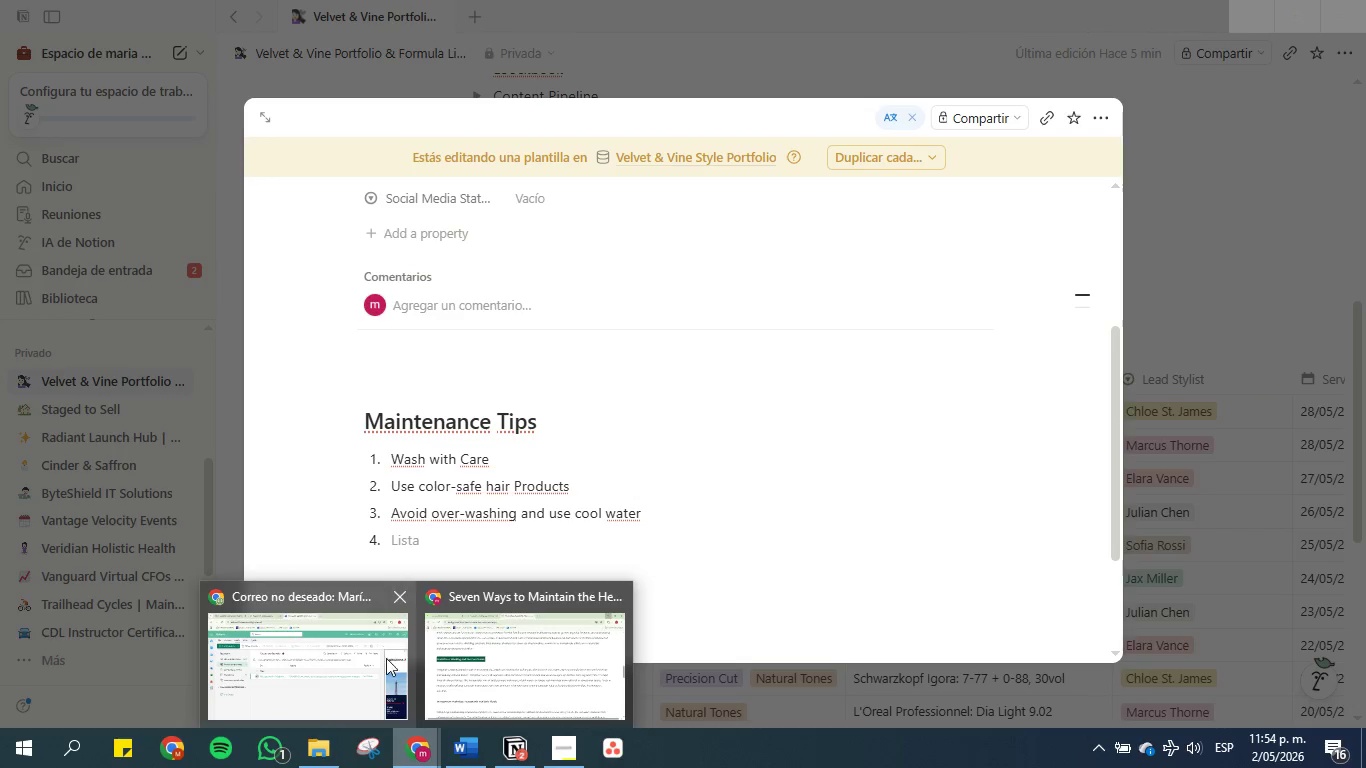 
left_click([468, 667])
 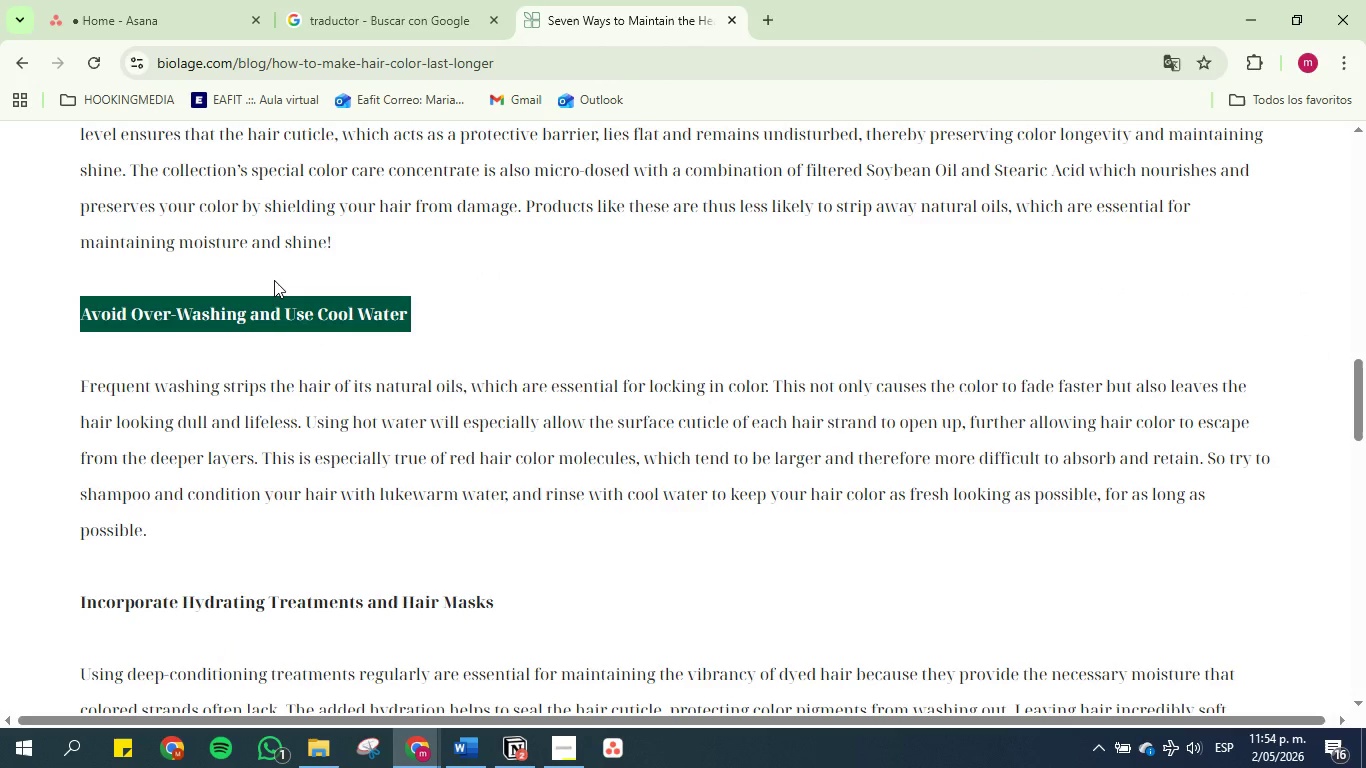 
left_click([274, 280])
 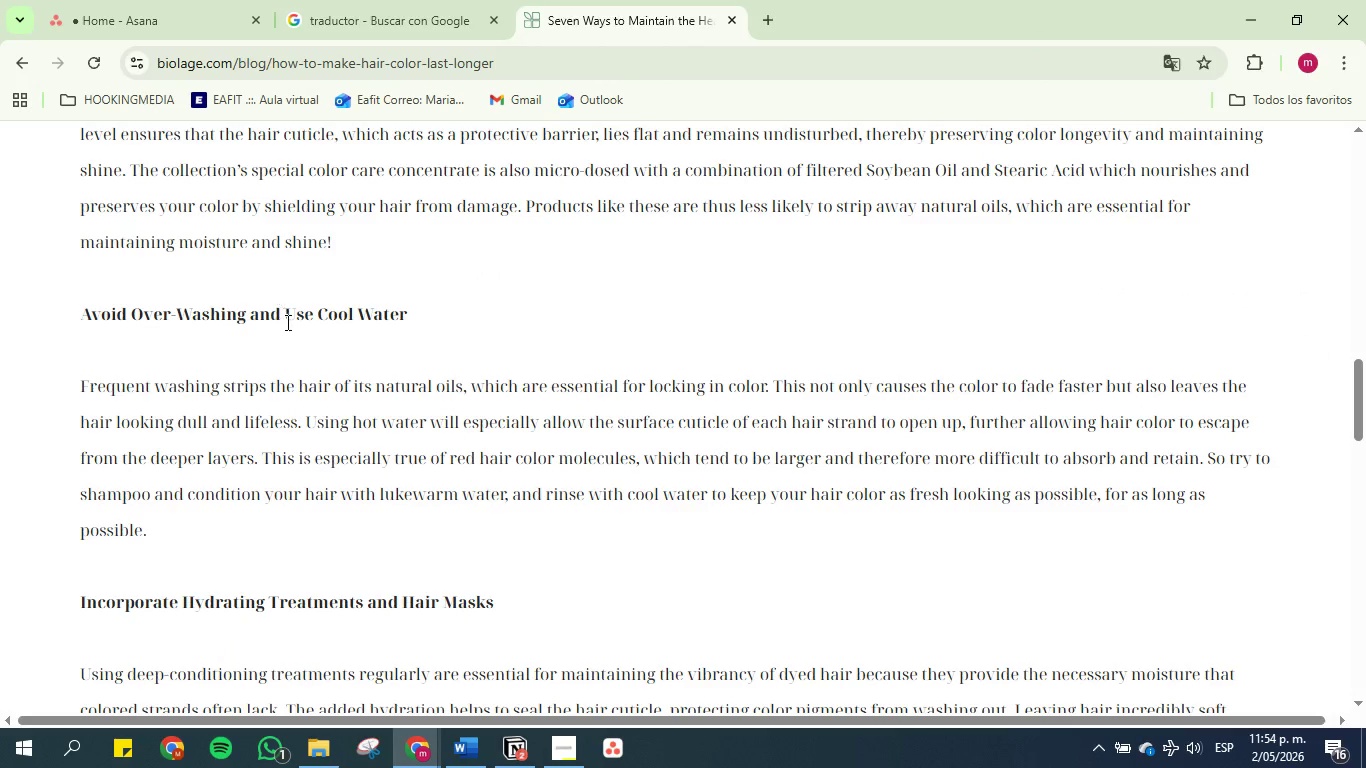 
scroll: coordinate [295, 334], scroll_direction: down, amount: 3.0
 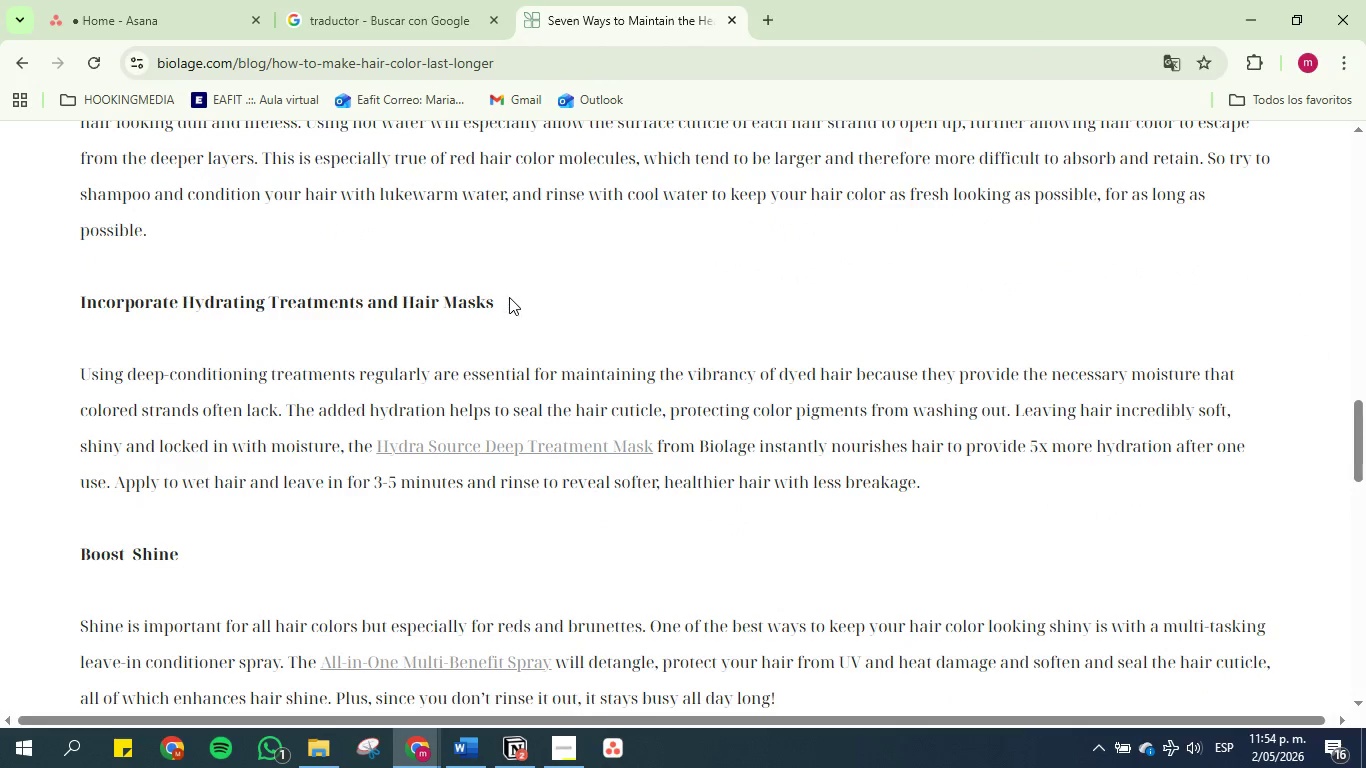 
left_click_drag(start_coordinate=[511, 298], to_coordinate=[49, 313])
 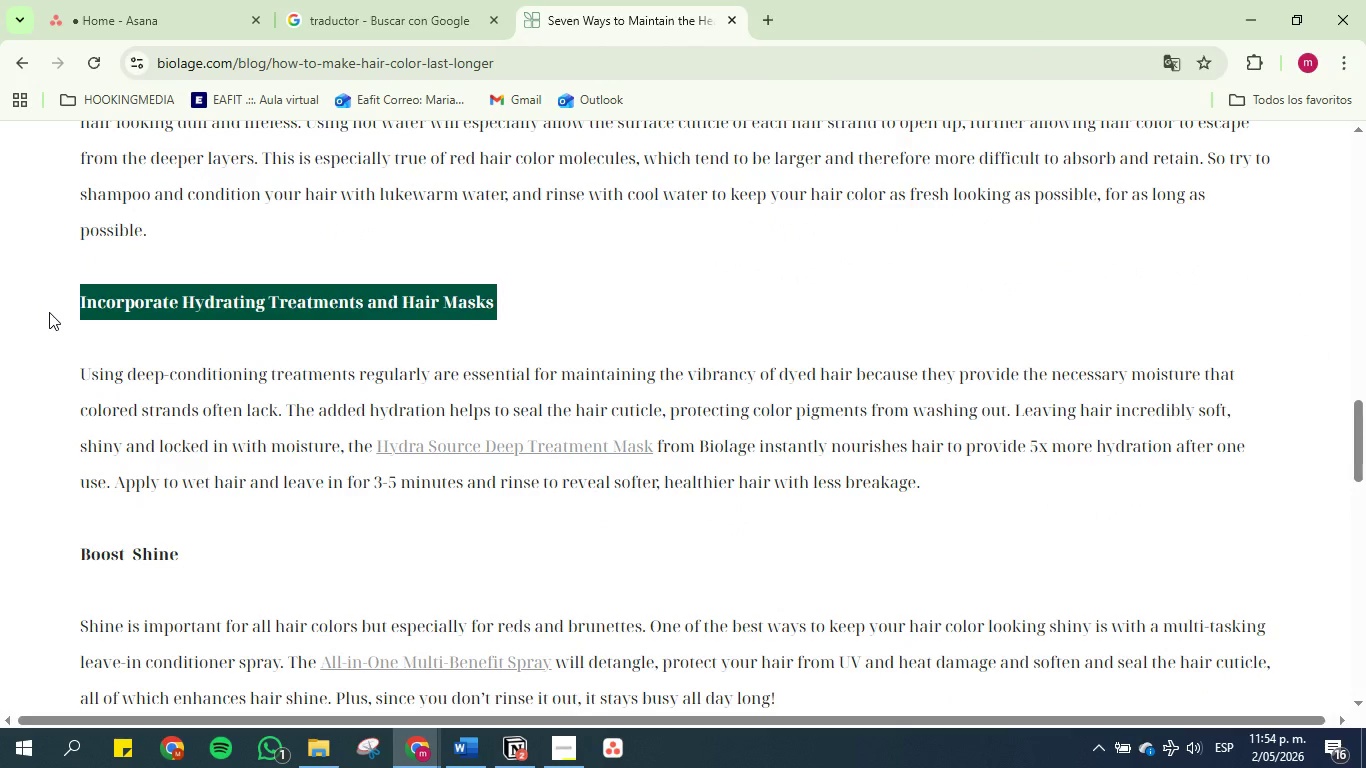 
key(Control+C)
 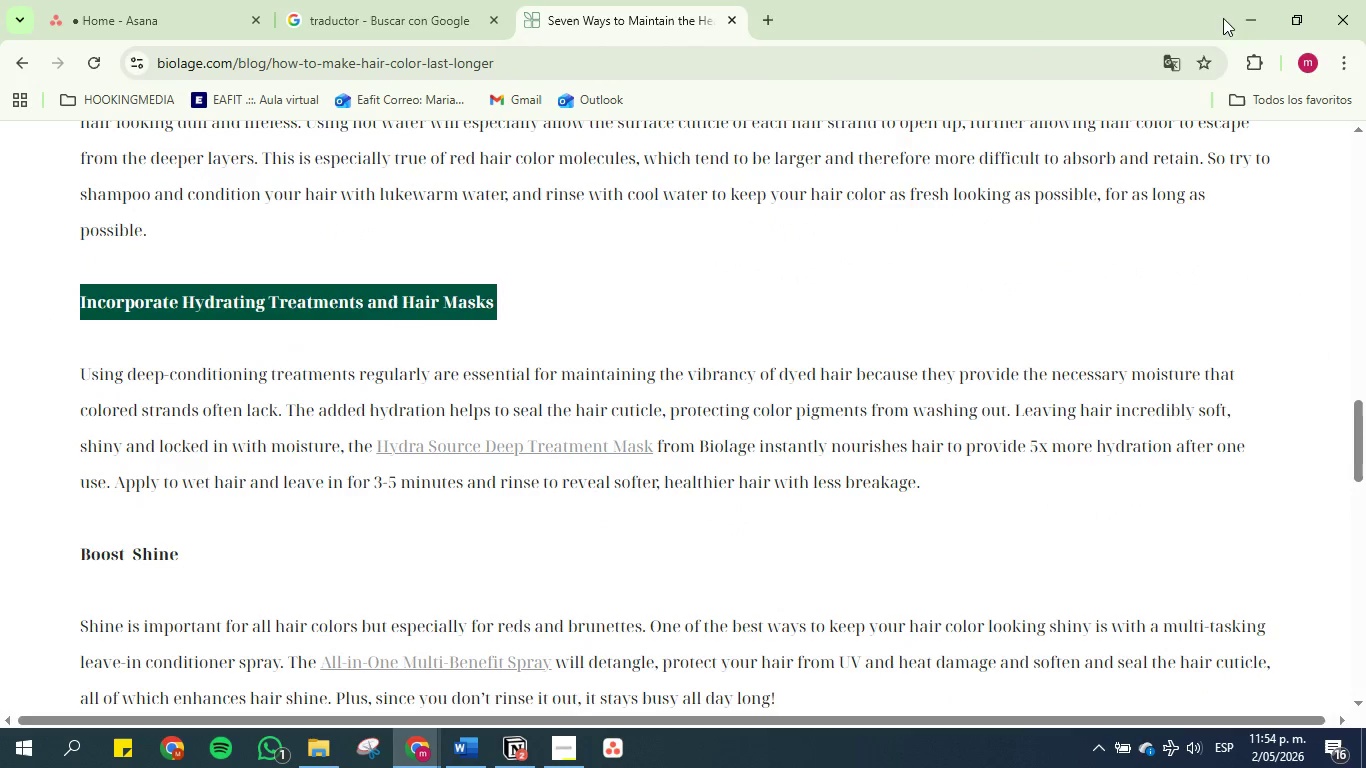 
left_click([1241, 11])
 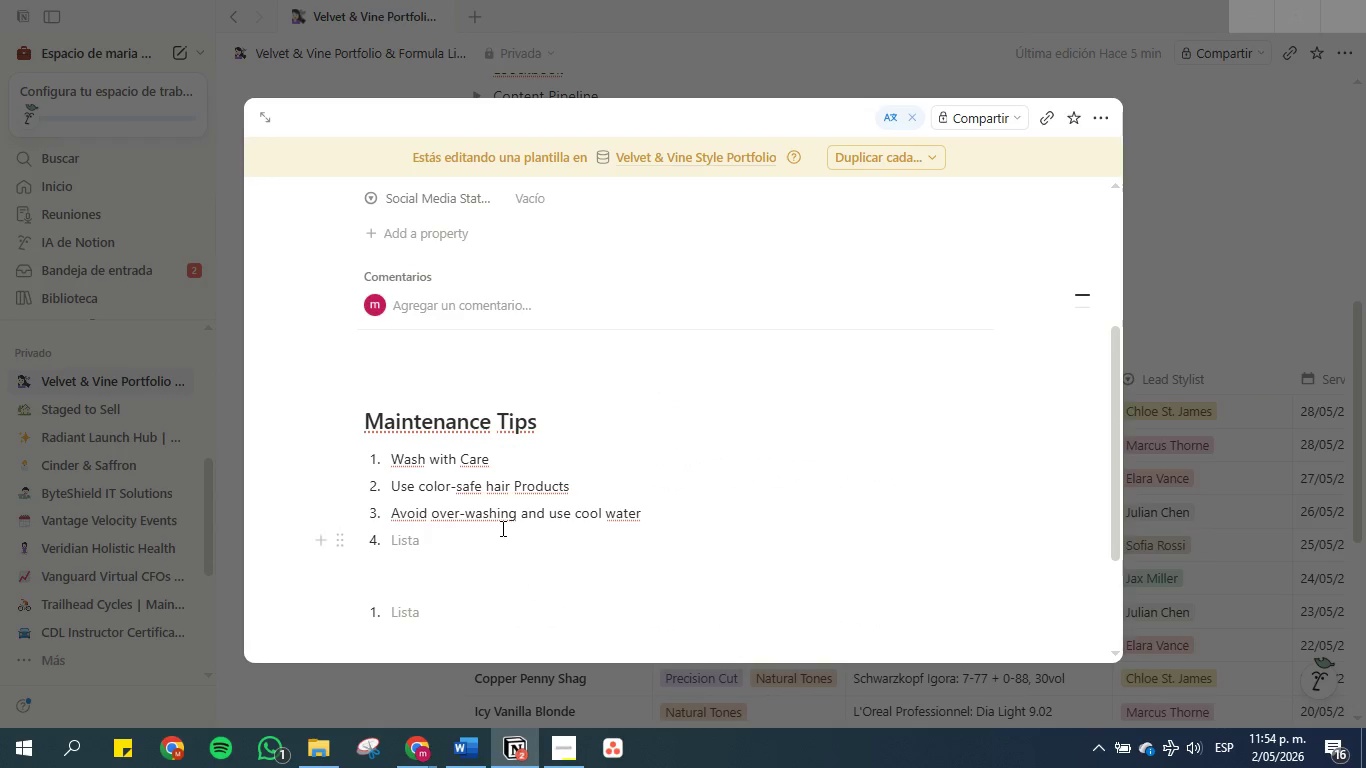 
key(Control+V)
 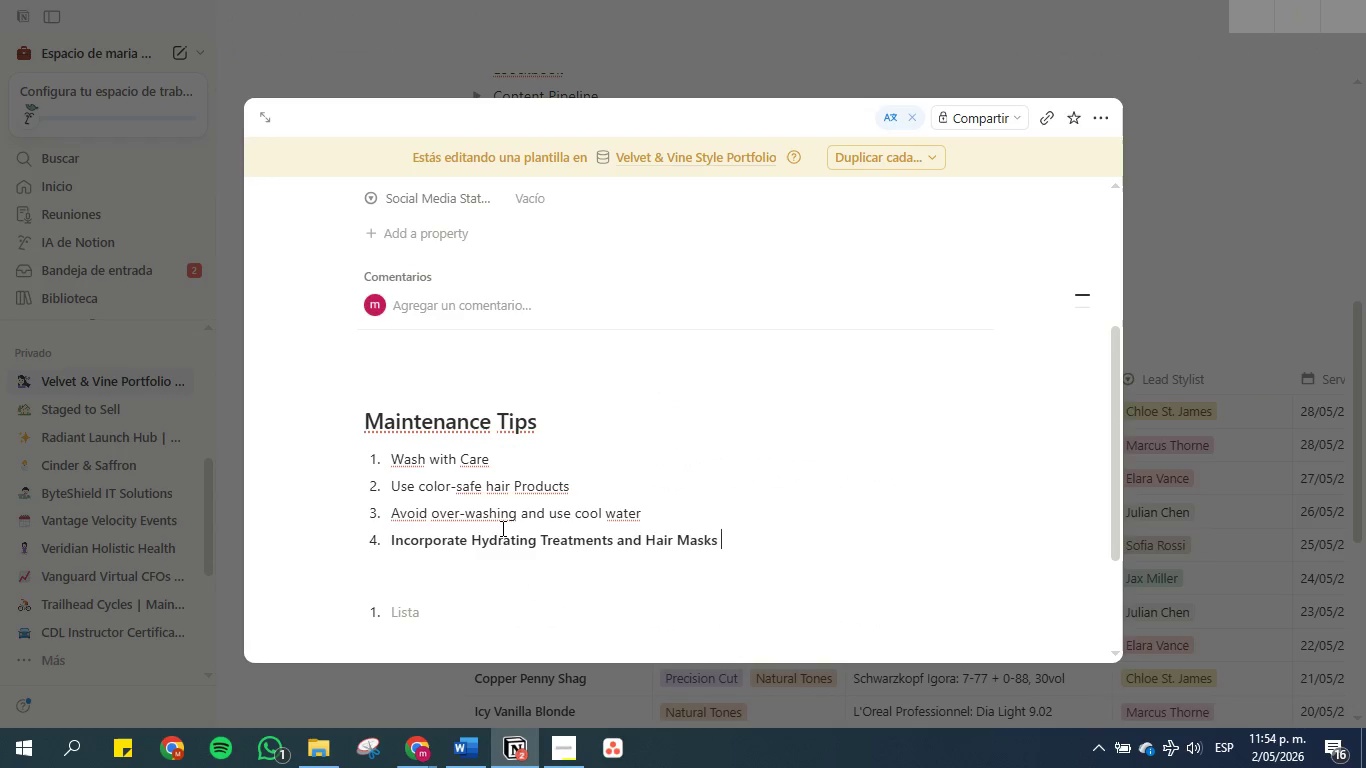 
key(ArrowUp)
 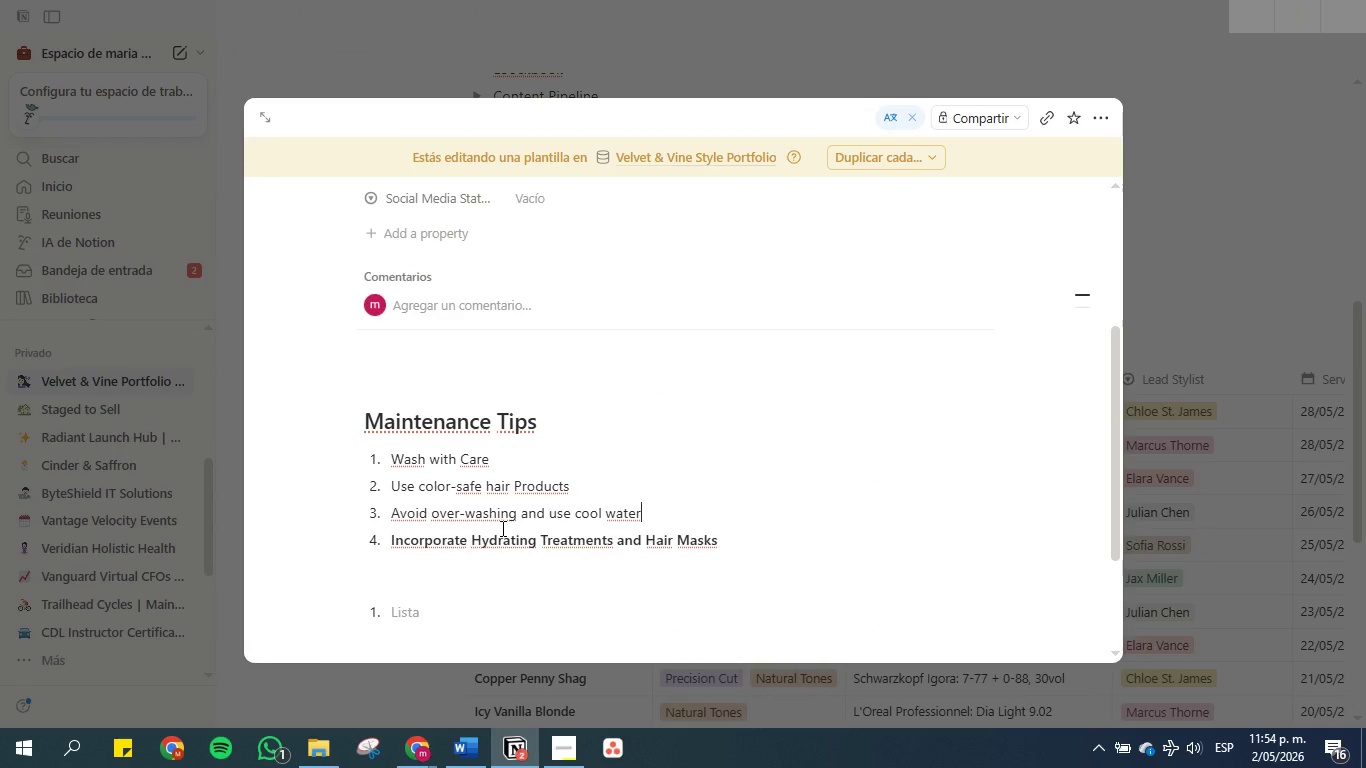 
key(Enter)
 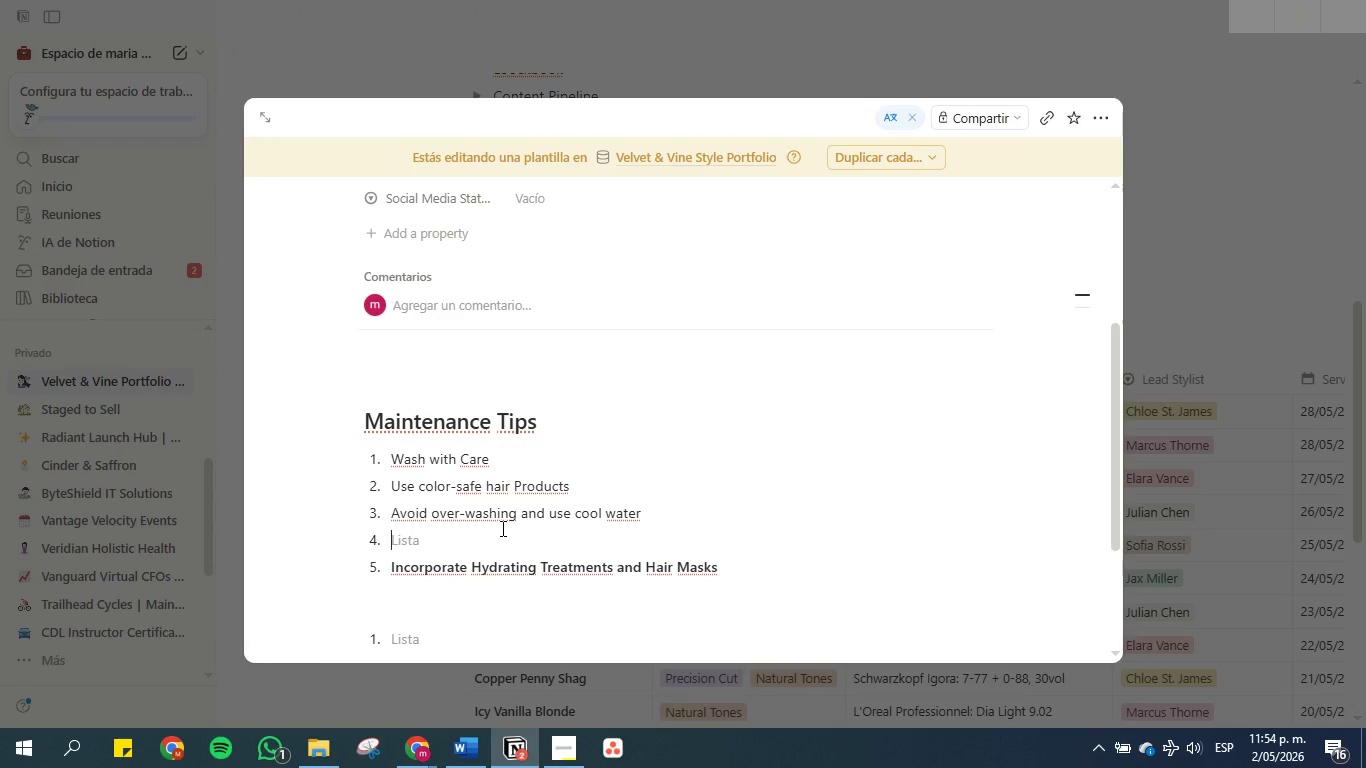 
type(Incorporate hydrs)
key(Backspace)
type(ating treatmenta)
key(Backspace)
type(s and hair color mask )
 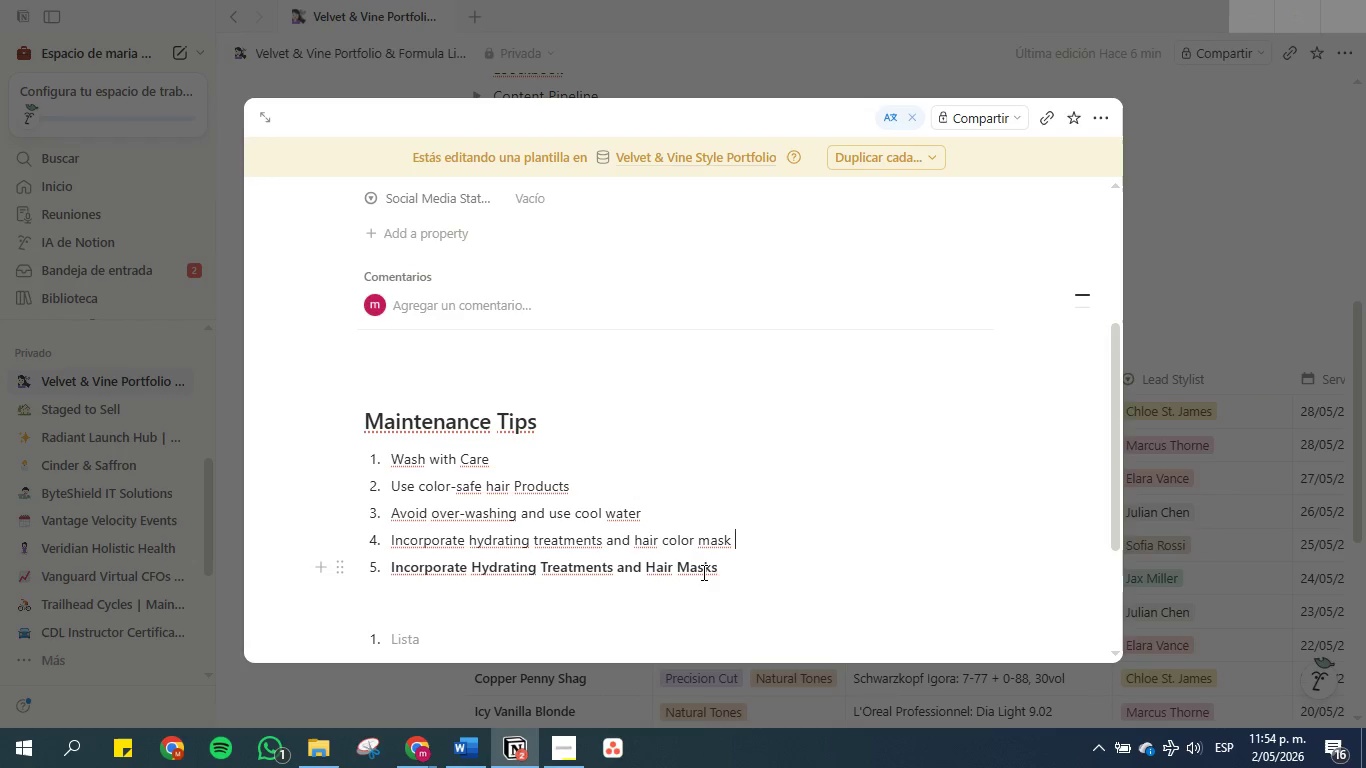 
left_click_drag(start_coordinate=[733, 573], to_coordinate=[375, 571])
 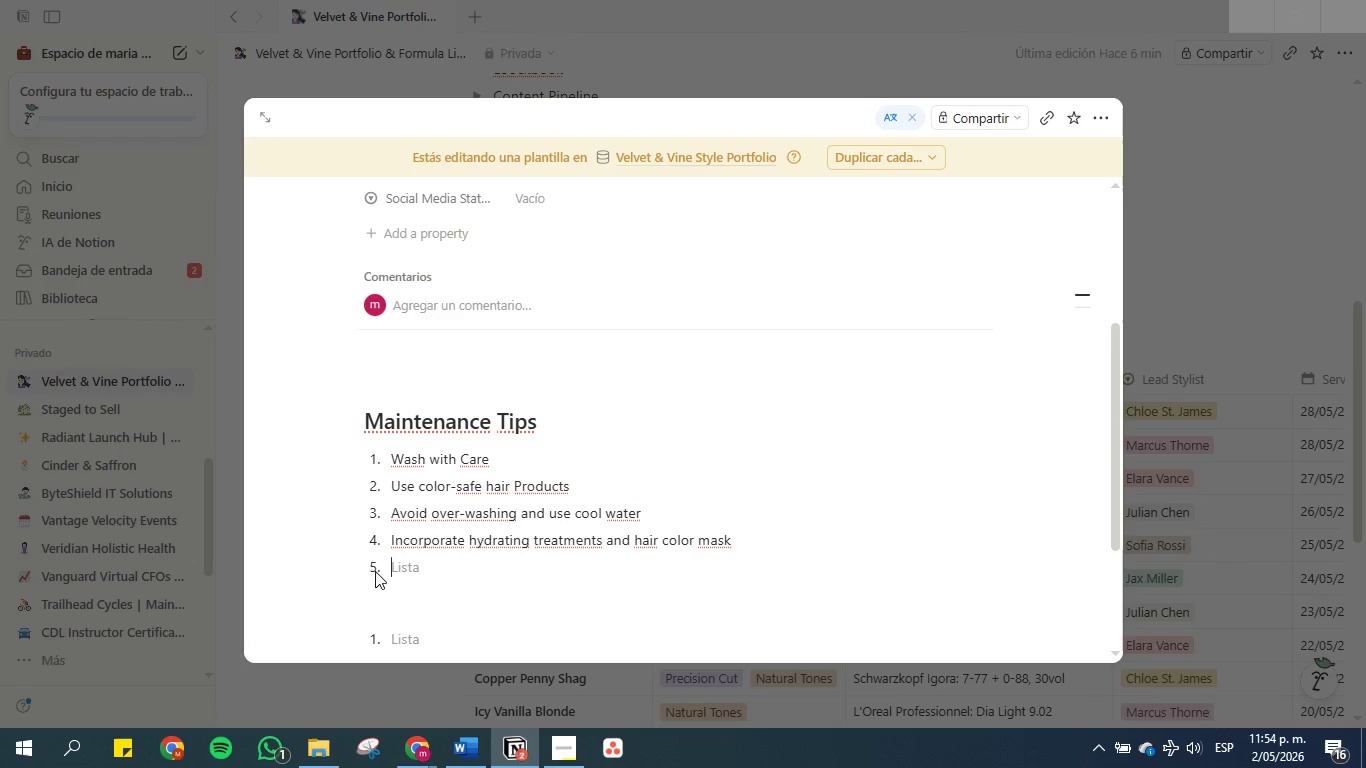 
key(Backspace)
 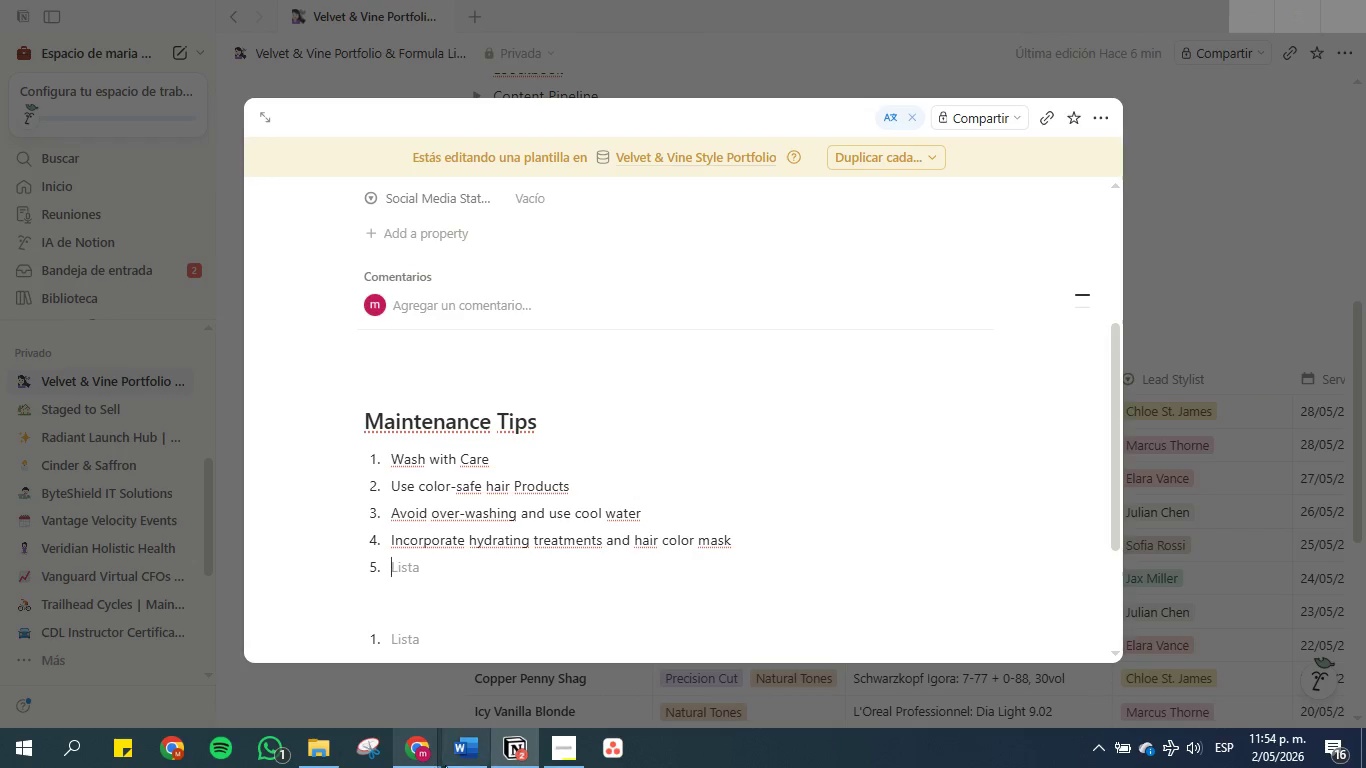 
left_click([464, 756])
 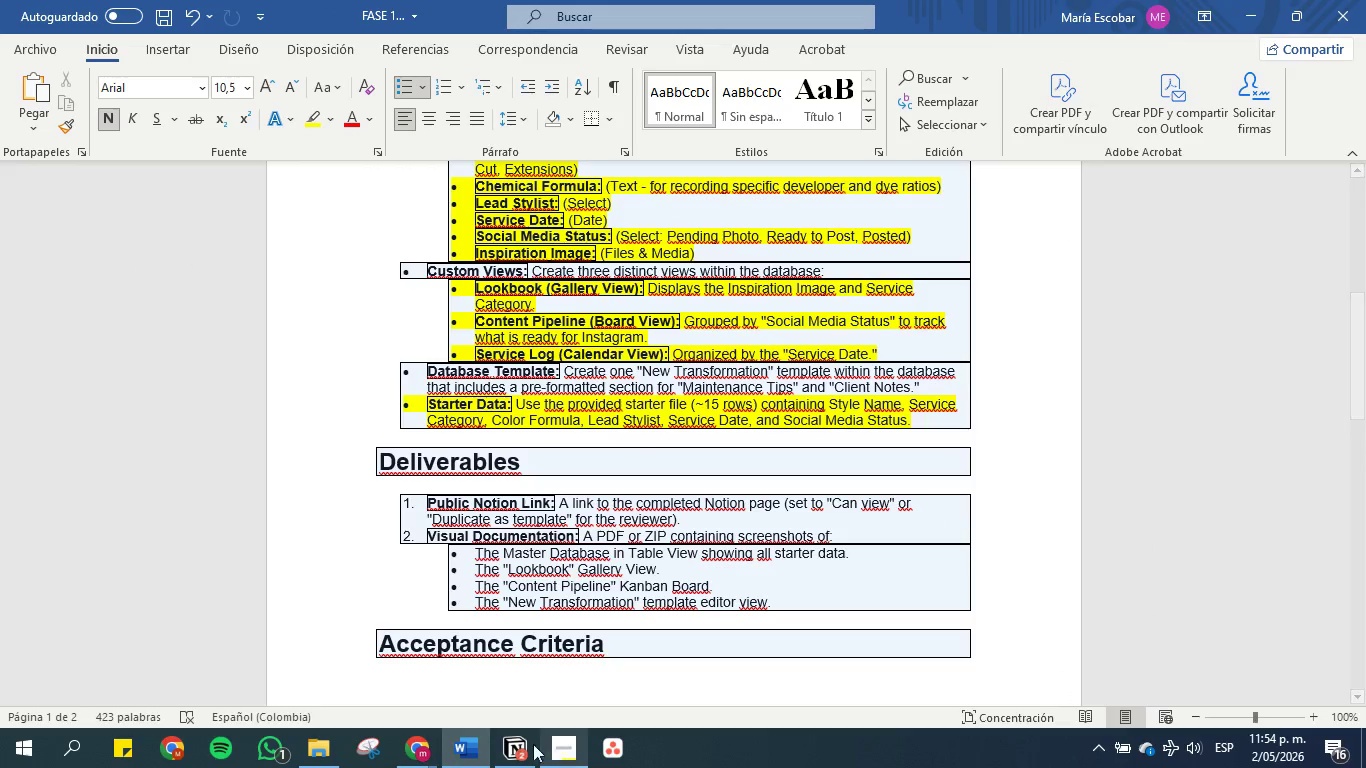 
left_click([405, 735])
 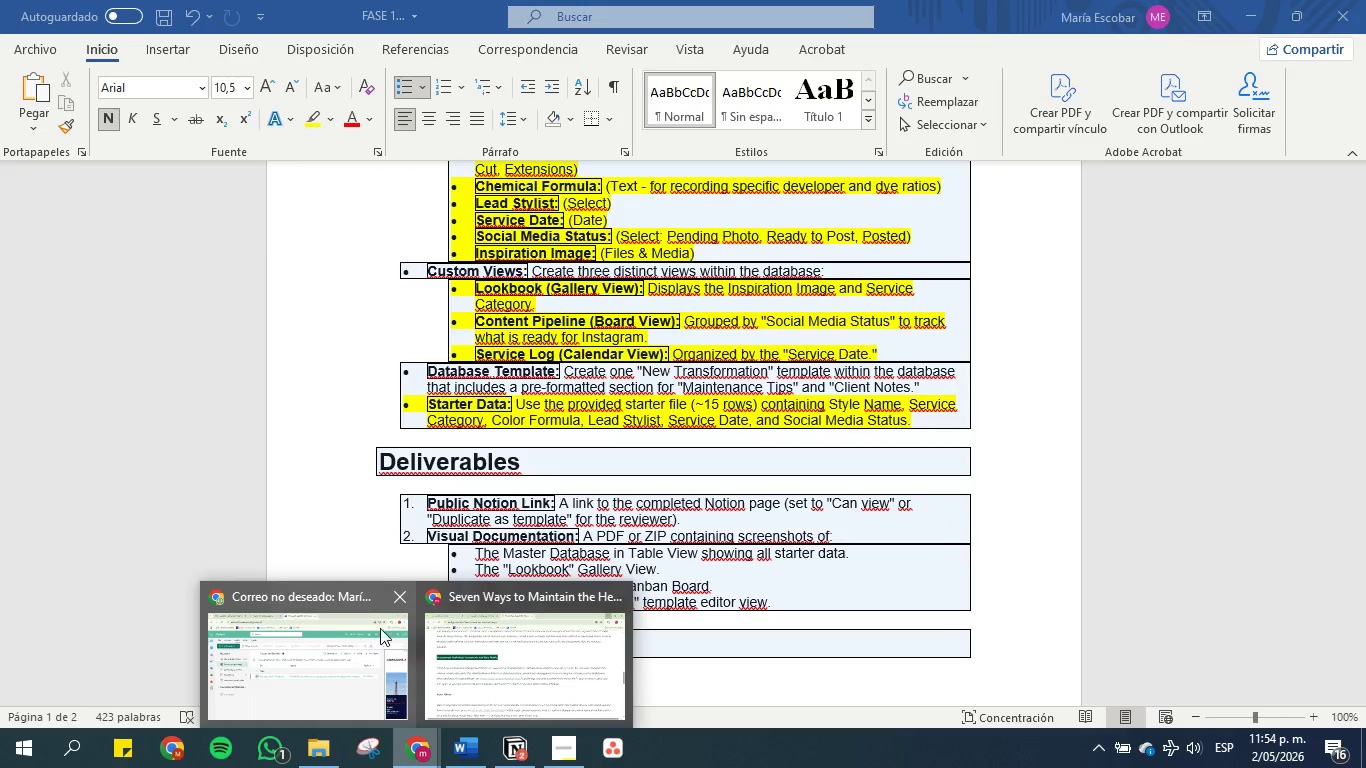 
left_click([486, 633])
 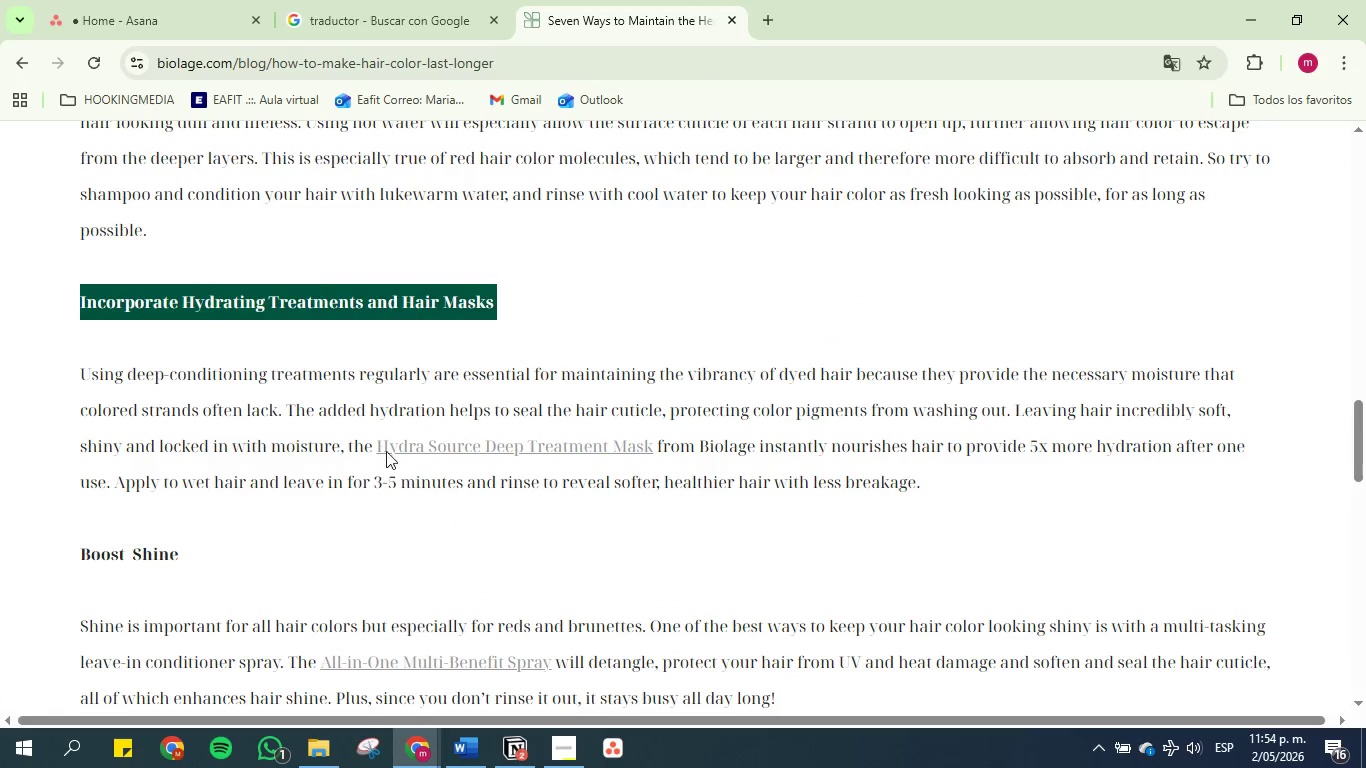 
scroll: coordinate [285, 328], scroll_direction: down, amount: 4.0
 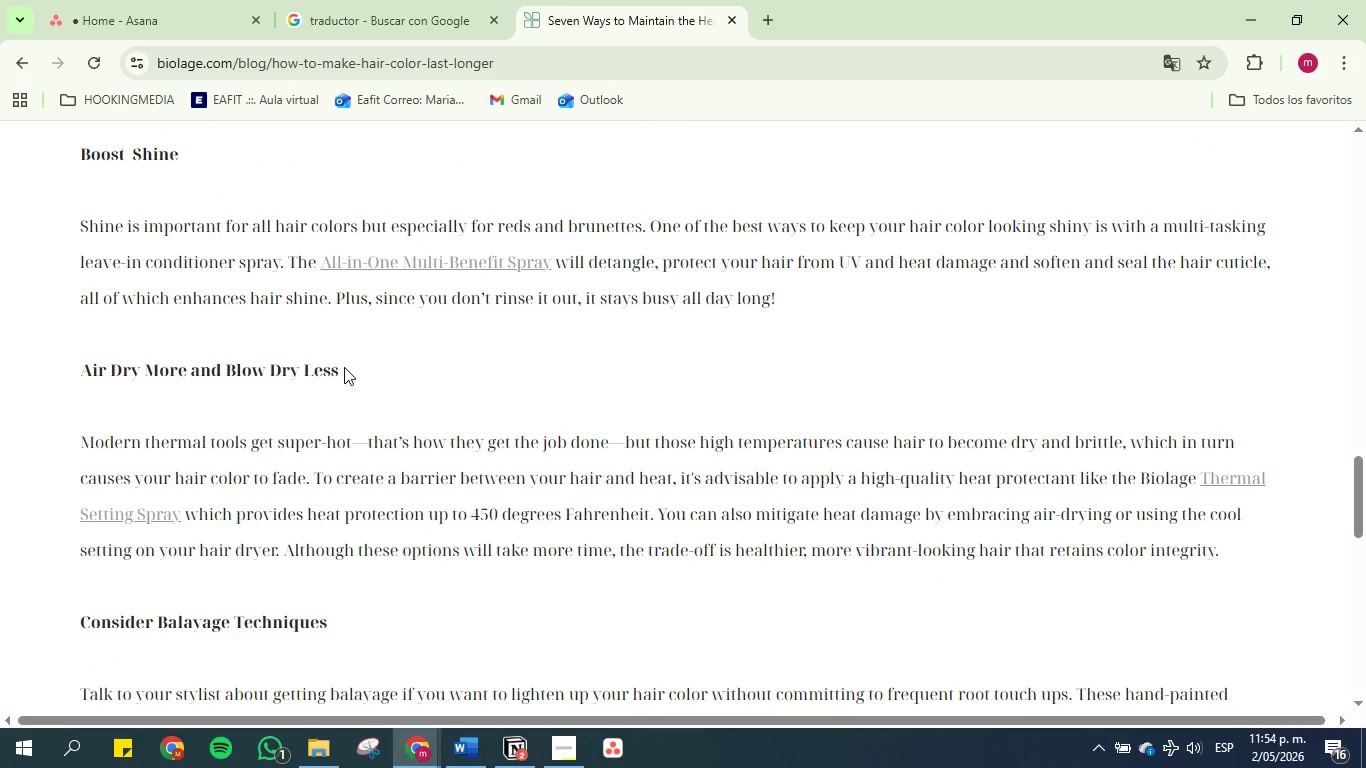 
wait(6.43)
 